 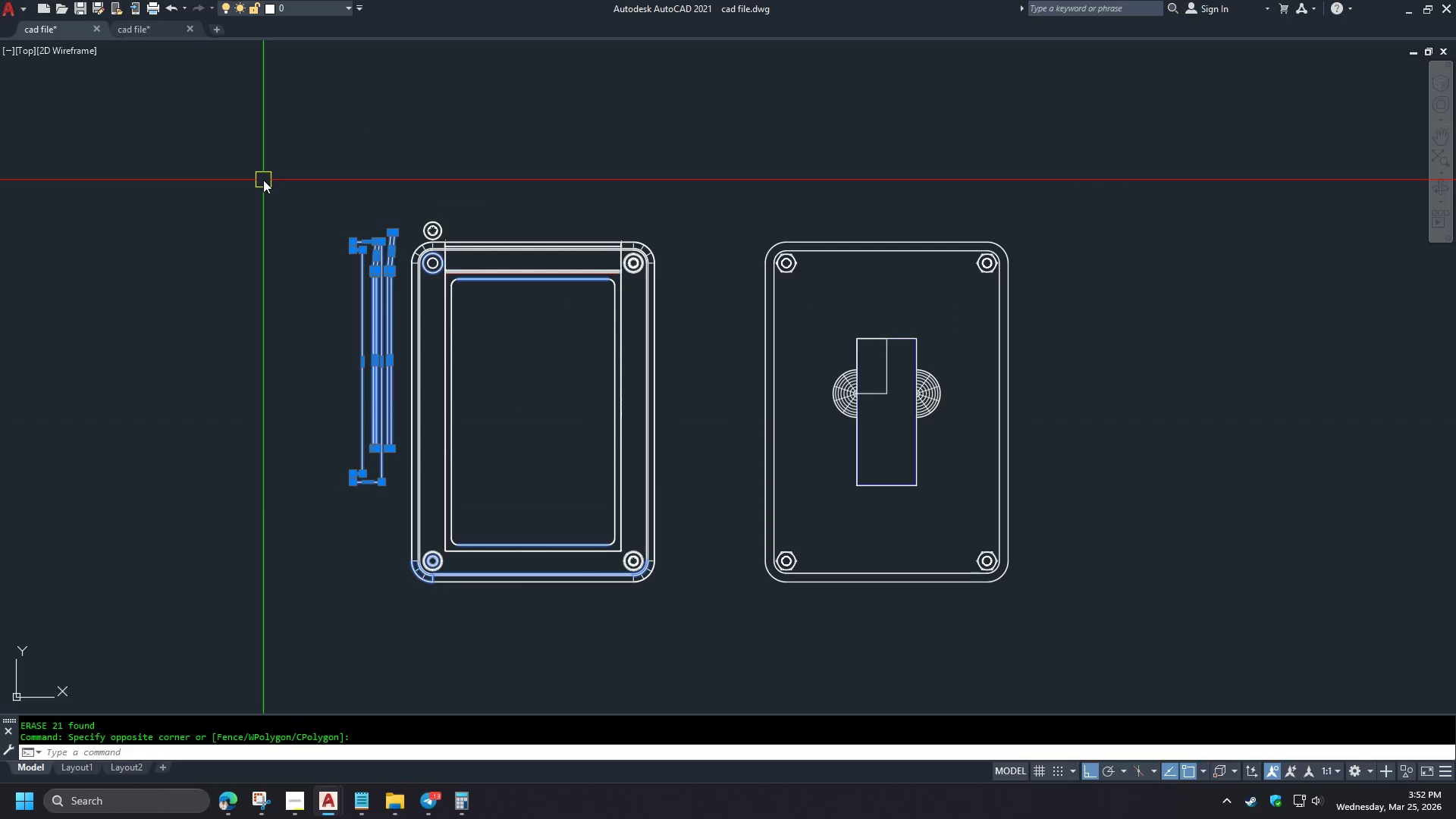 
type(e re )
 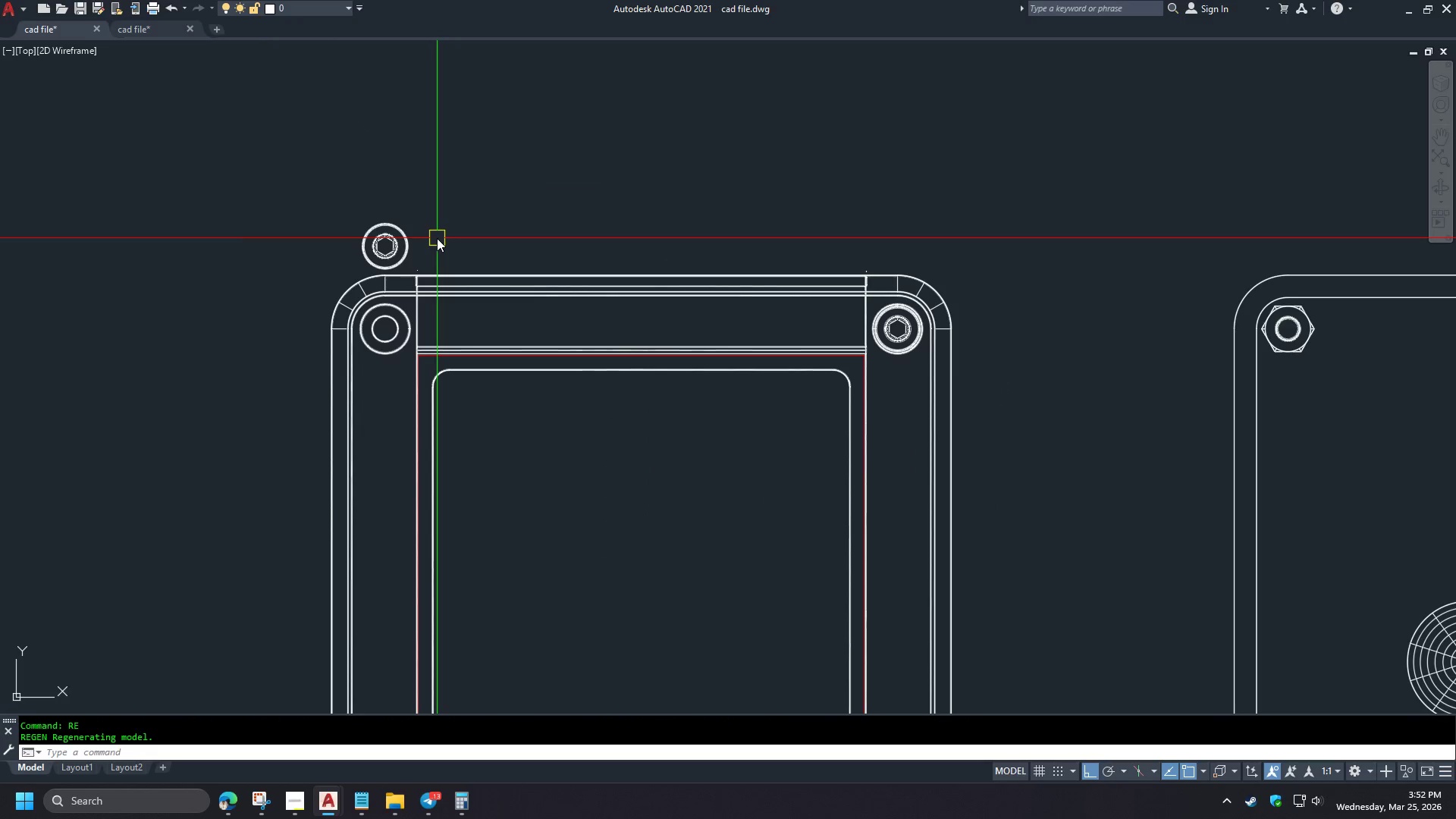 
left_click([410, 249])
 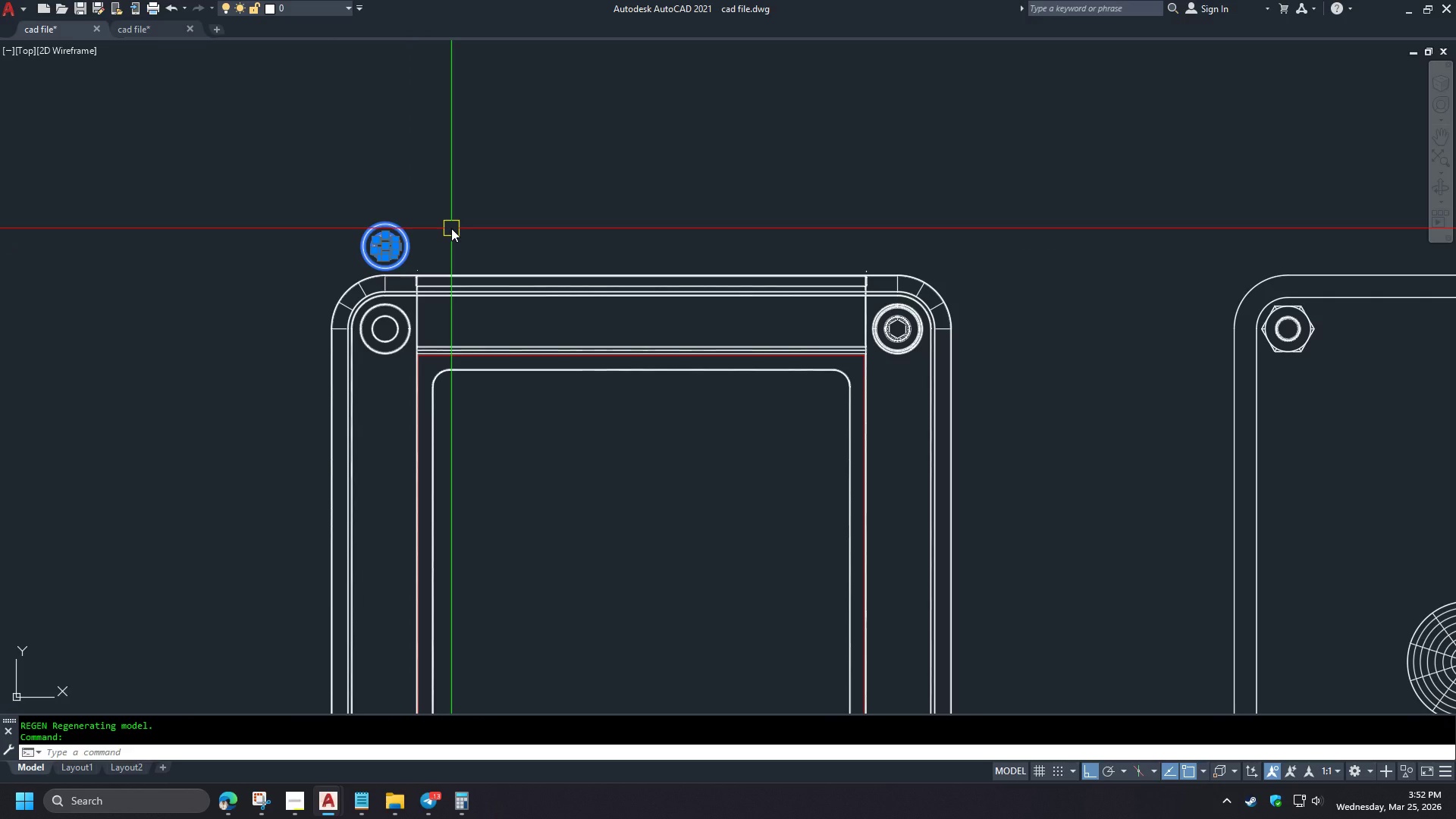 
scroll: coordinate [461, 216], scroll_direction: up, amount: 2.0
 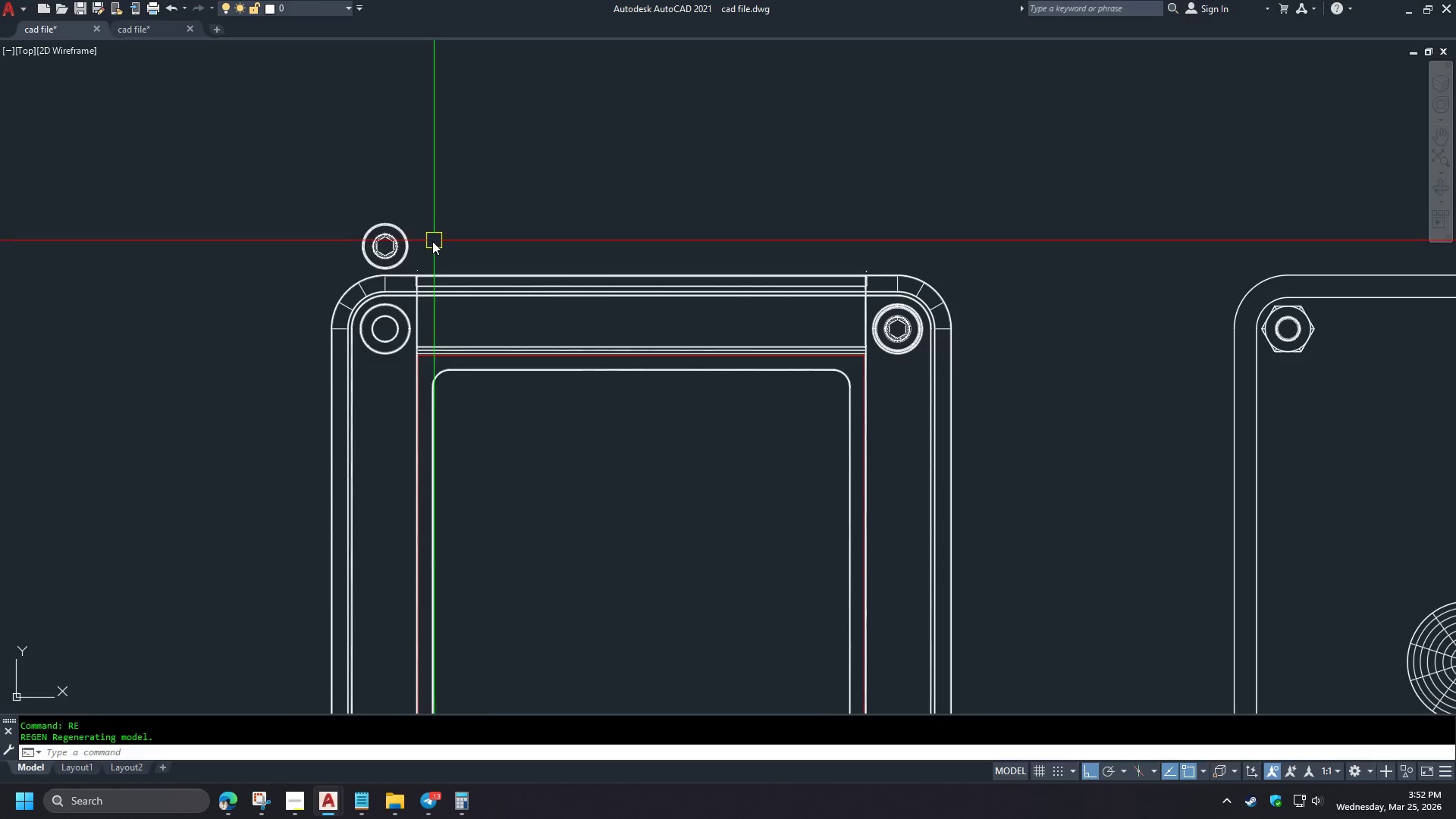 
key(M)
 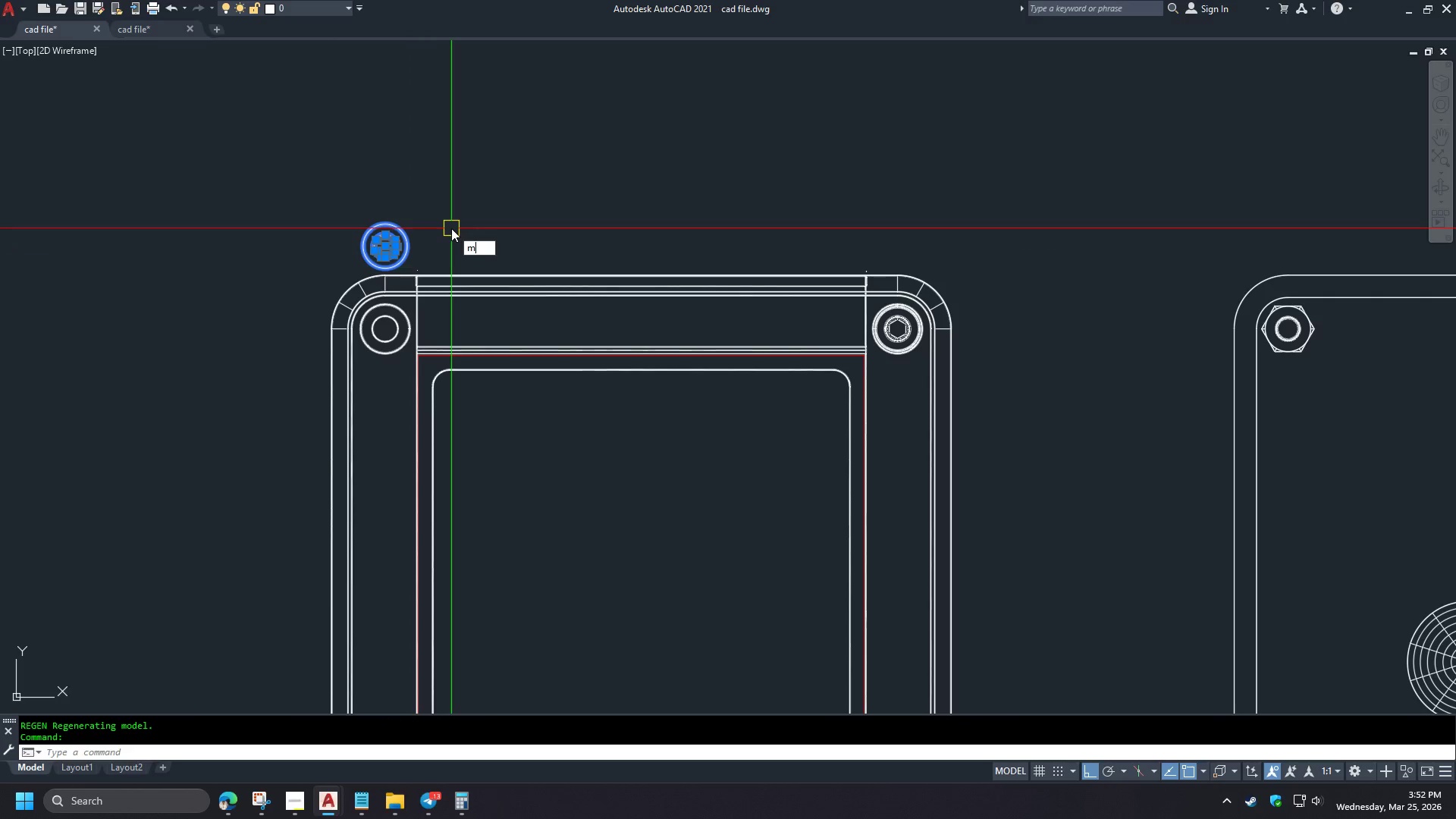 
key(Space)
 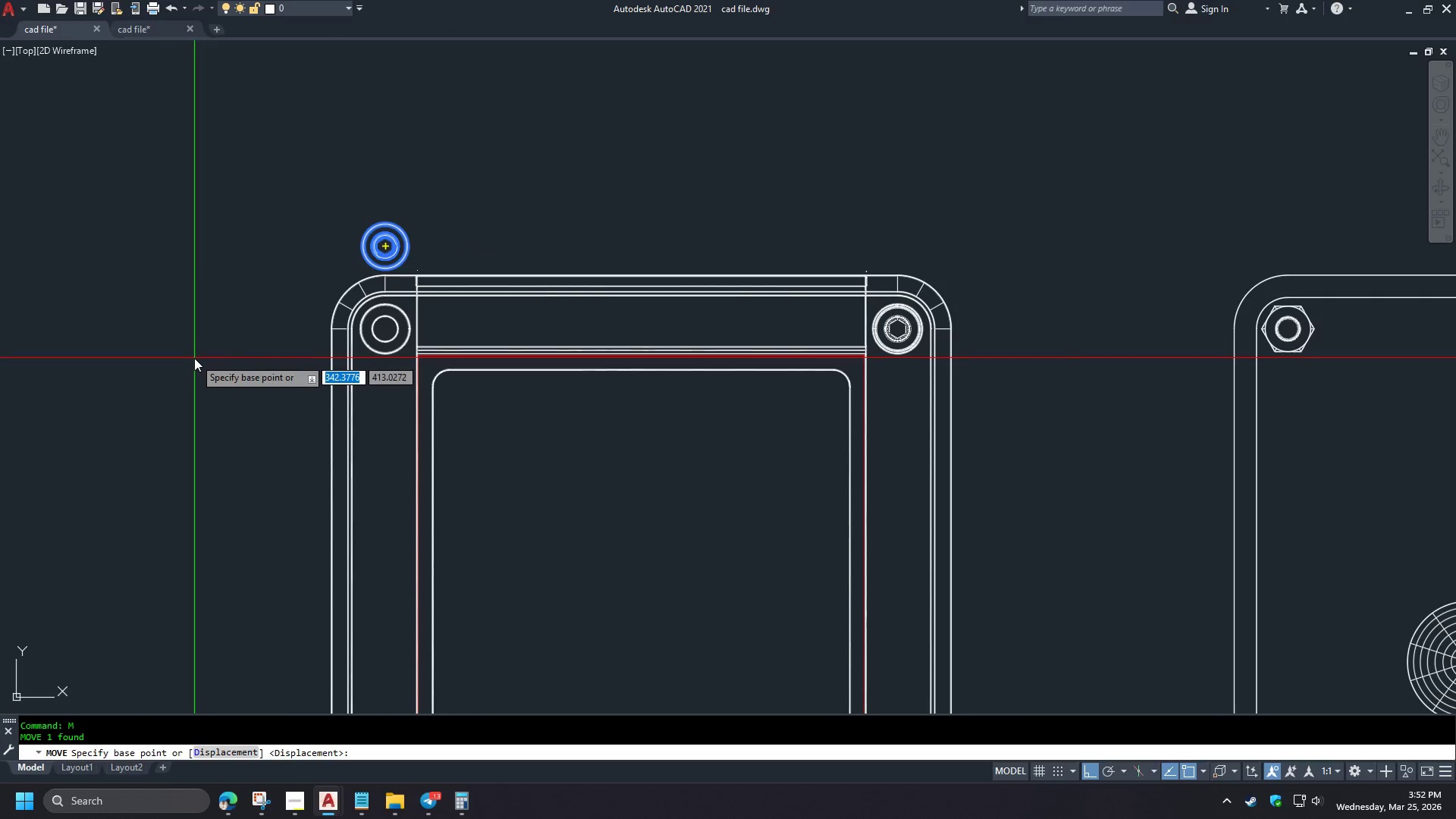 
left_click([195, 359])
 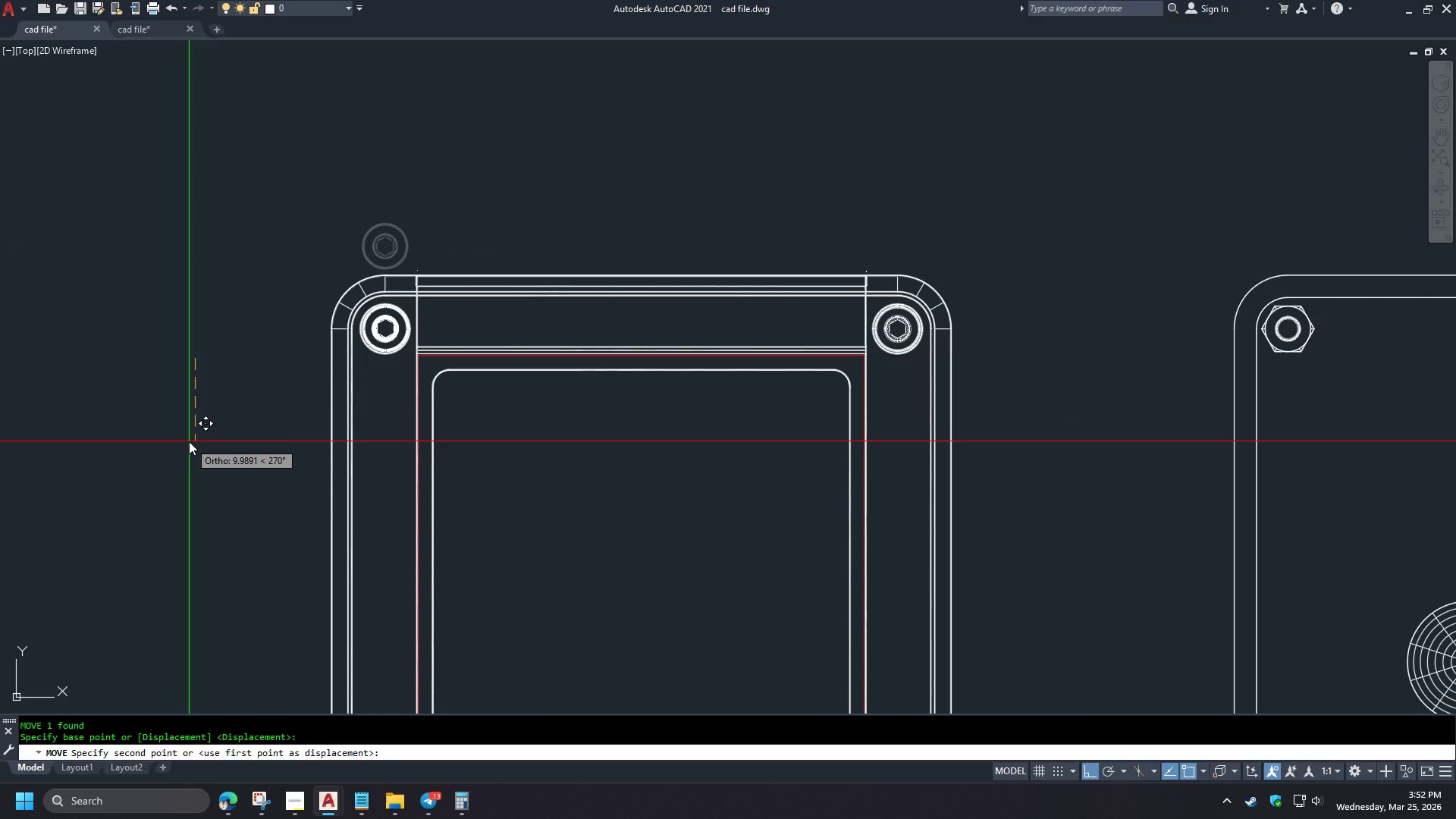 
key(Numpad1)
 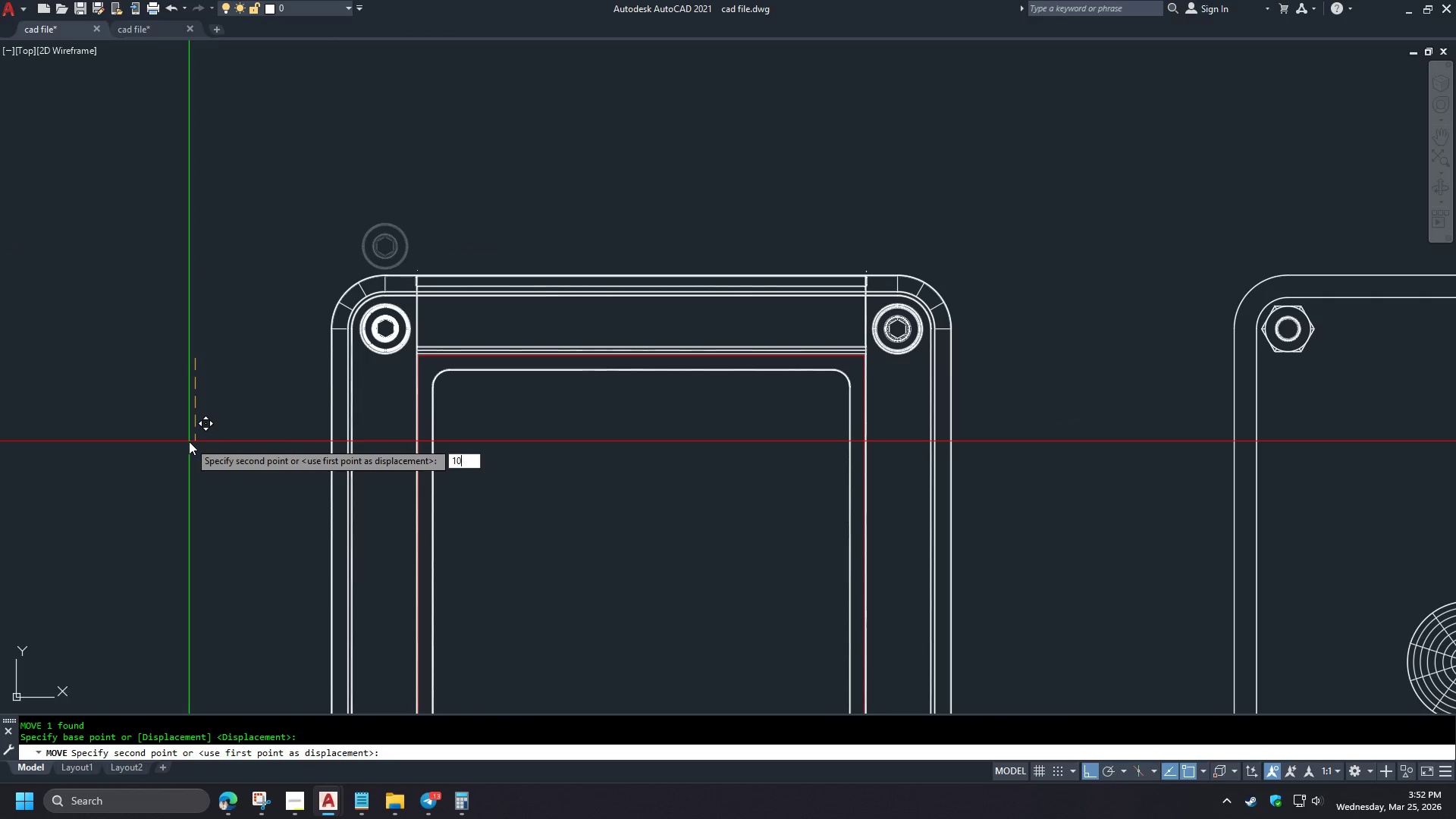 
key(Numpad0)
 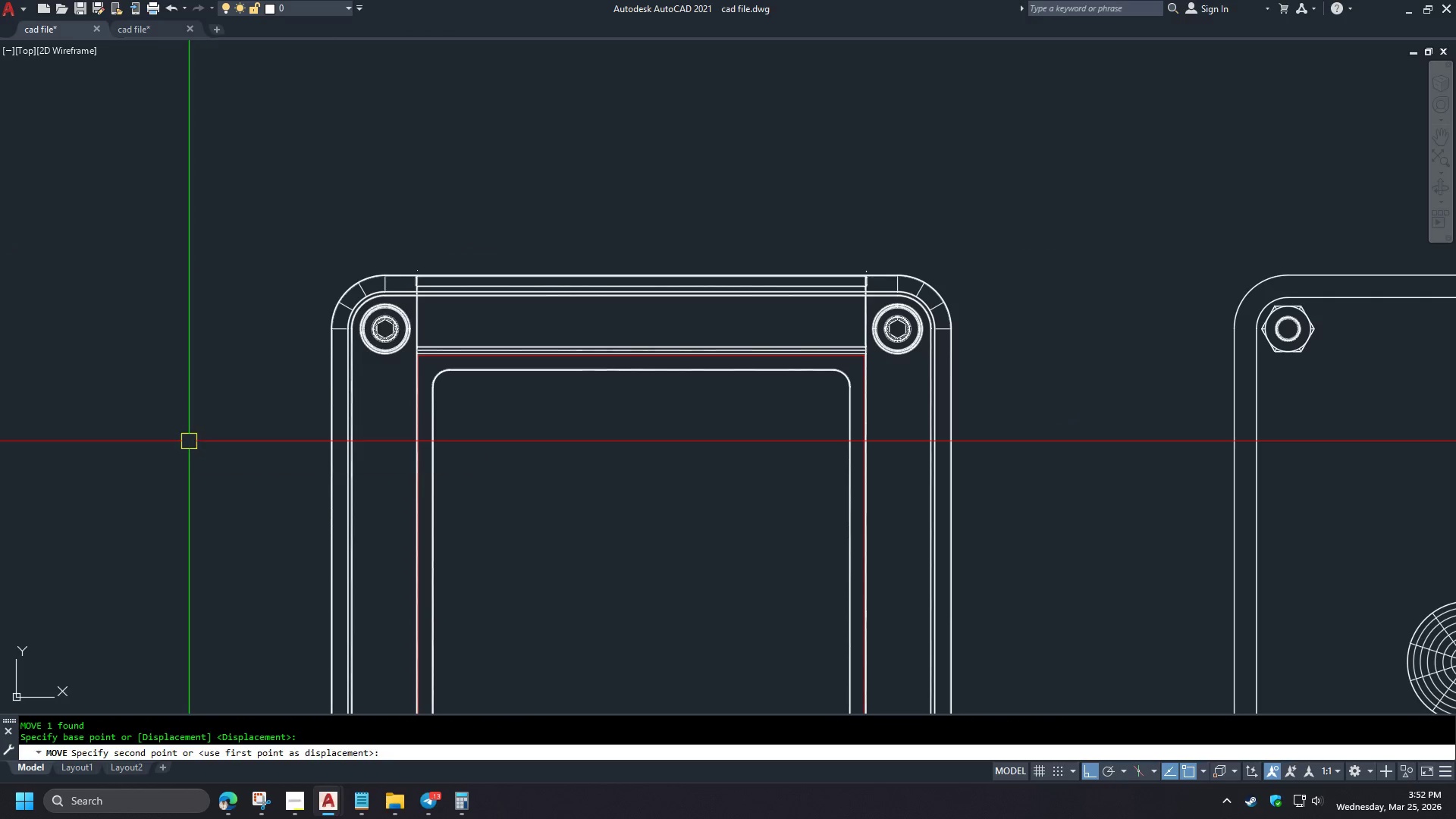 
key(Space)
 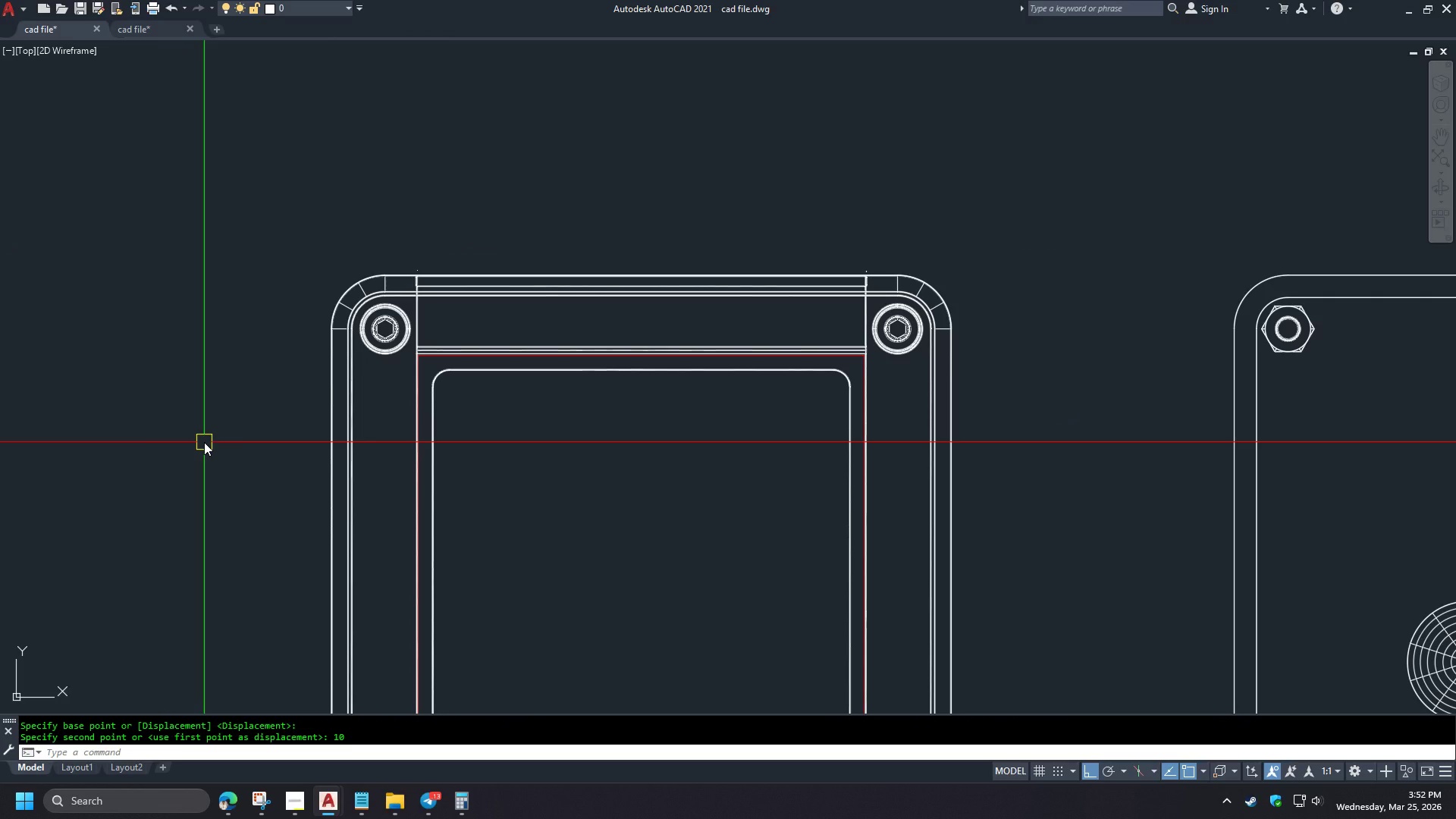 
hold_key(key=ShiftLeft, duration=1.5)
 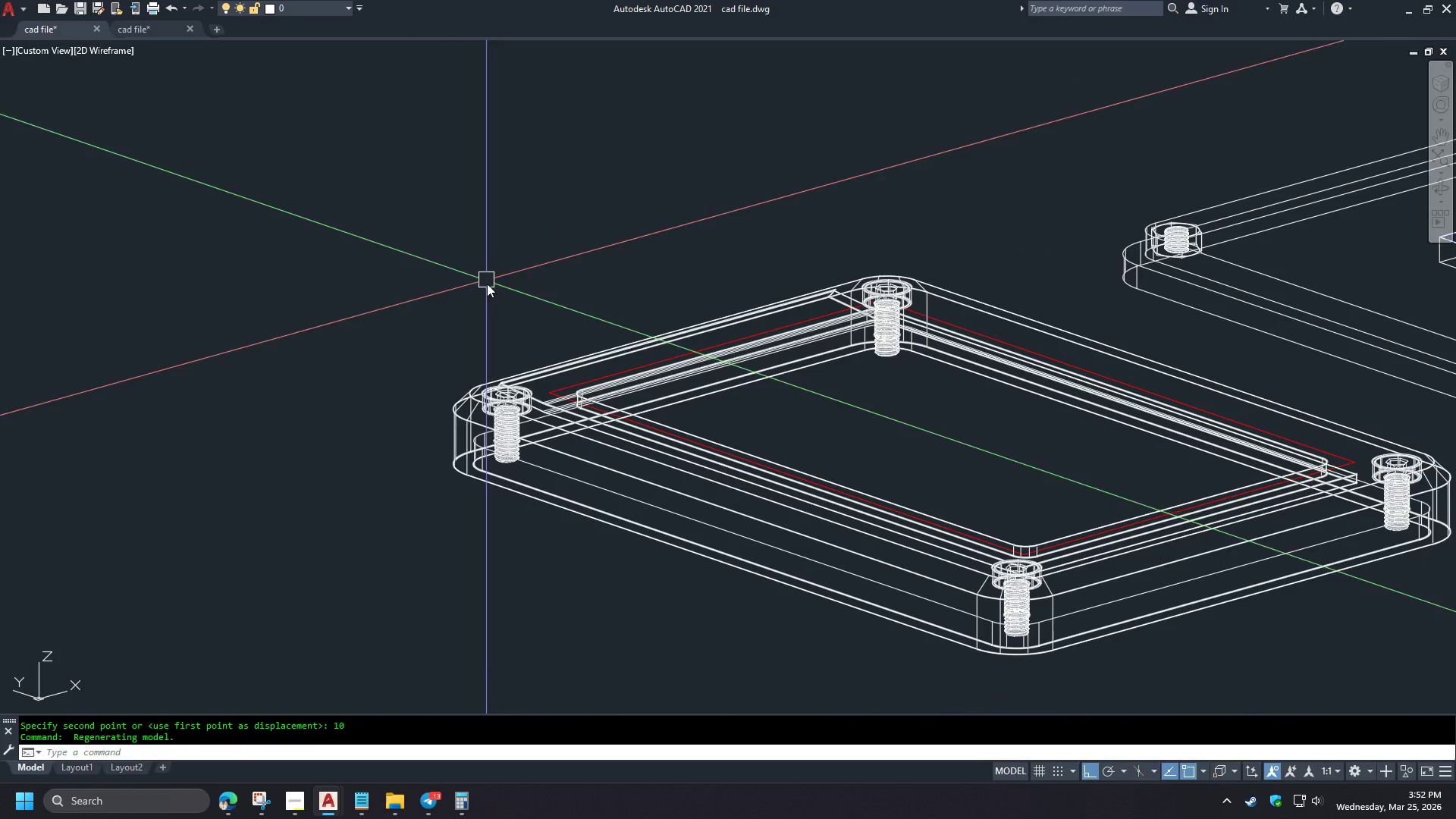 
hold_key(key=ShiftLeft, duration=0.33)
 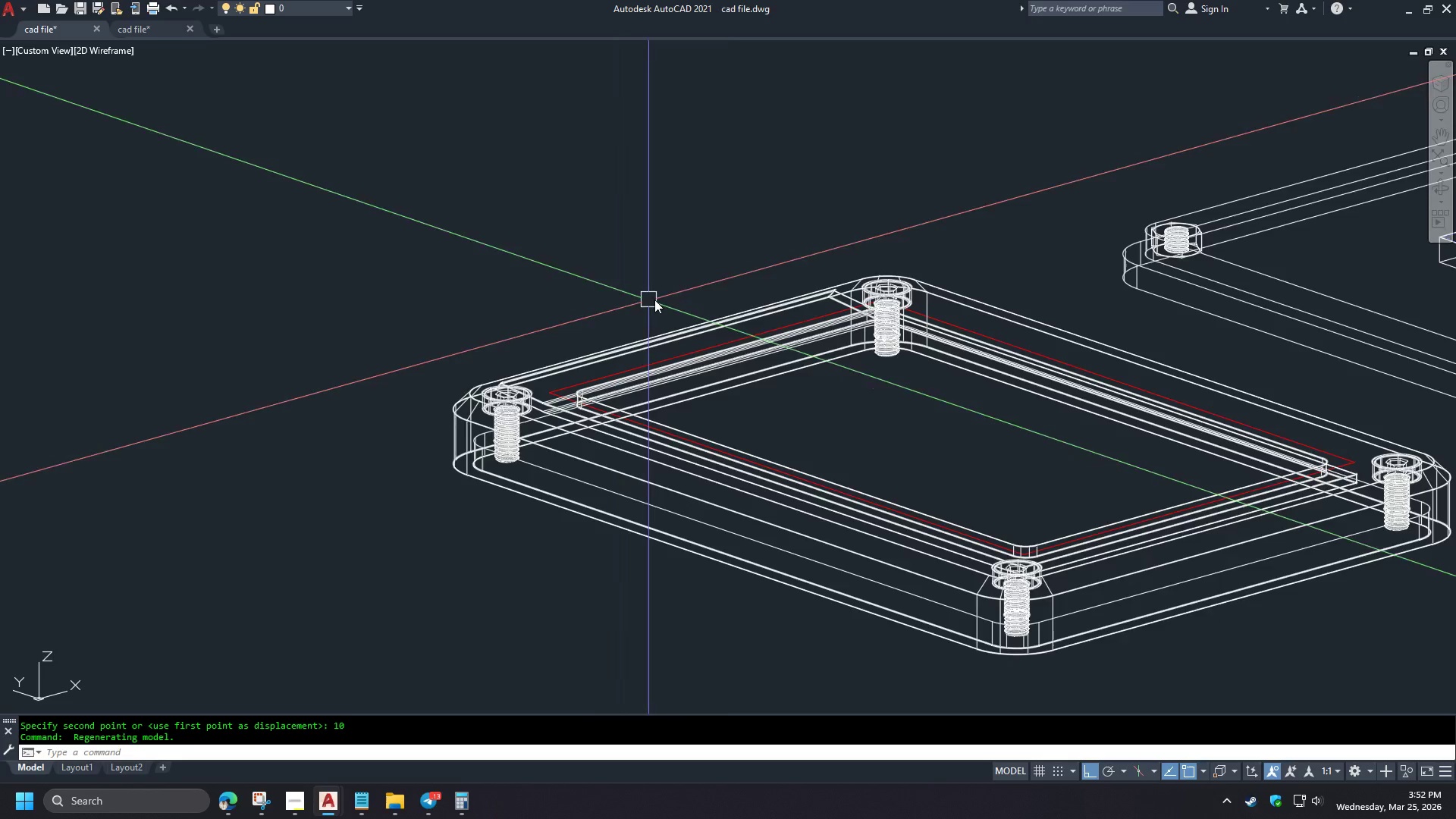 
scroll: coordinate [196, 495], scroll_direction: up, amount: 4.0
 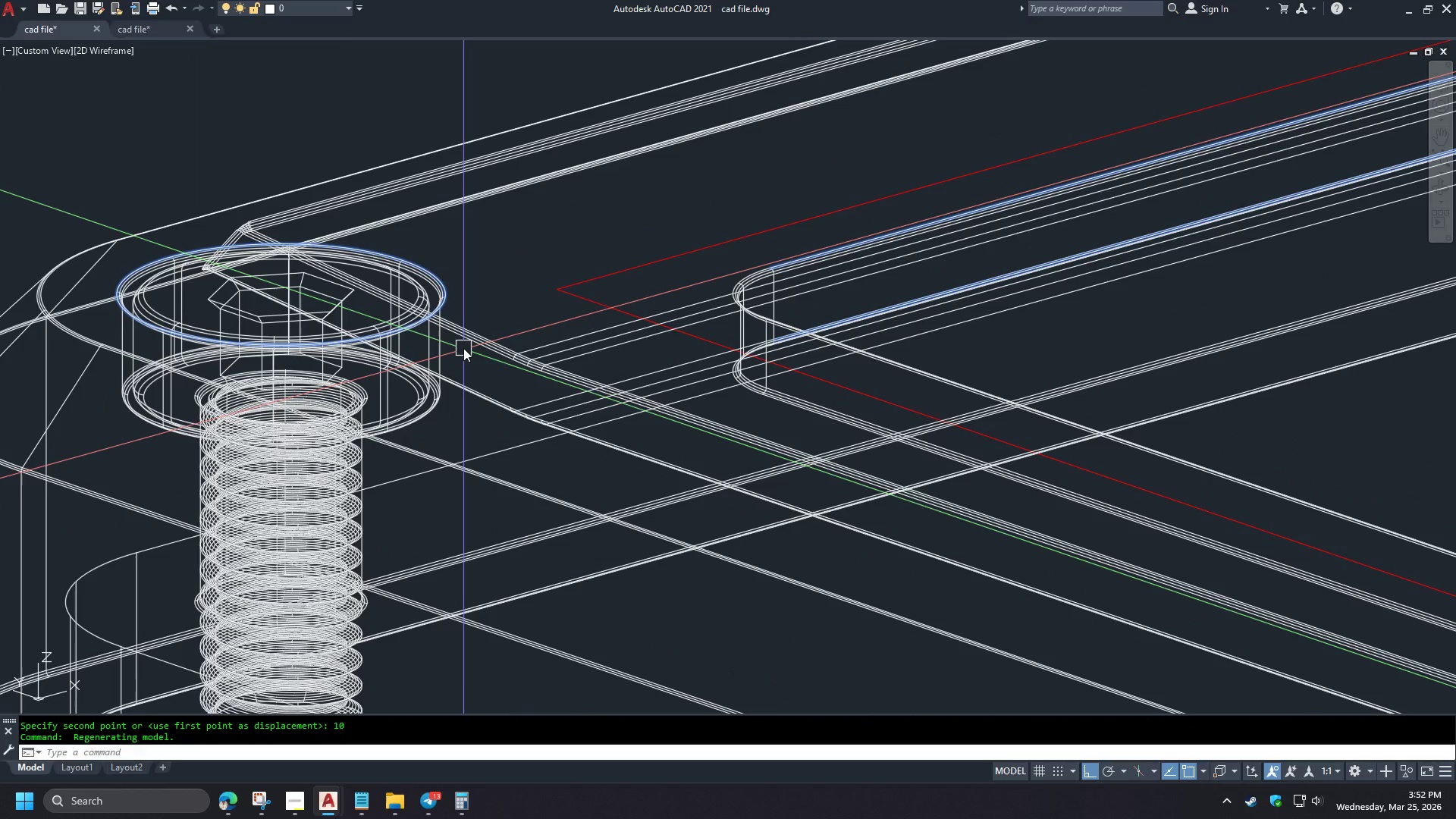 
hold_key(key=ShiftLeft, duration=1.52)
 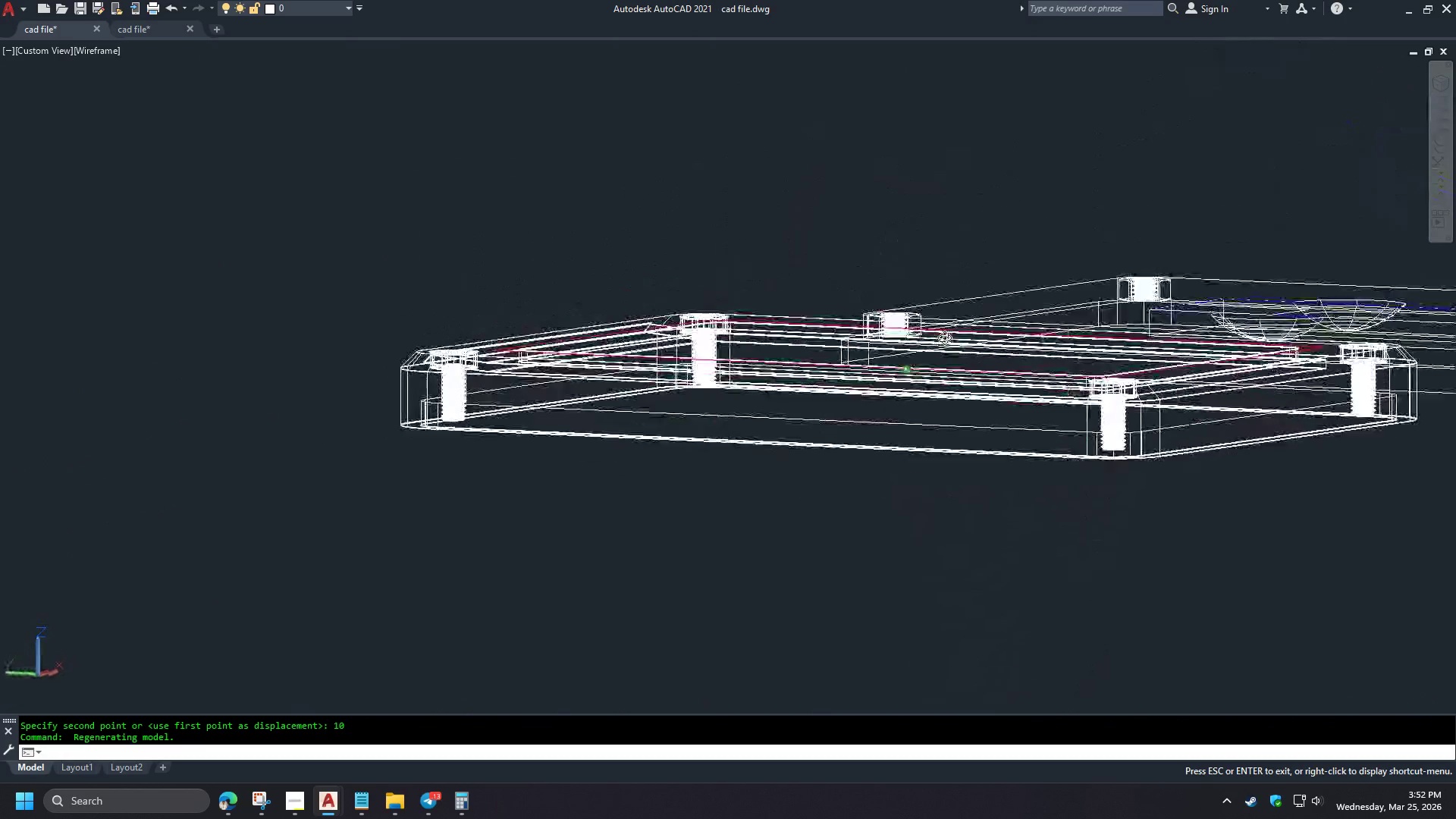 
hold_key(key=ShiftLeft, duration=1.5)
 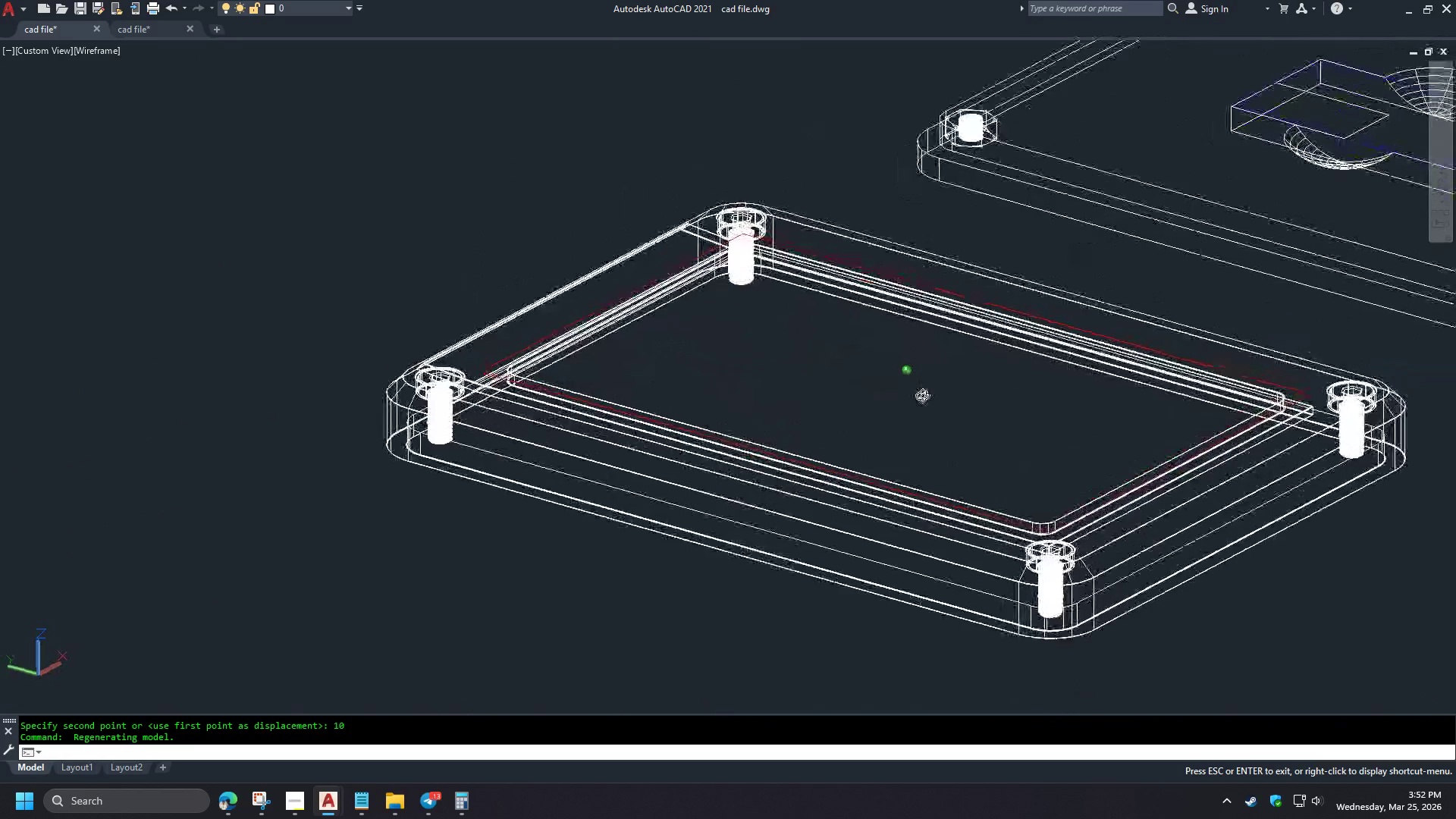 
scroll: coordinate [452, 348], scroll_direction: down, amount: 4.0
 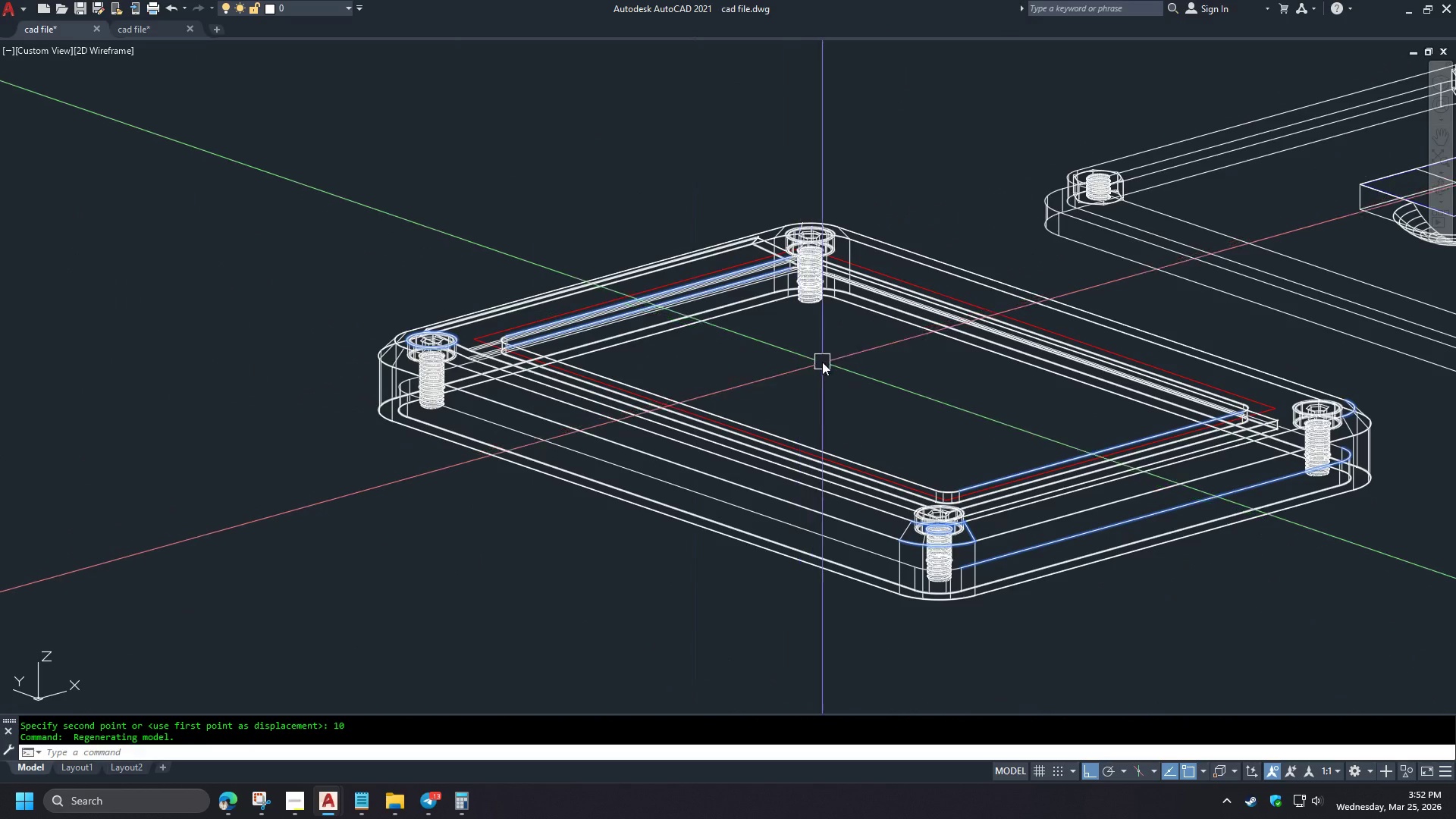 
hold_key(key=ShiftLeft, duration=1.51)
 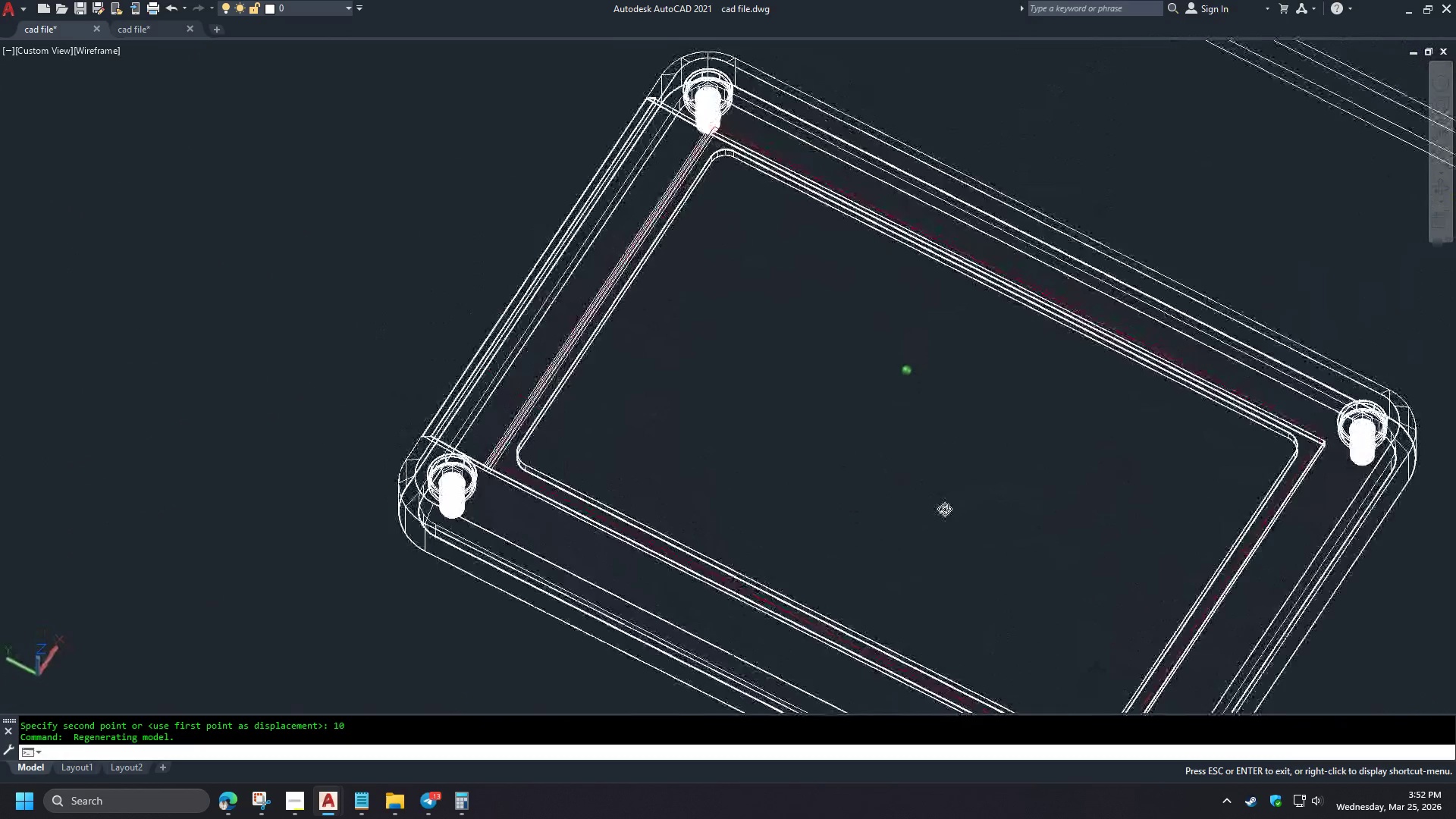 
hold_key(key=ShiftLeft, duration=1.49)
 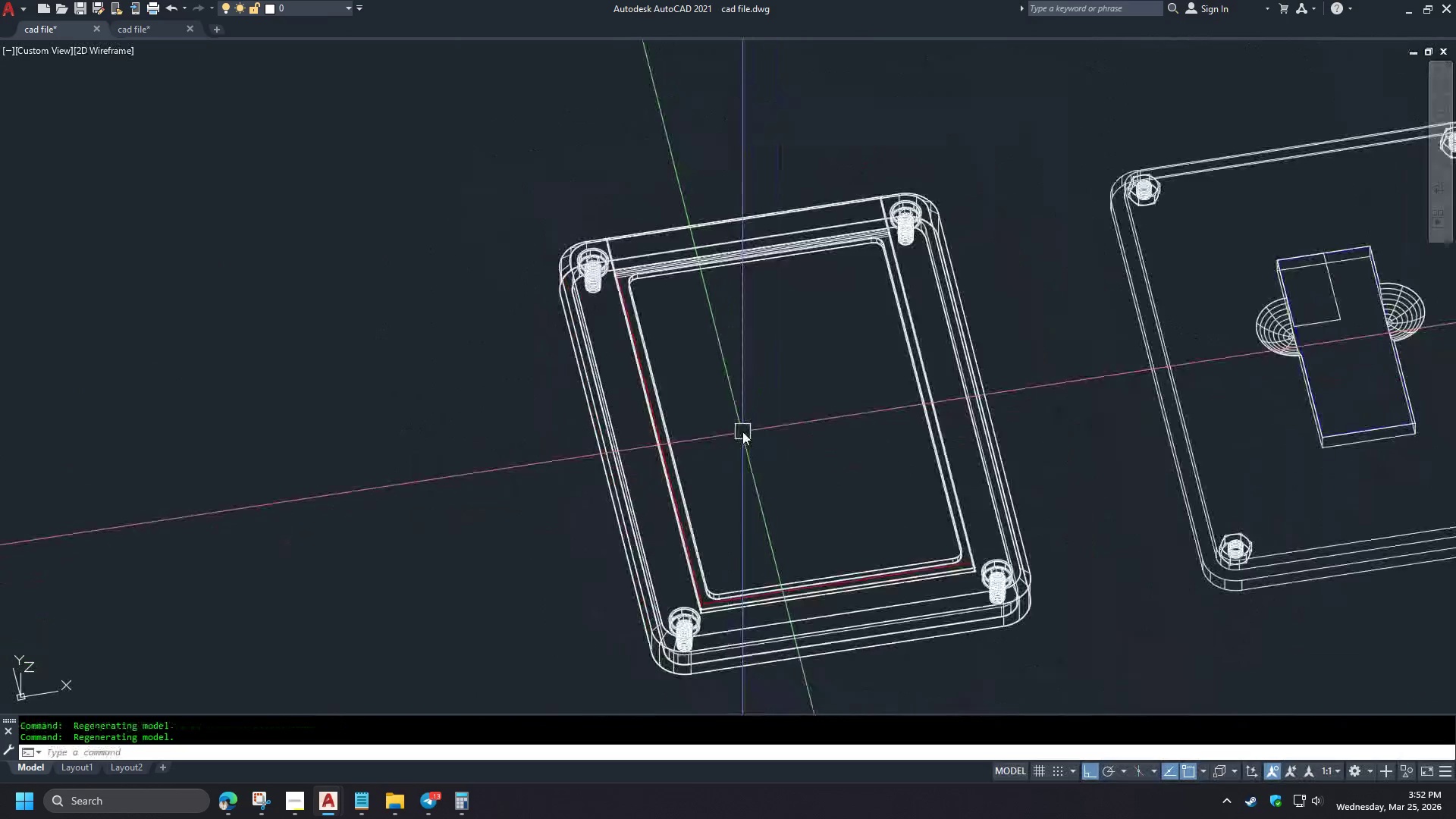 
key(Control+Z)
 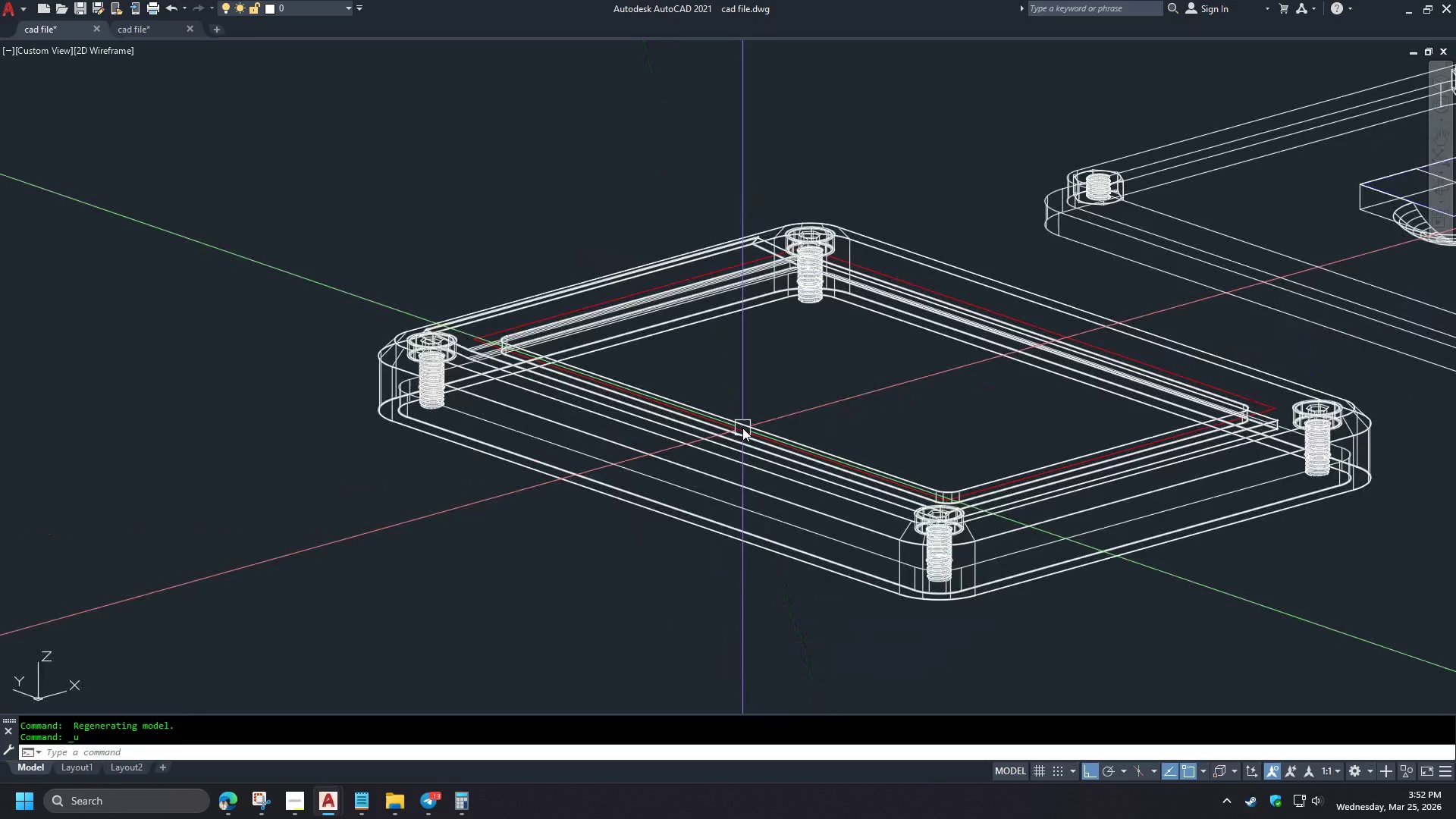 
key(Control+Z)
 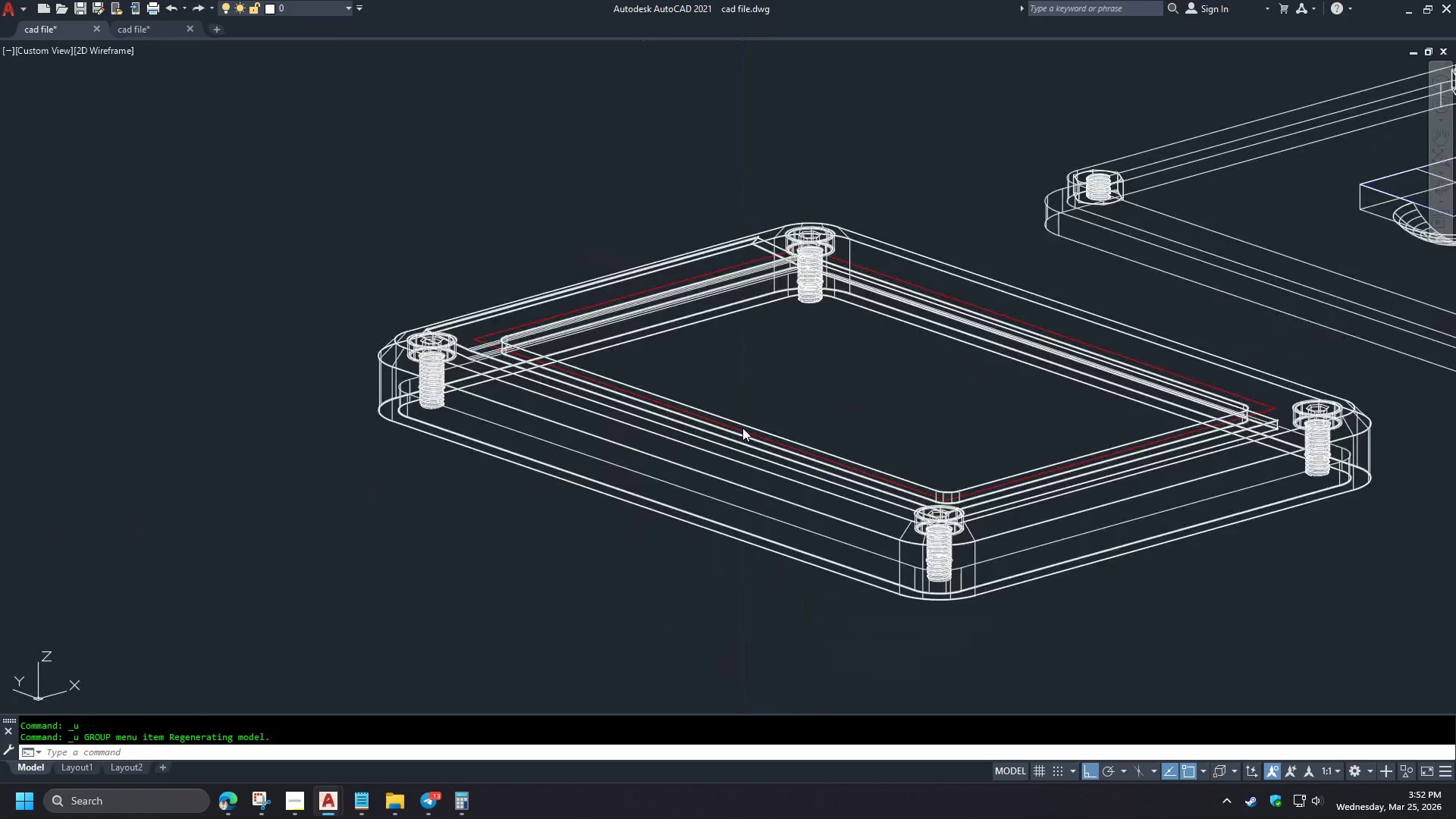 
key(Control+Z)
 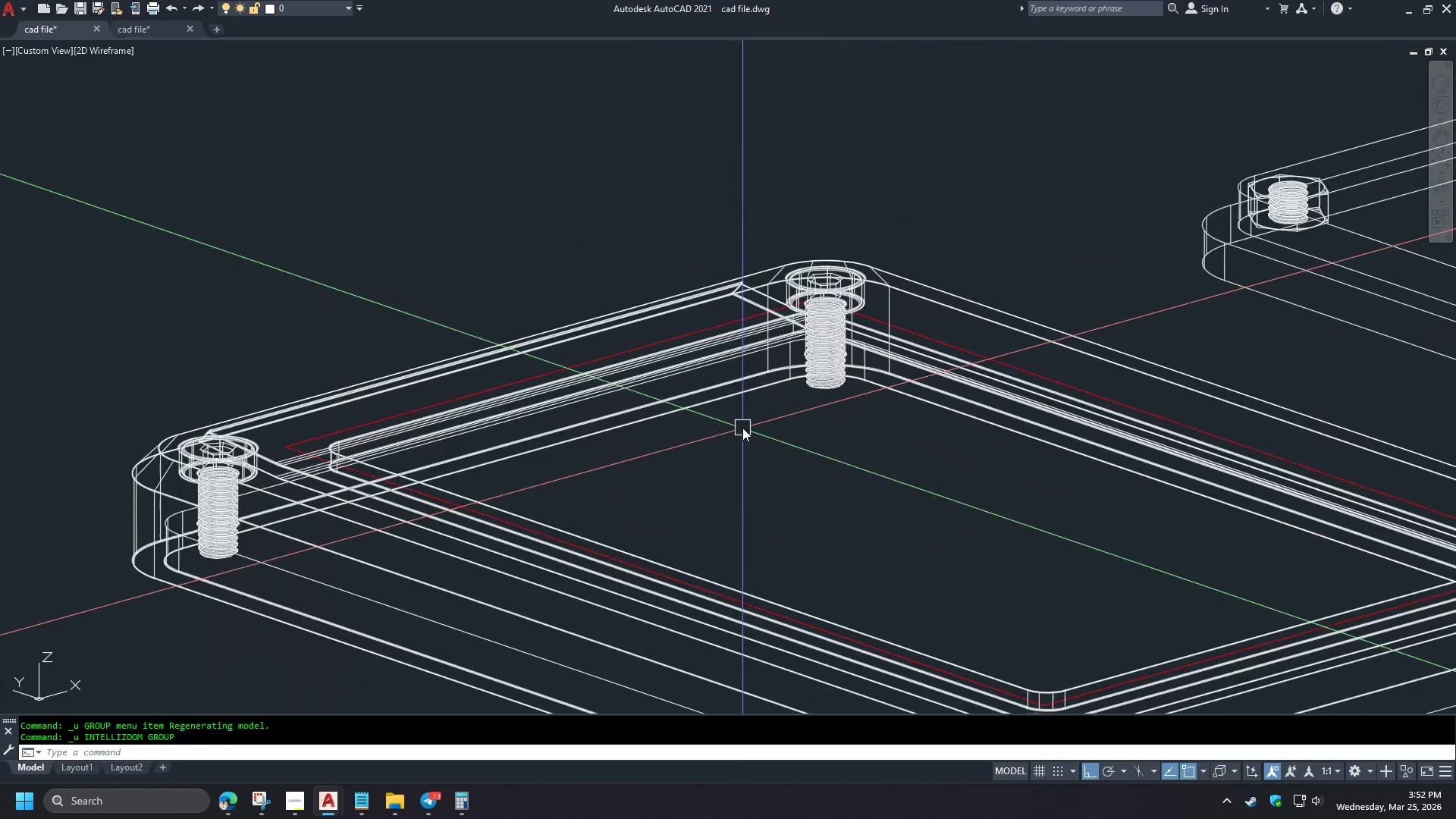 
key(Control+Z)
 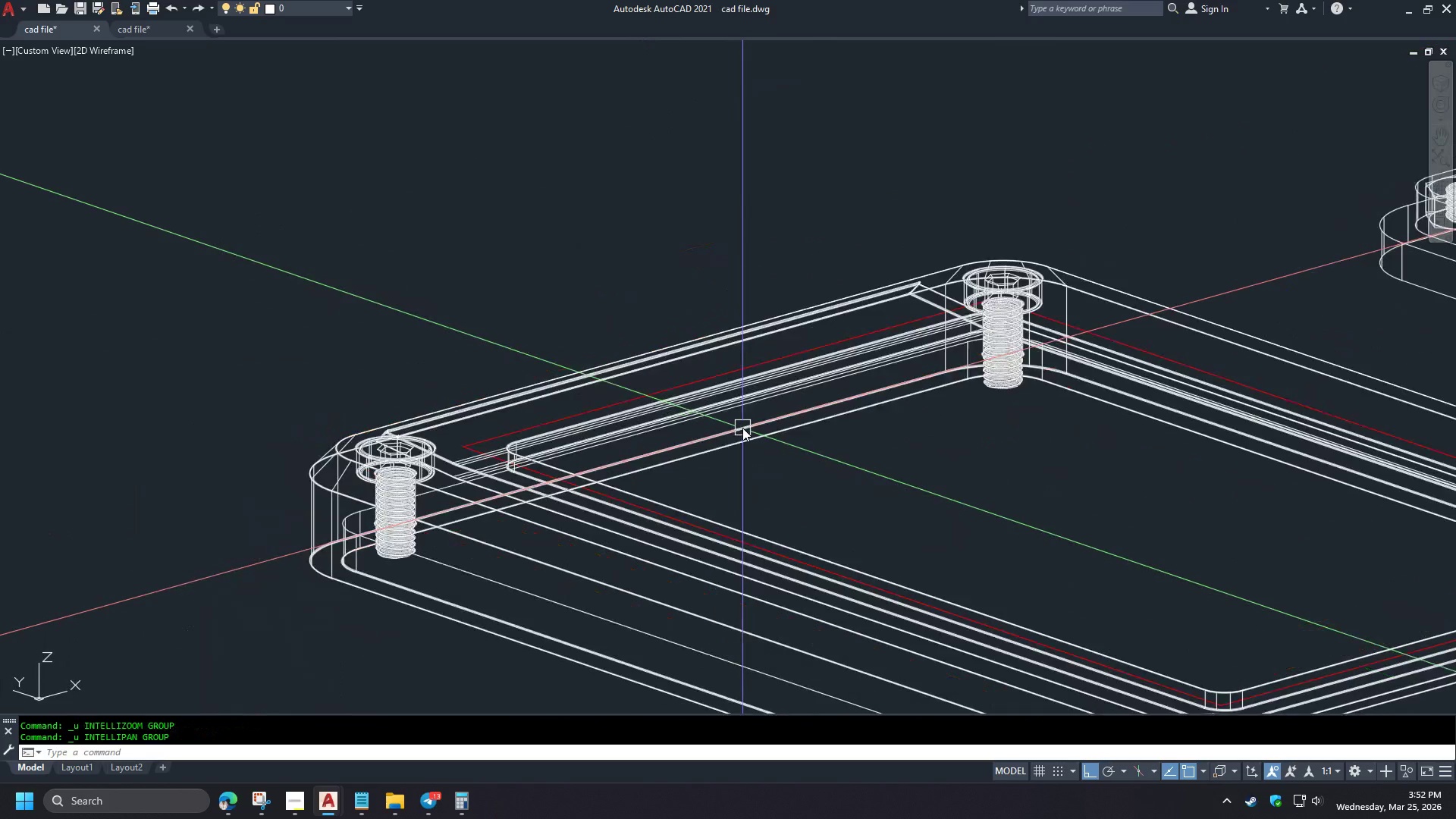 
key(Control+Z)
 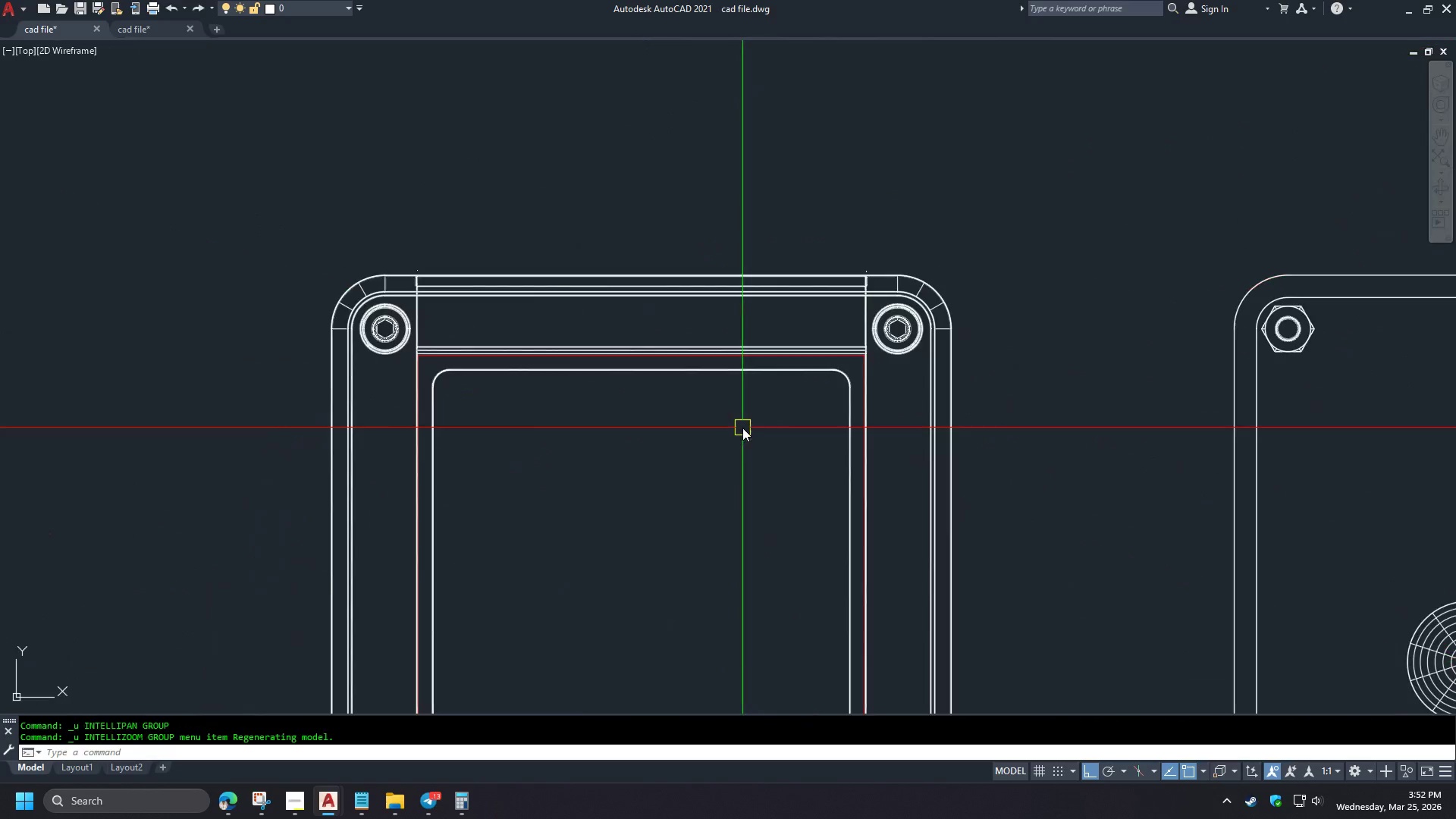 
key(Control+Z)
 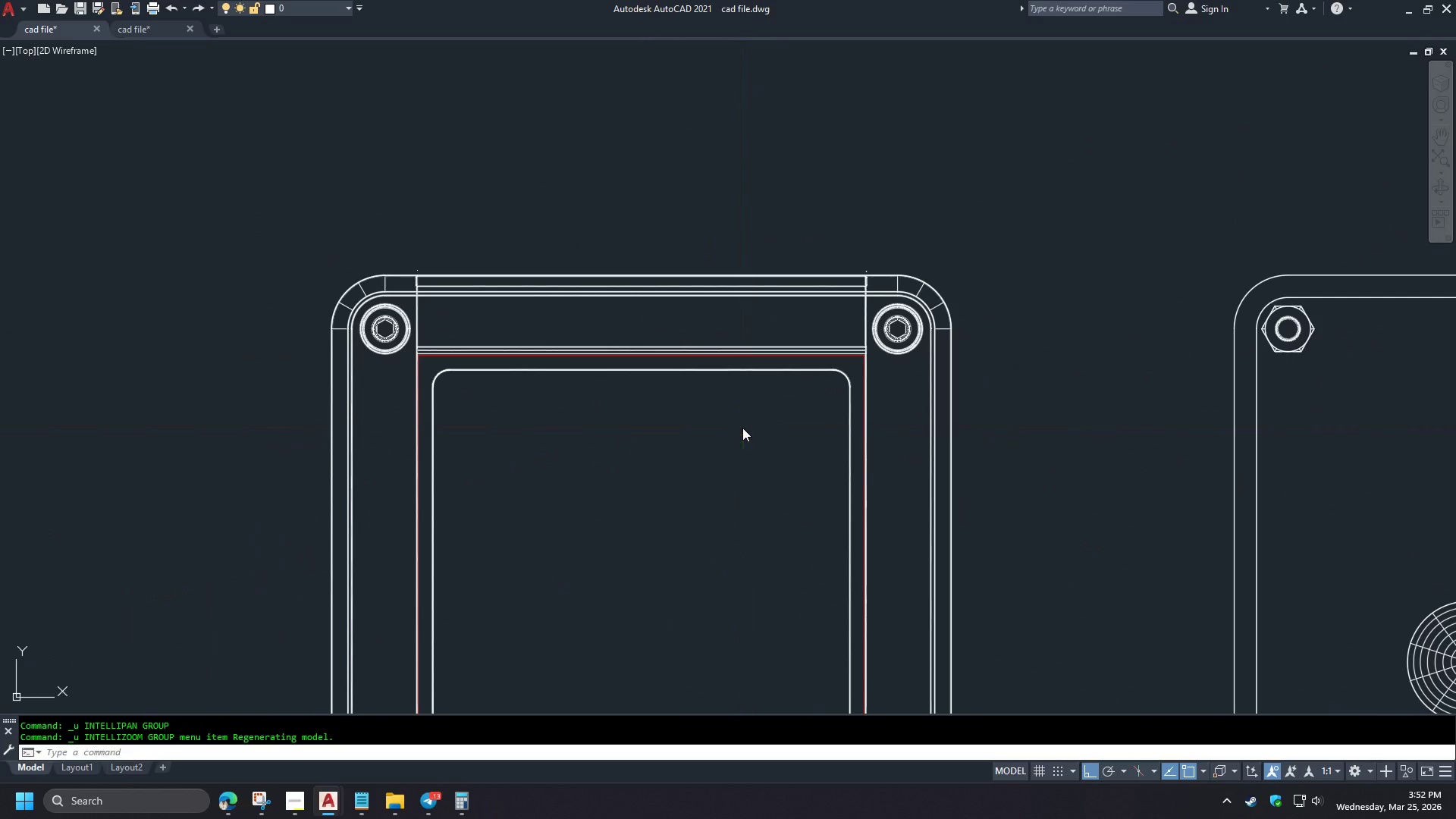 
key(Control+Z)
 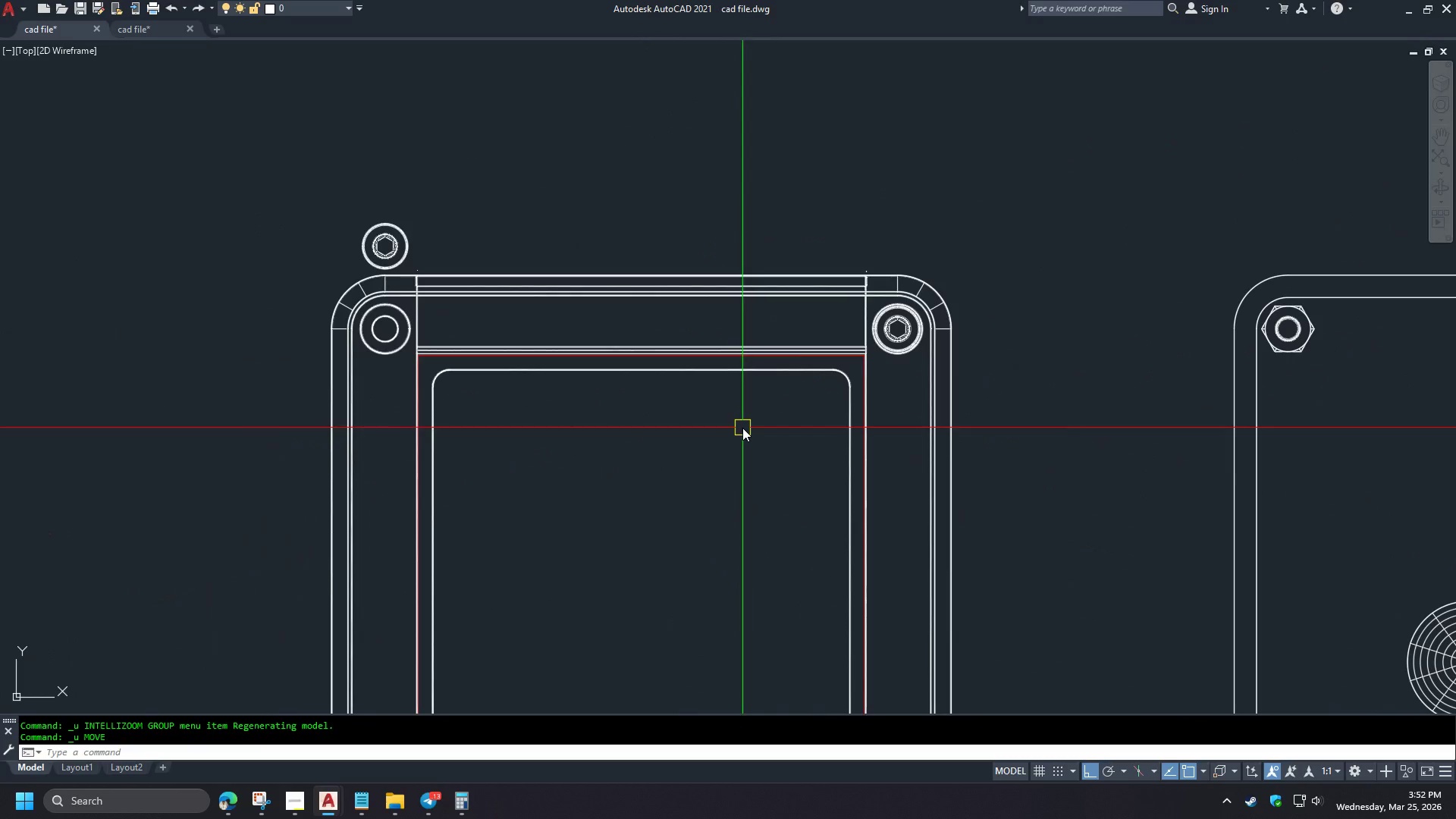 
scroll: coordinate [742, 433], scroll_direction: down, amount: 1.0
 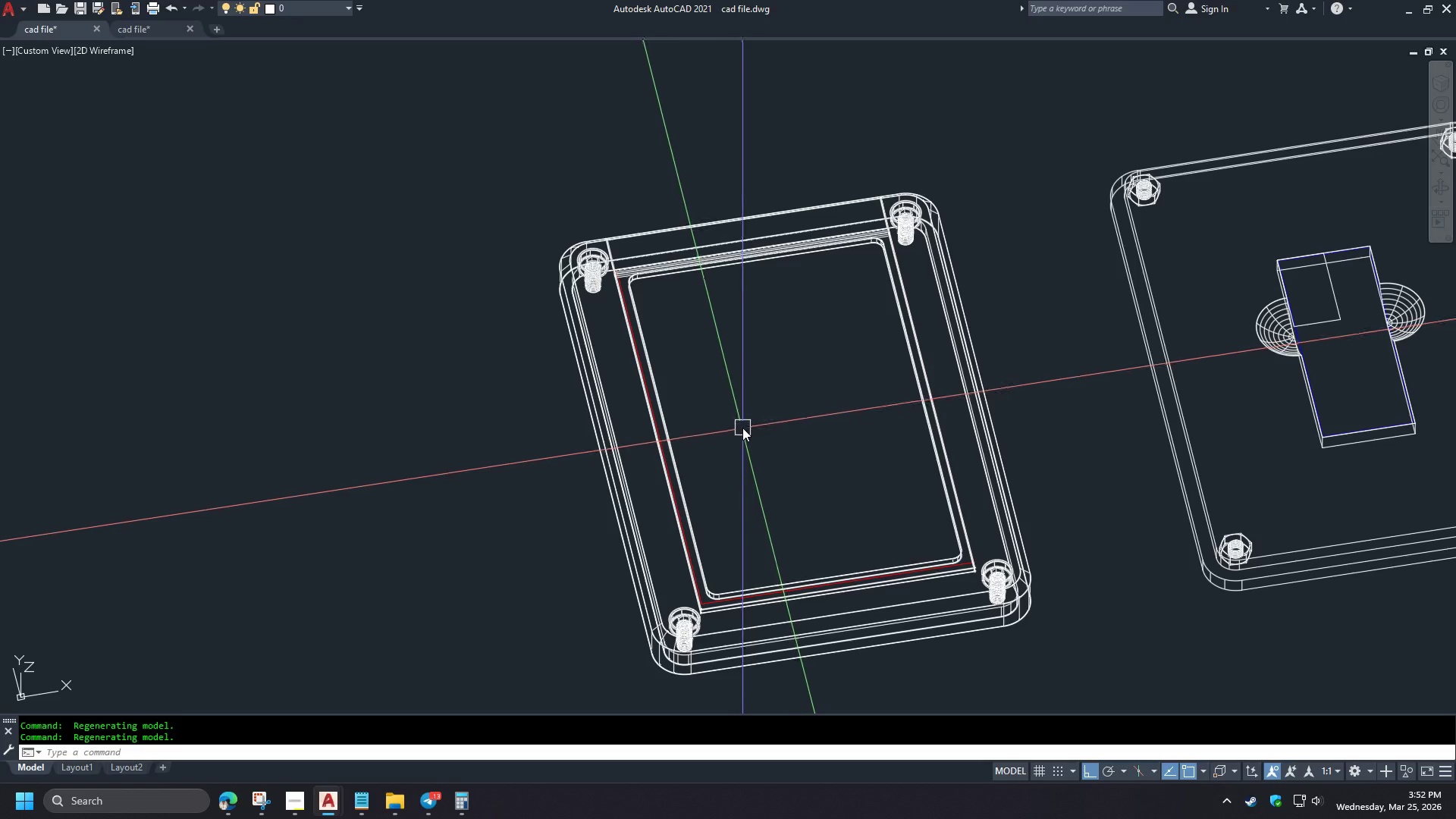 
key(Control+Z)
 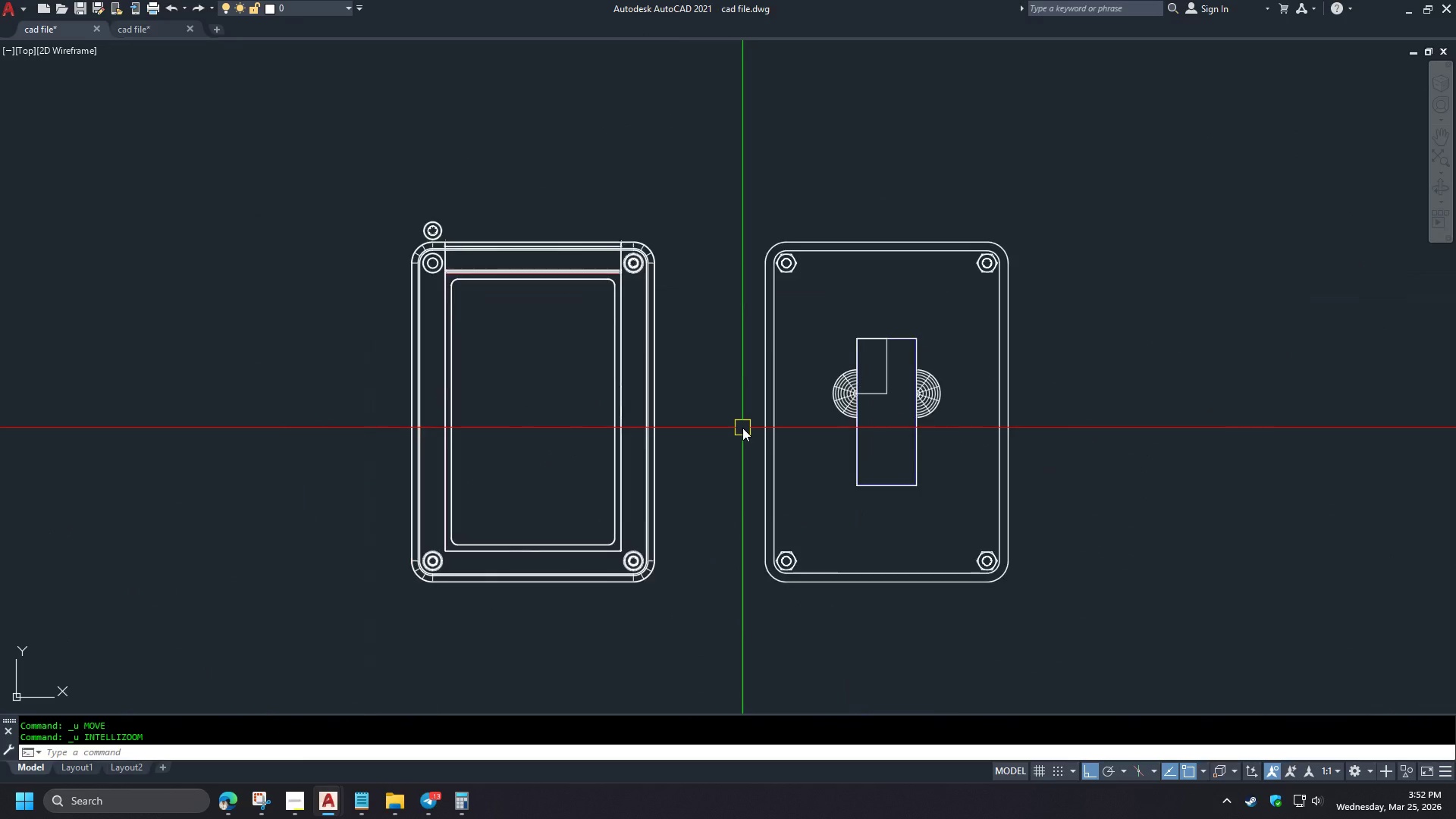 
key(Control+Z)
 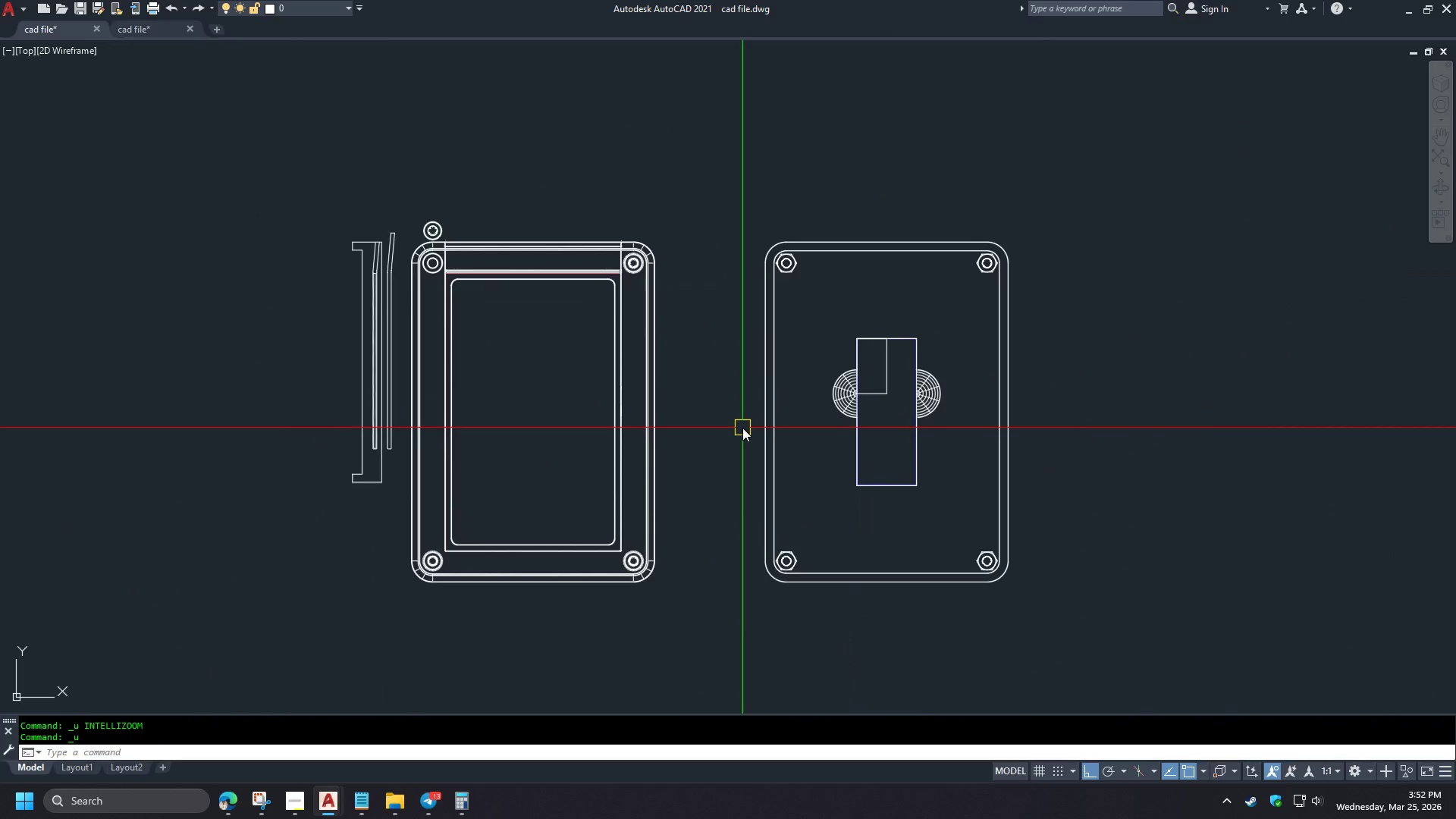 
key(Control+Z)
 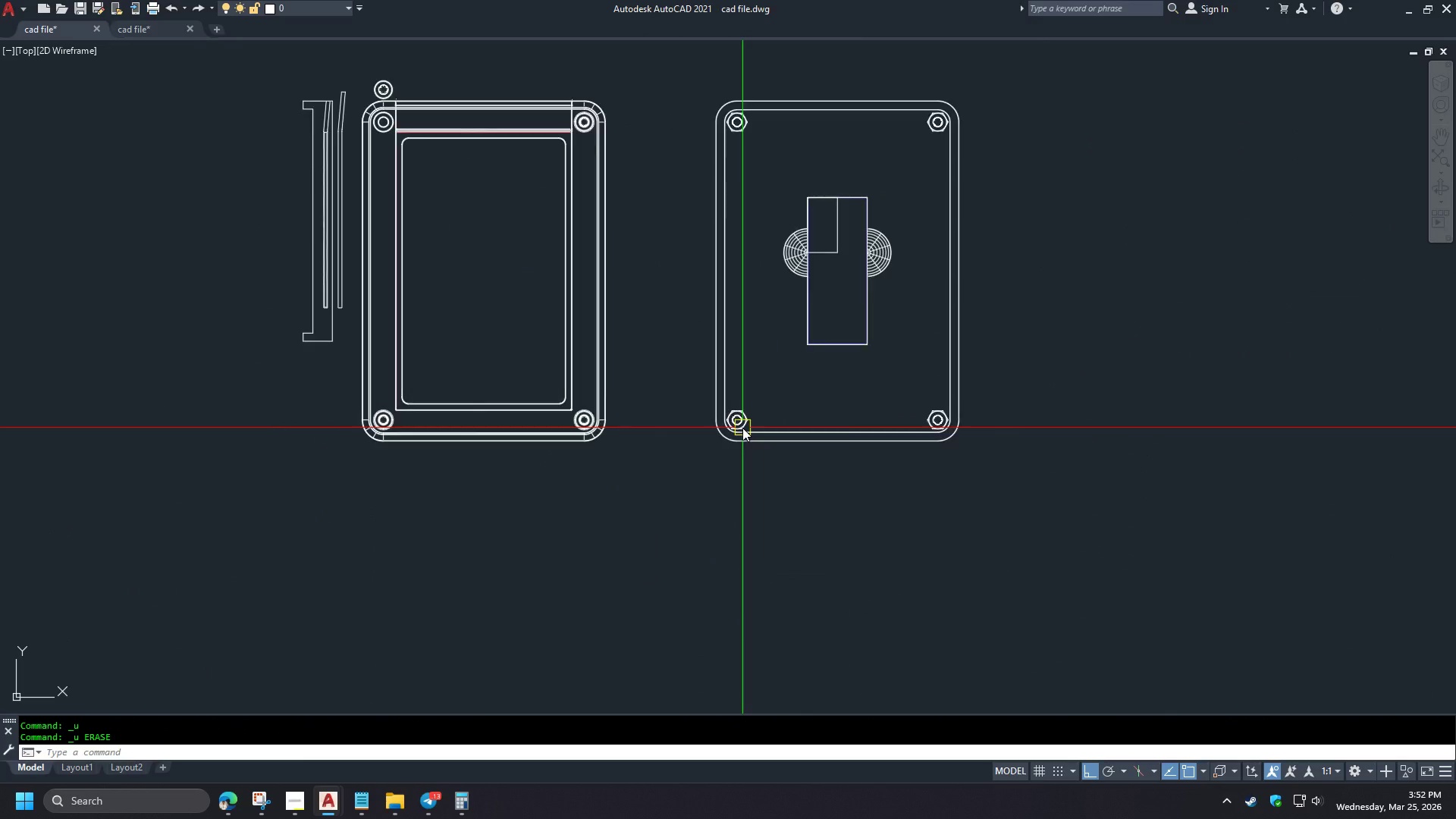 
key(Control+Z)
 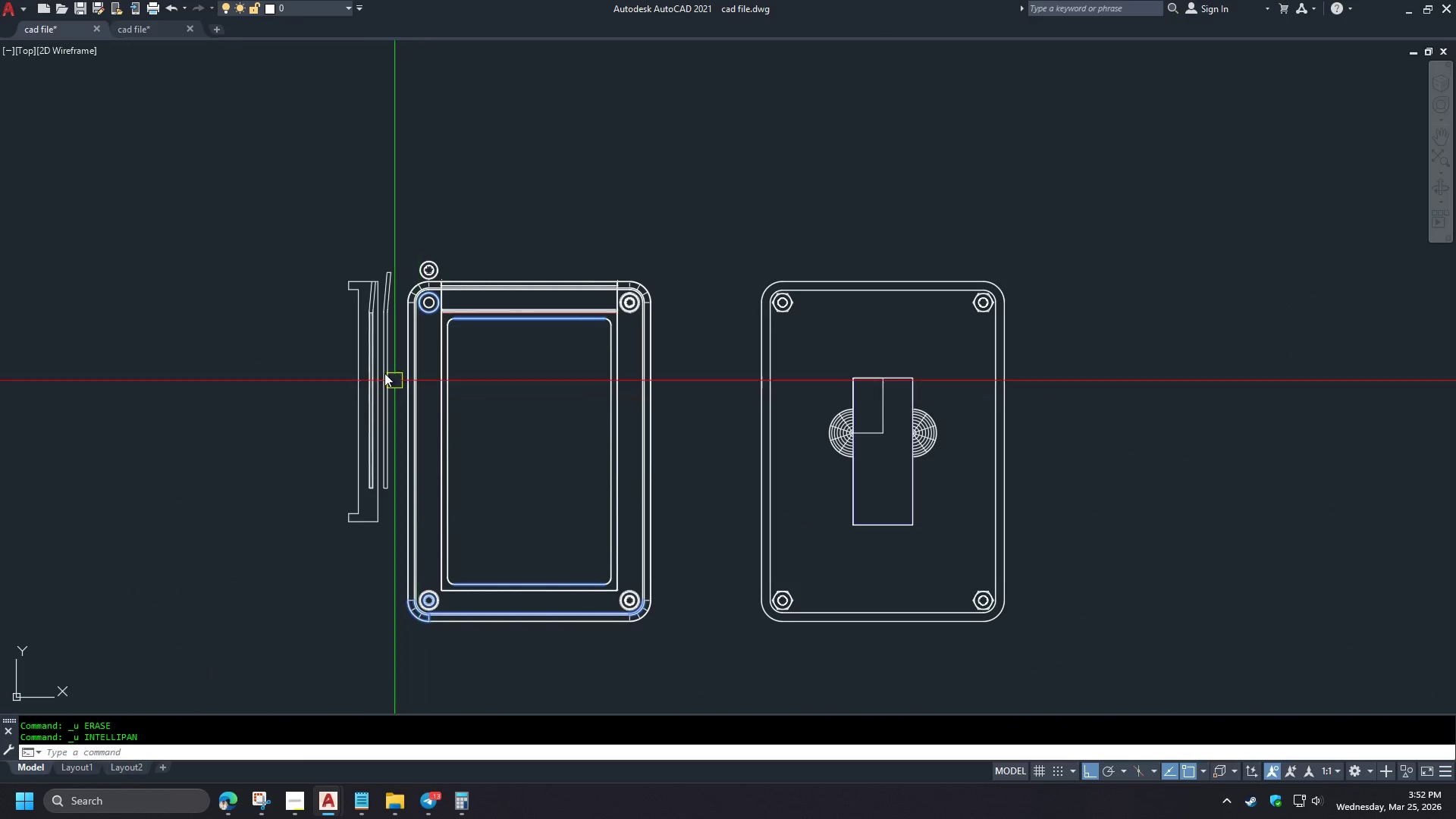 
type(di )
 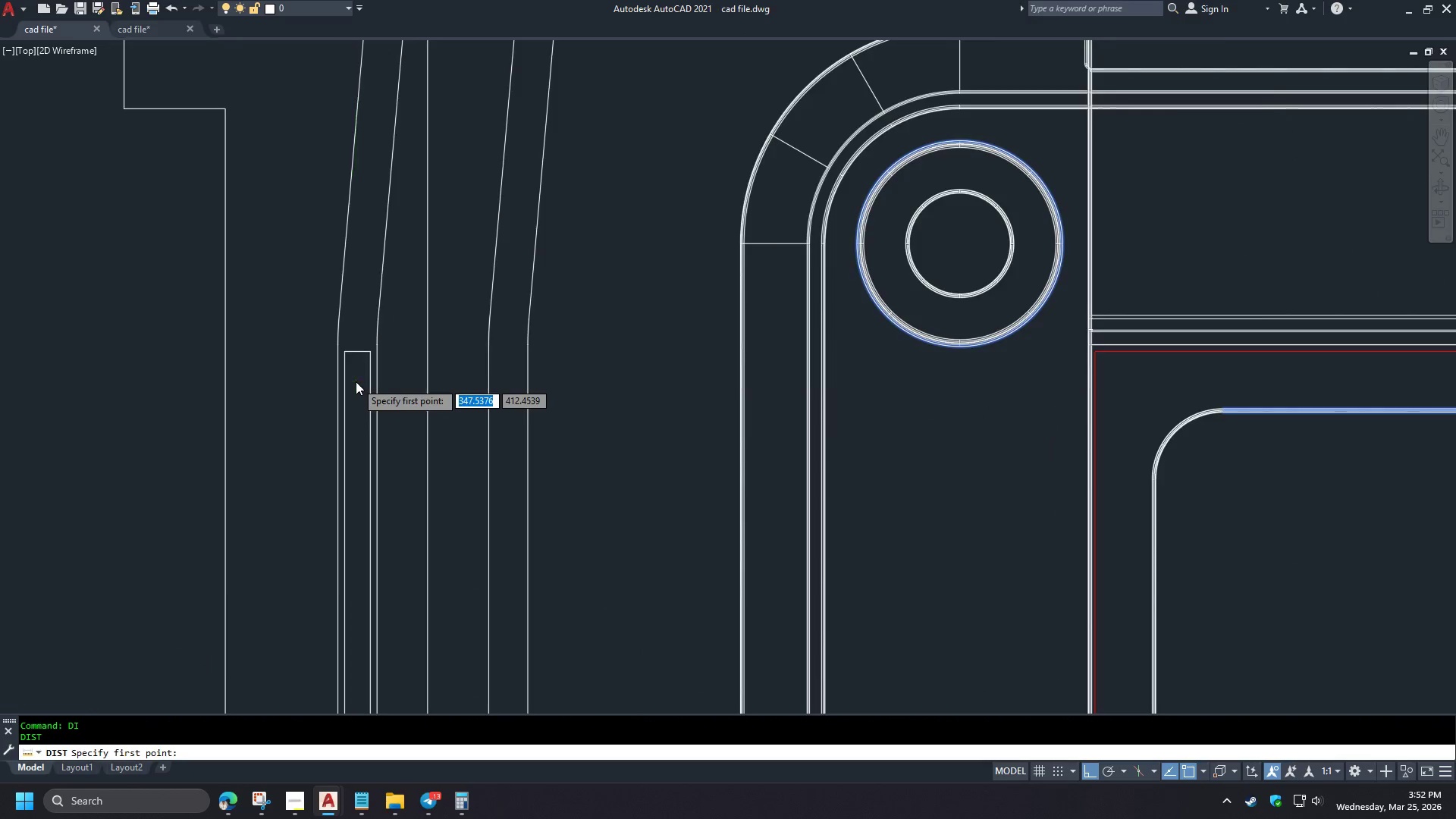 
scroll: coordinate [378, 299], scroll_direction: up, amount: 3.0
 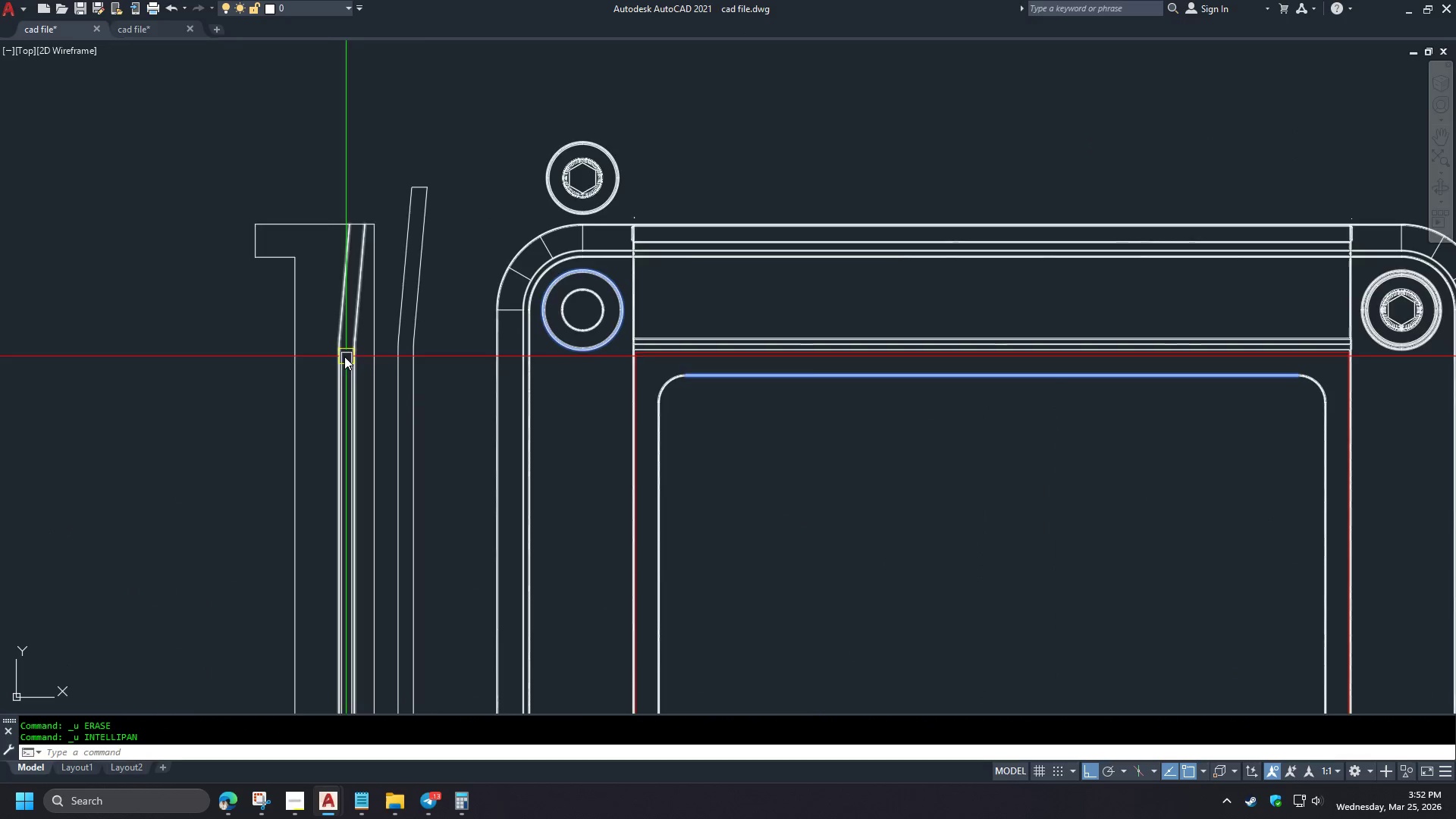 
left_click([327, 381])
 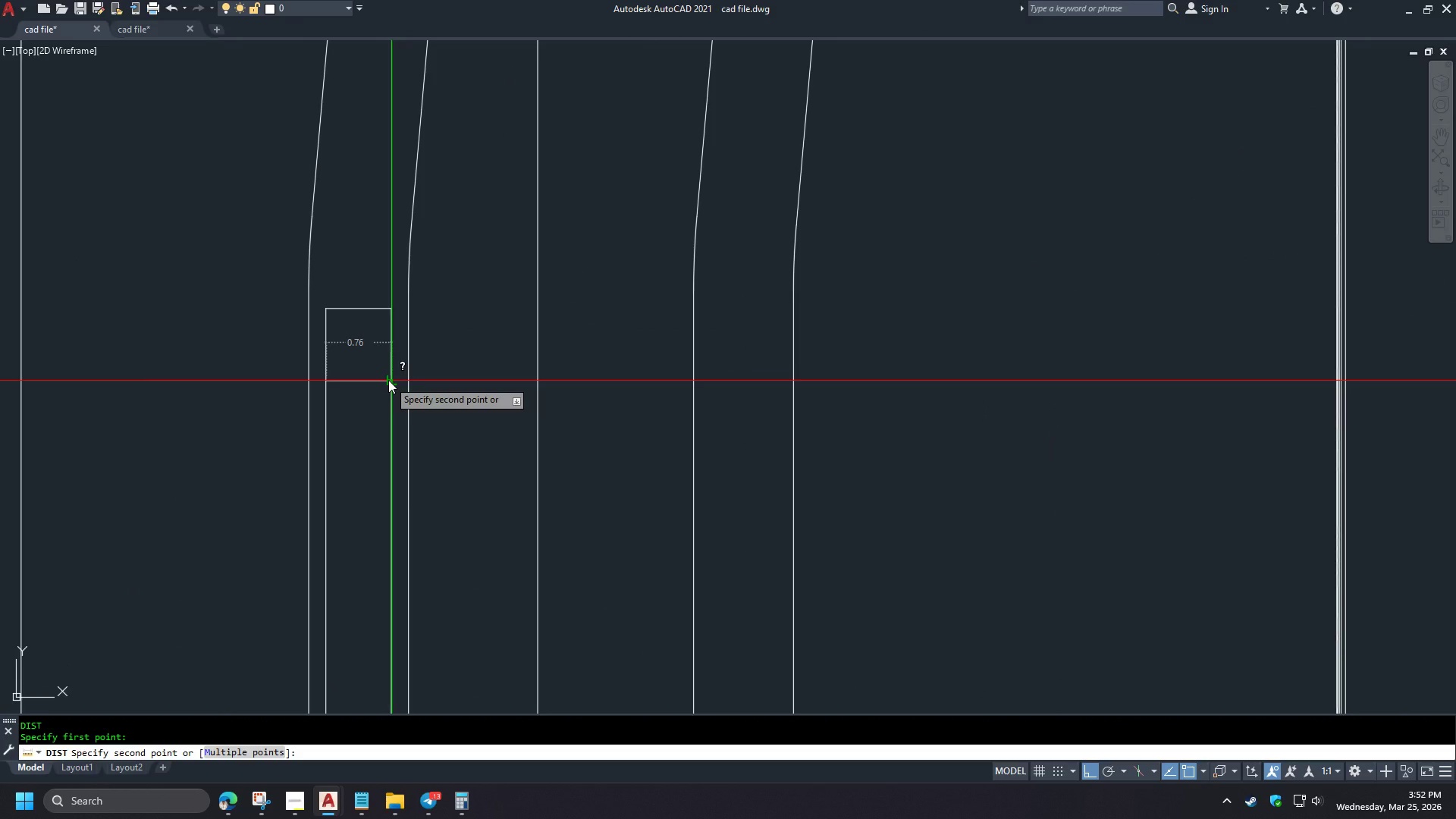 
scroll: coordinate [338, 353], scroll_direction: up, amount: 2.0
 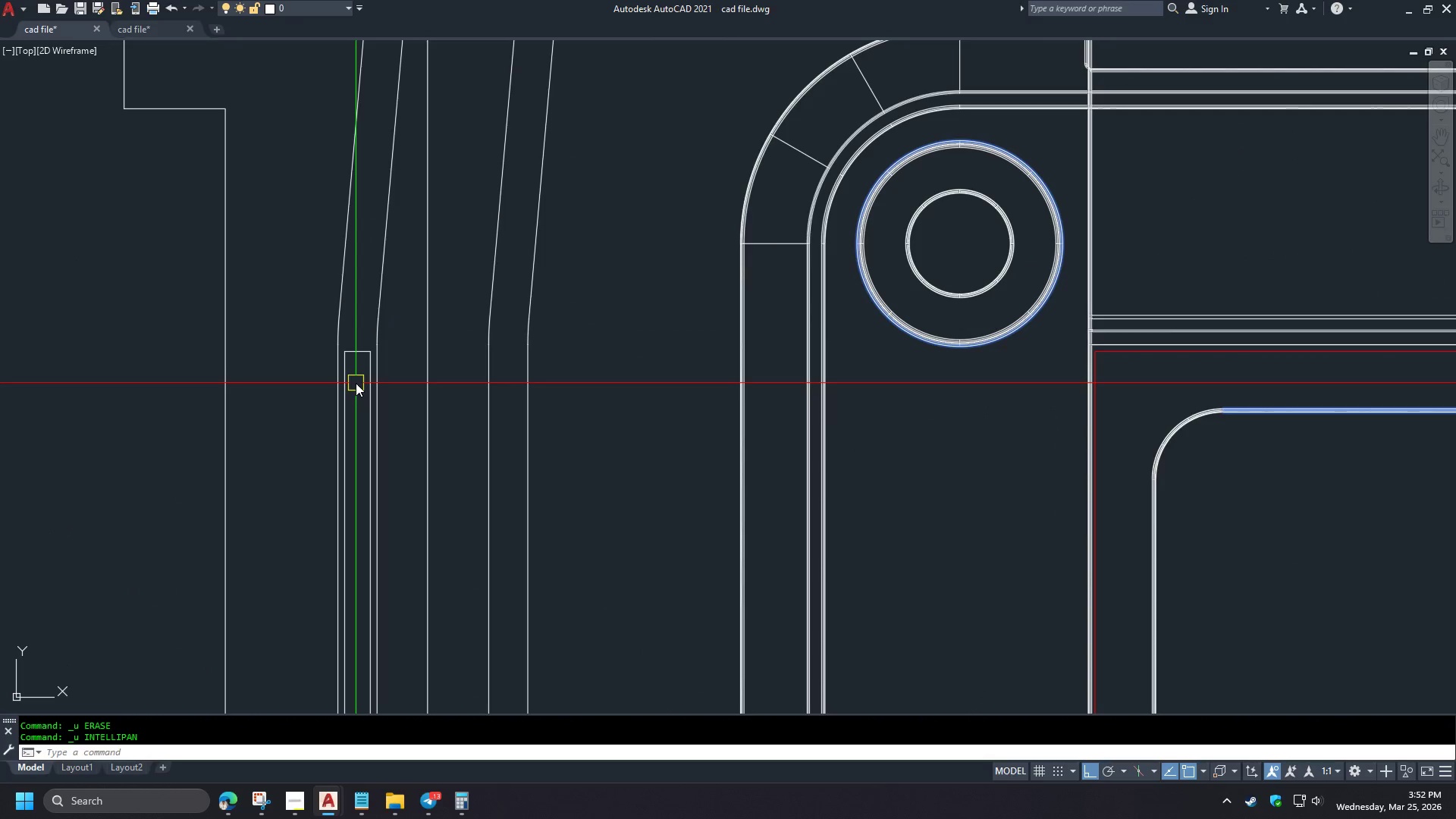 
key(Escape)
 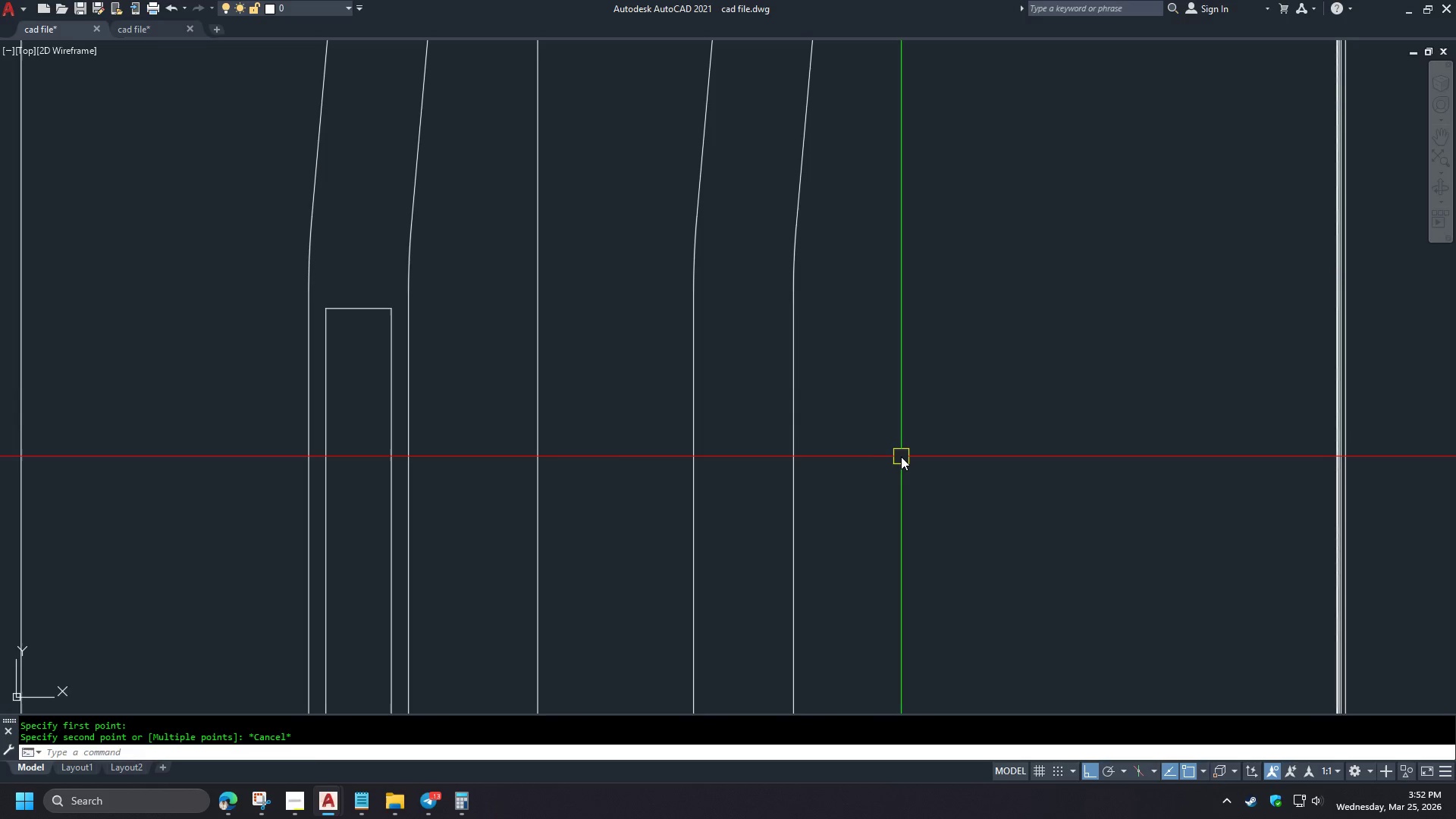 
scroll: coordinate [356, 381], scroll_direction: up, amount: 2.0
 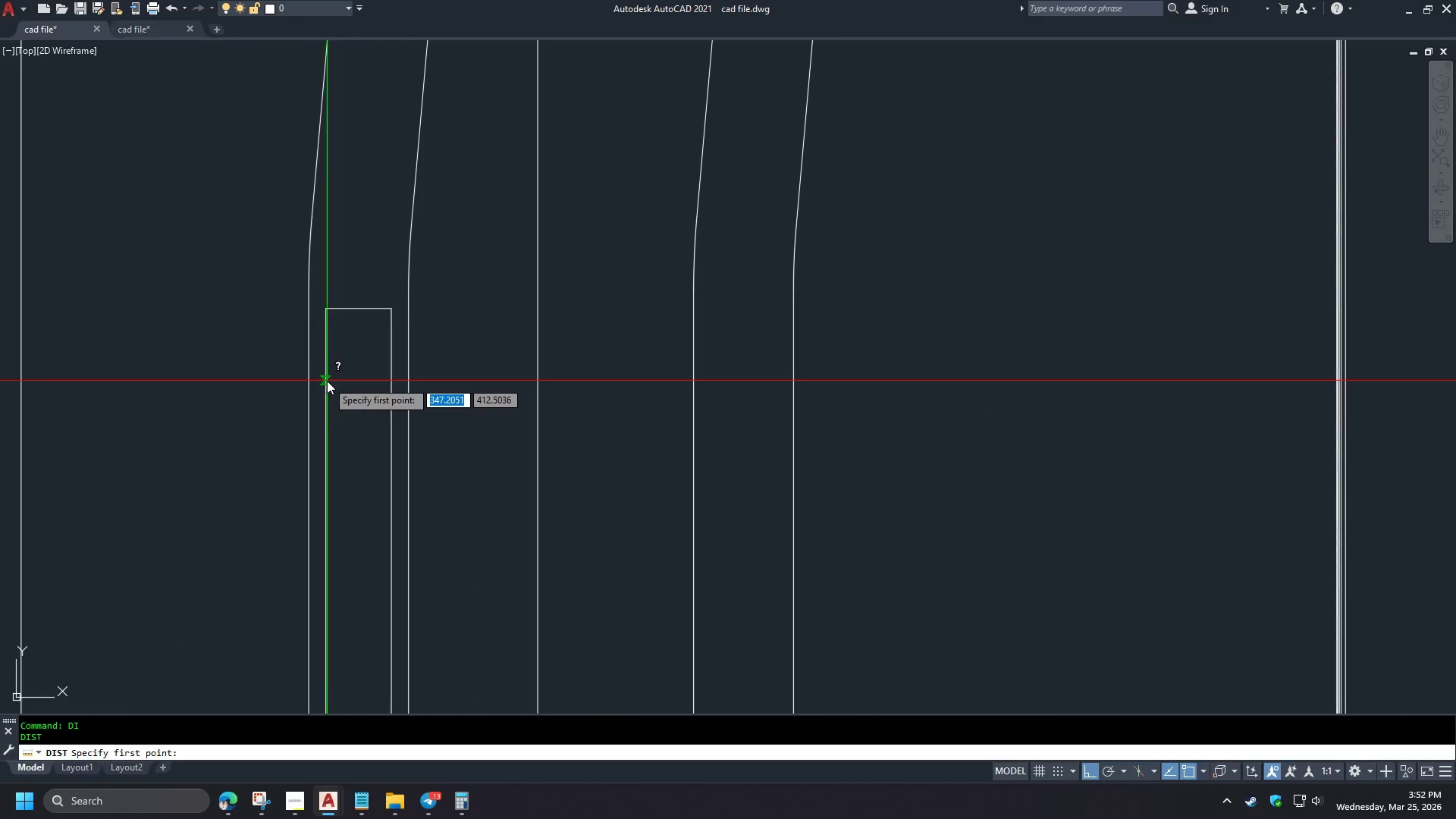 
left_click([901, 457])
 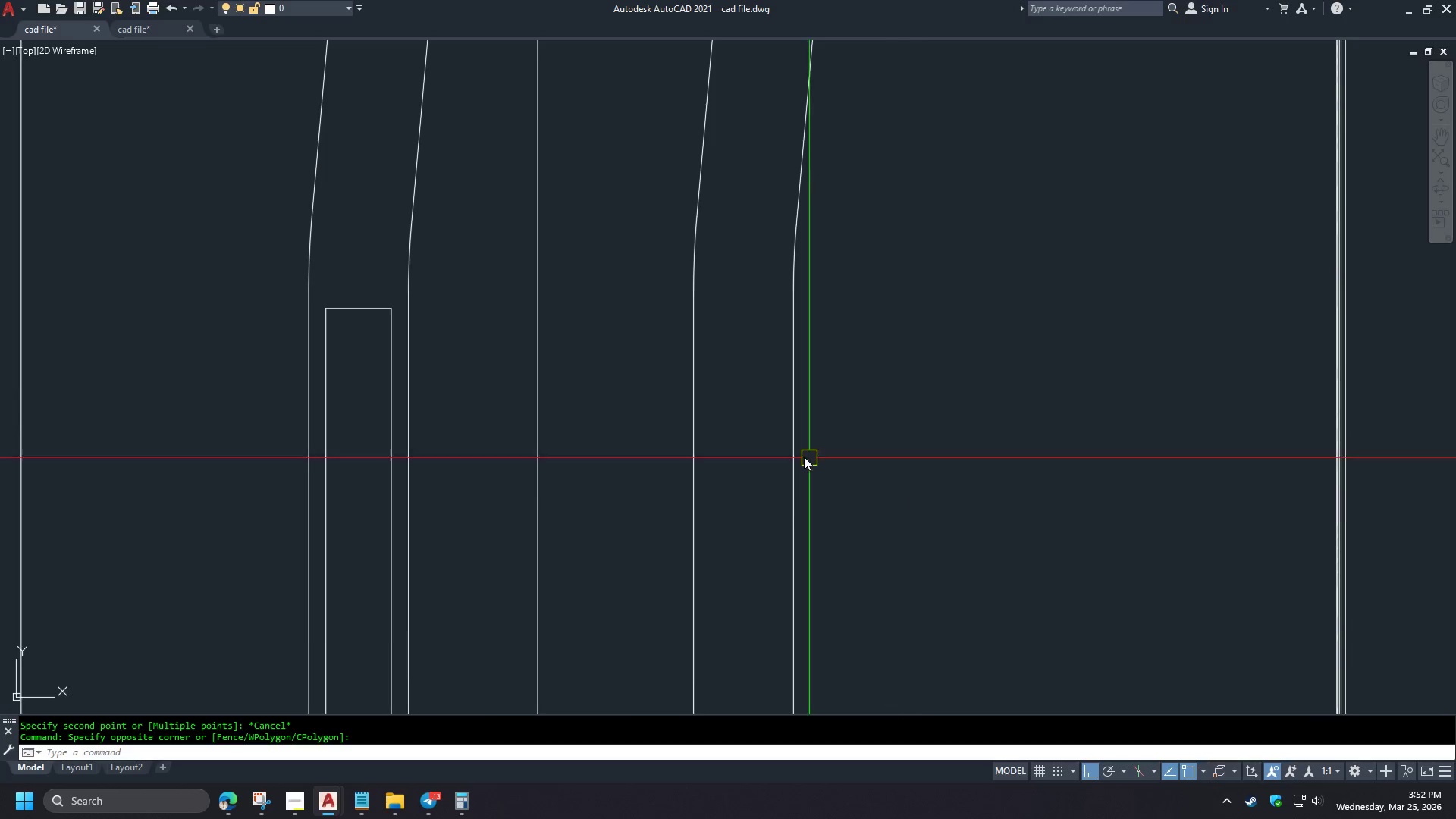 
scroll: coordinate [804, 453], scroll_direction: down, amount: 4.0
 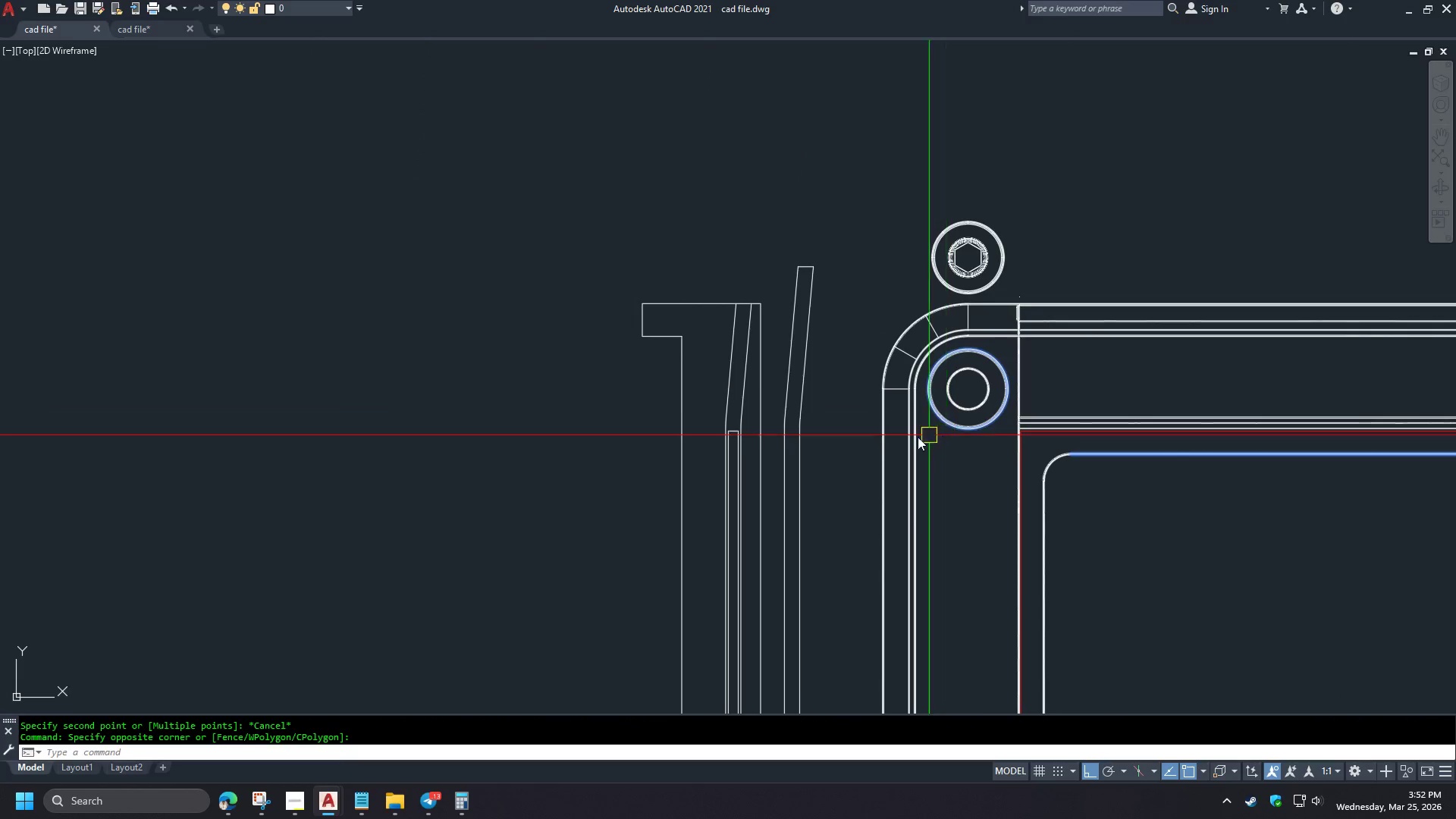 
hold_key(key=ShiftLeft, duration=0.84)
 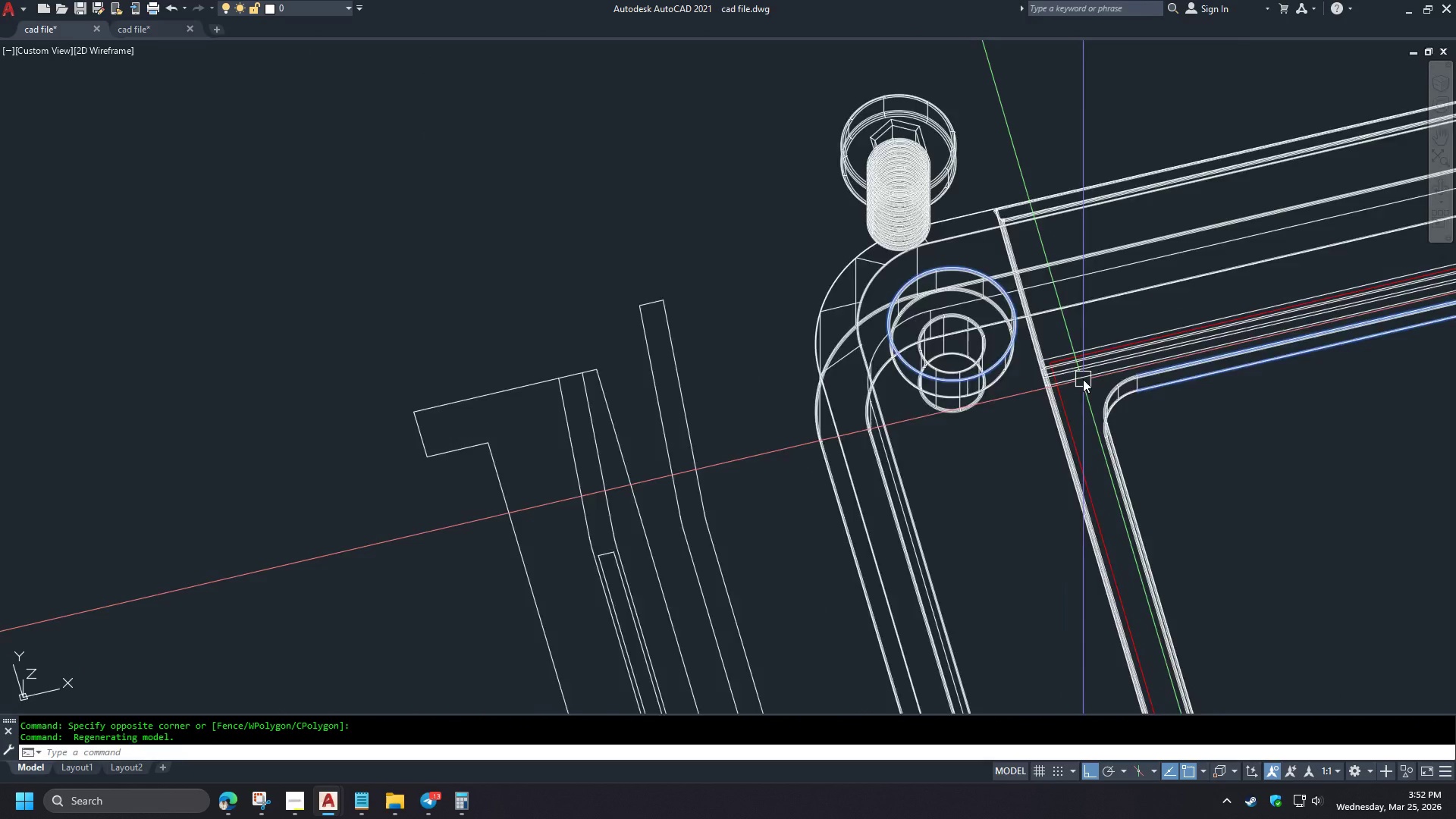 
type(ext )
 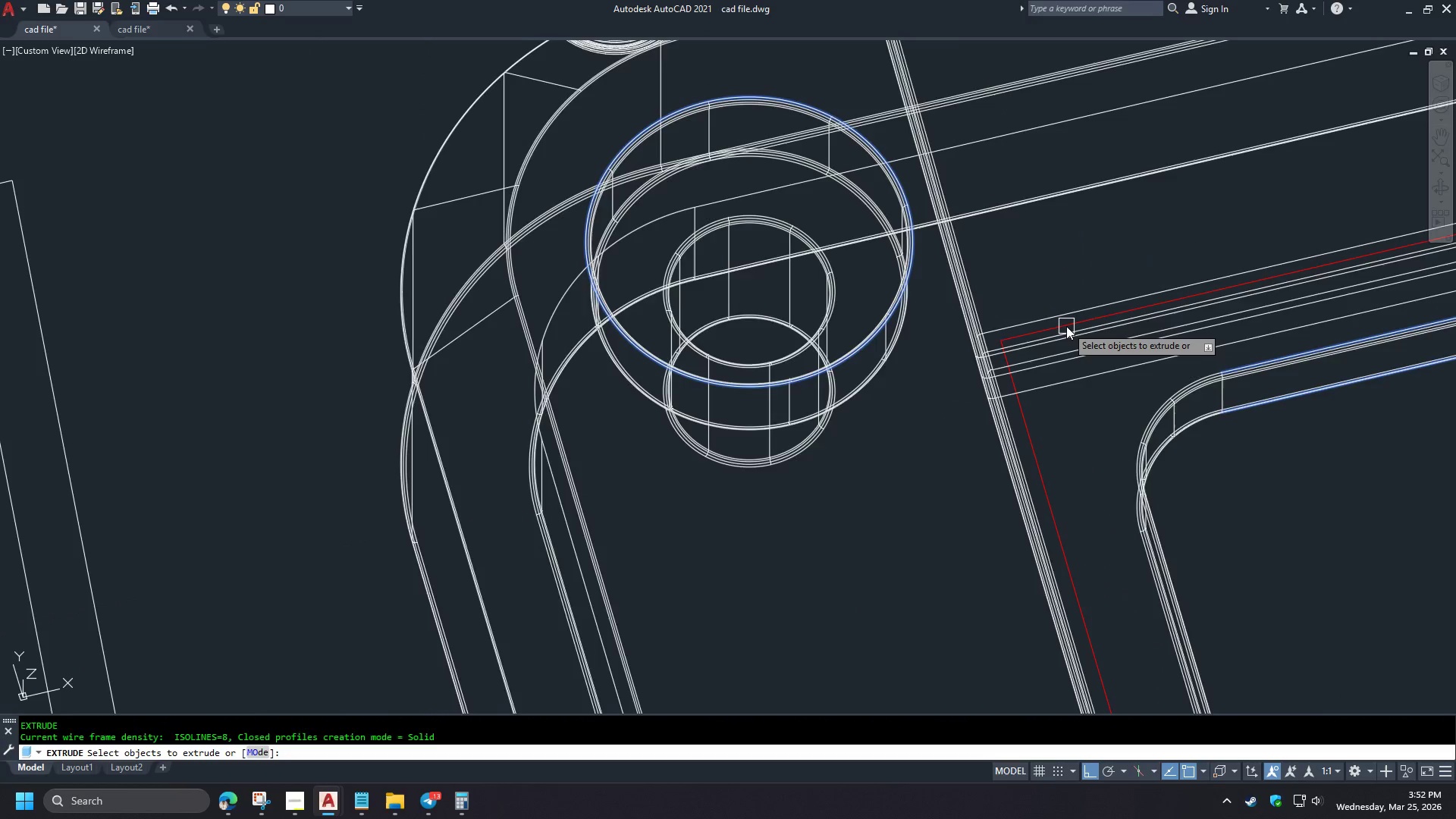 
left_click([1066, 326])
 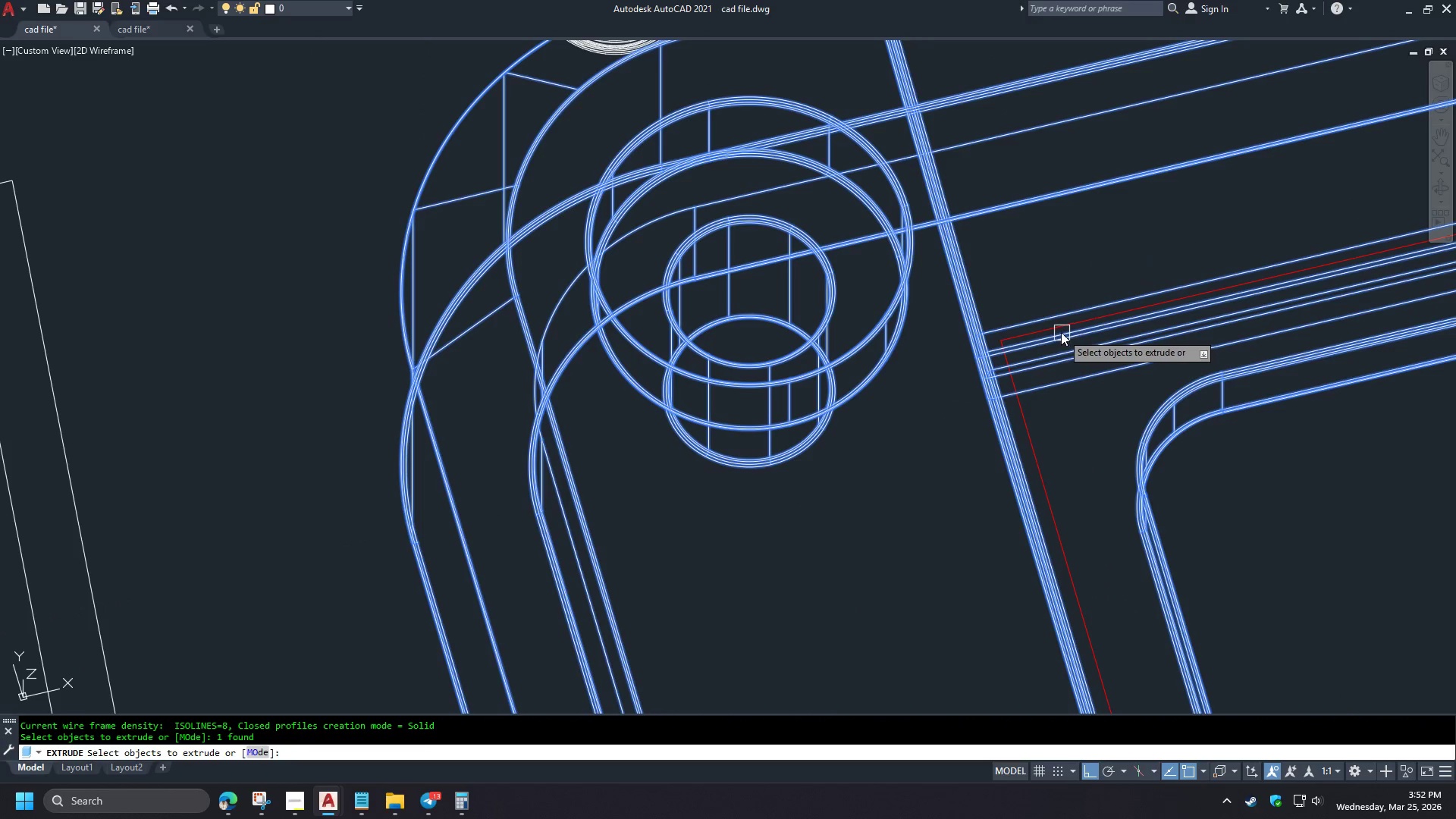 
key(Escape)
 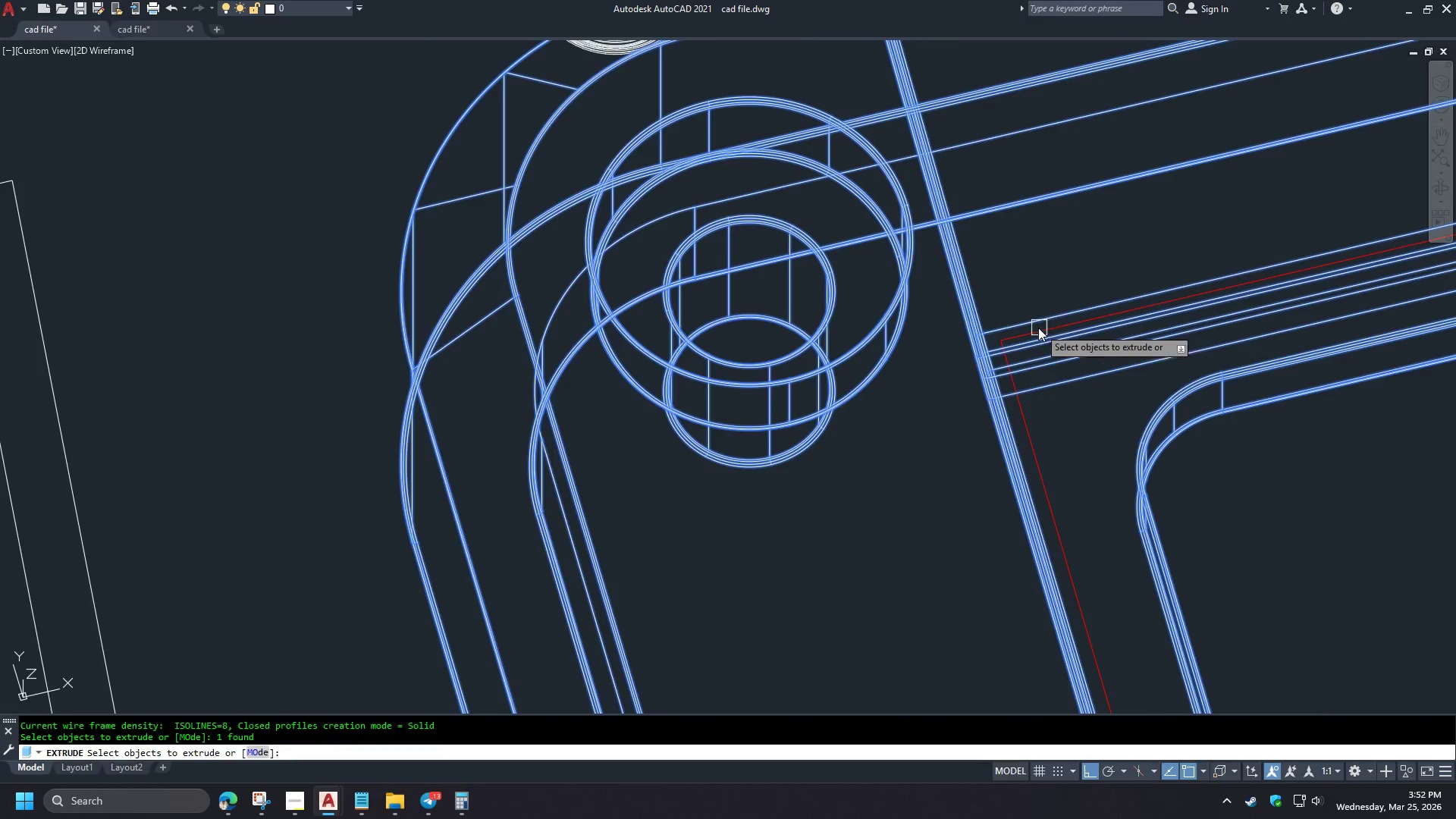 
key(Space)
 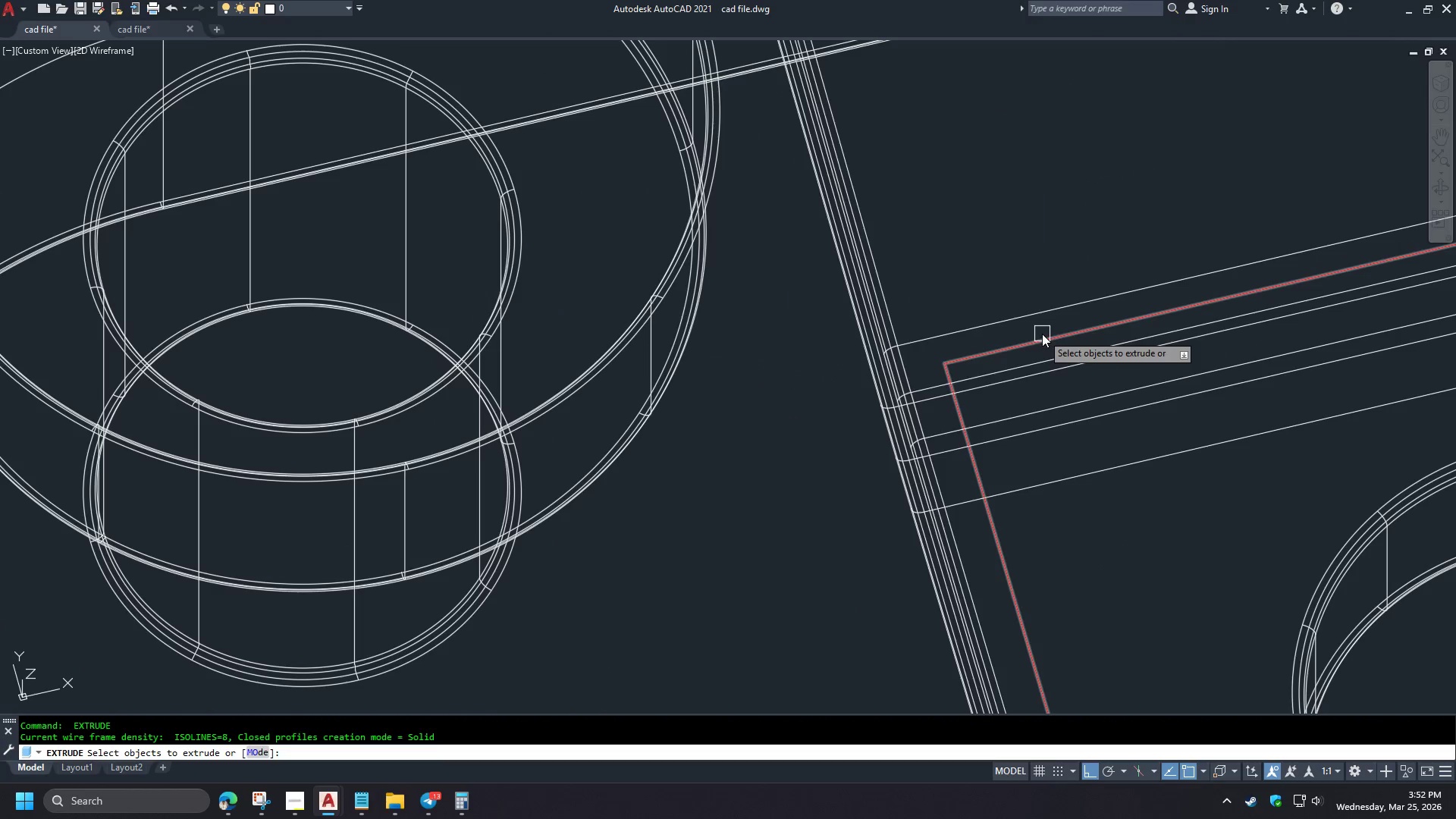 
left_click([1042, 334])
 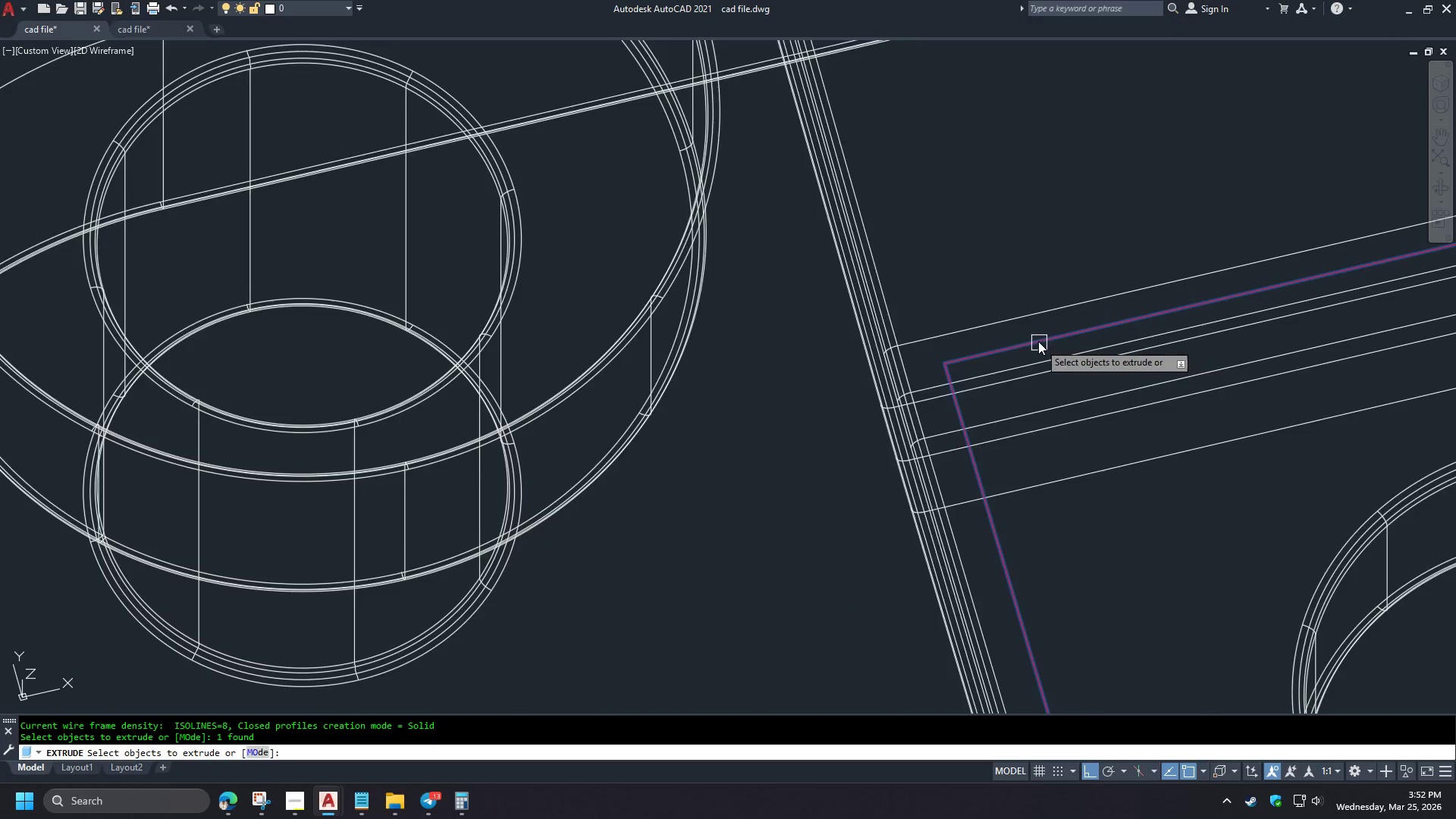 
scroll: coordinate [1082, 378], scroll_direction: up, amount: 3.0
 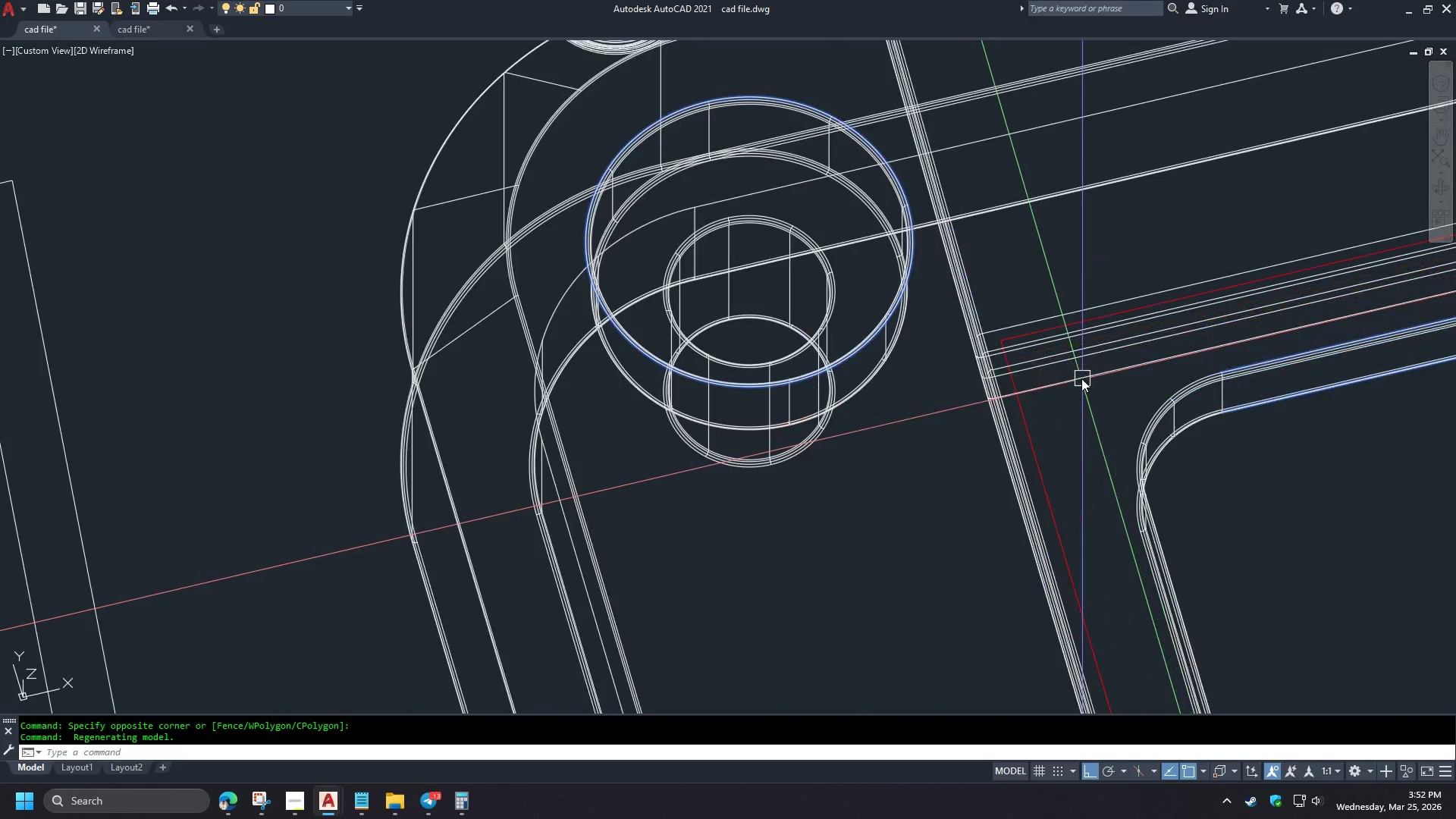 
key(Space)
 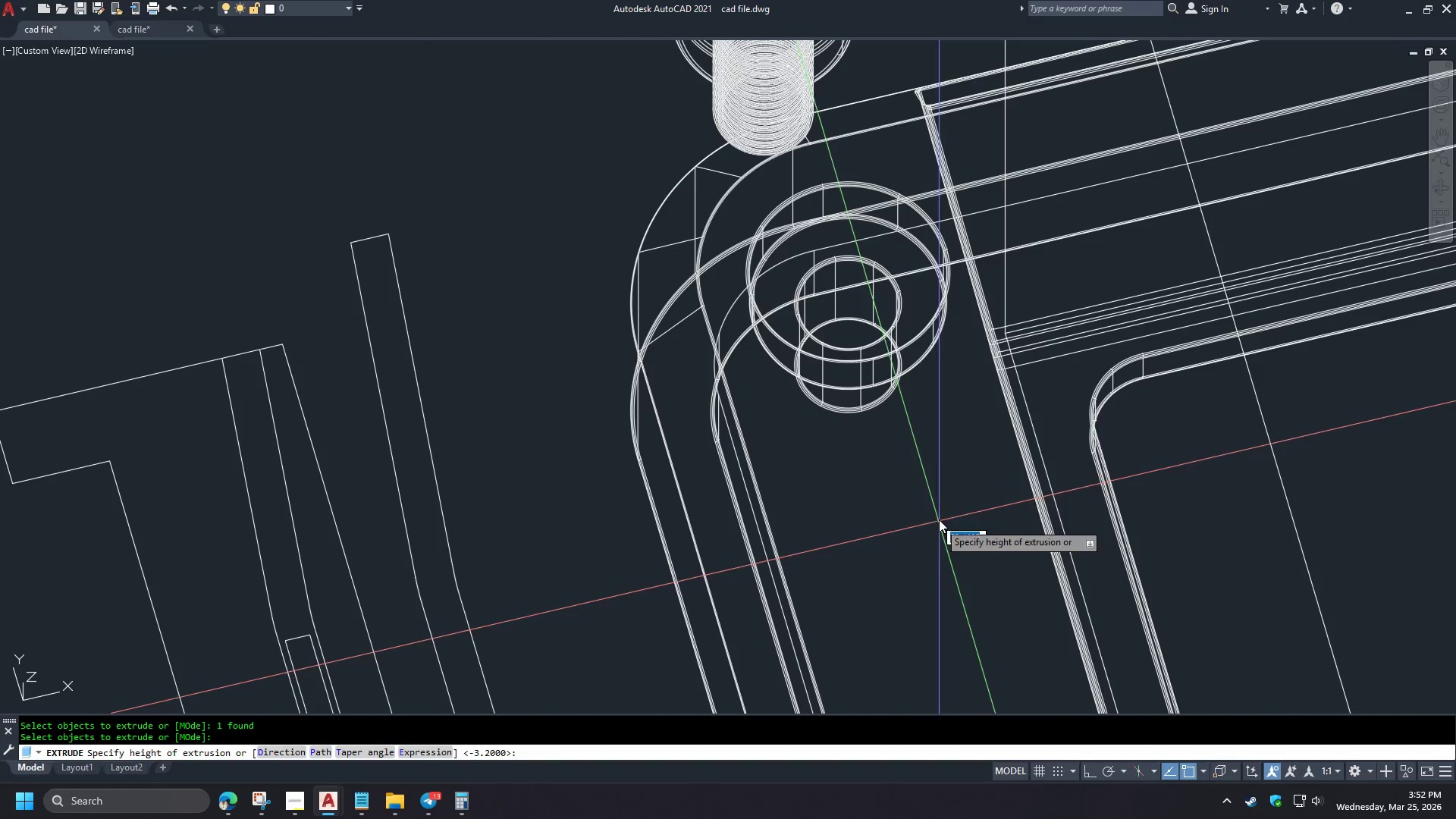 
scroll: coordinate [1037, 325], scroll_direction: up, amount: 2.0
 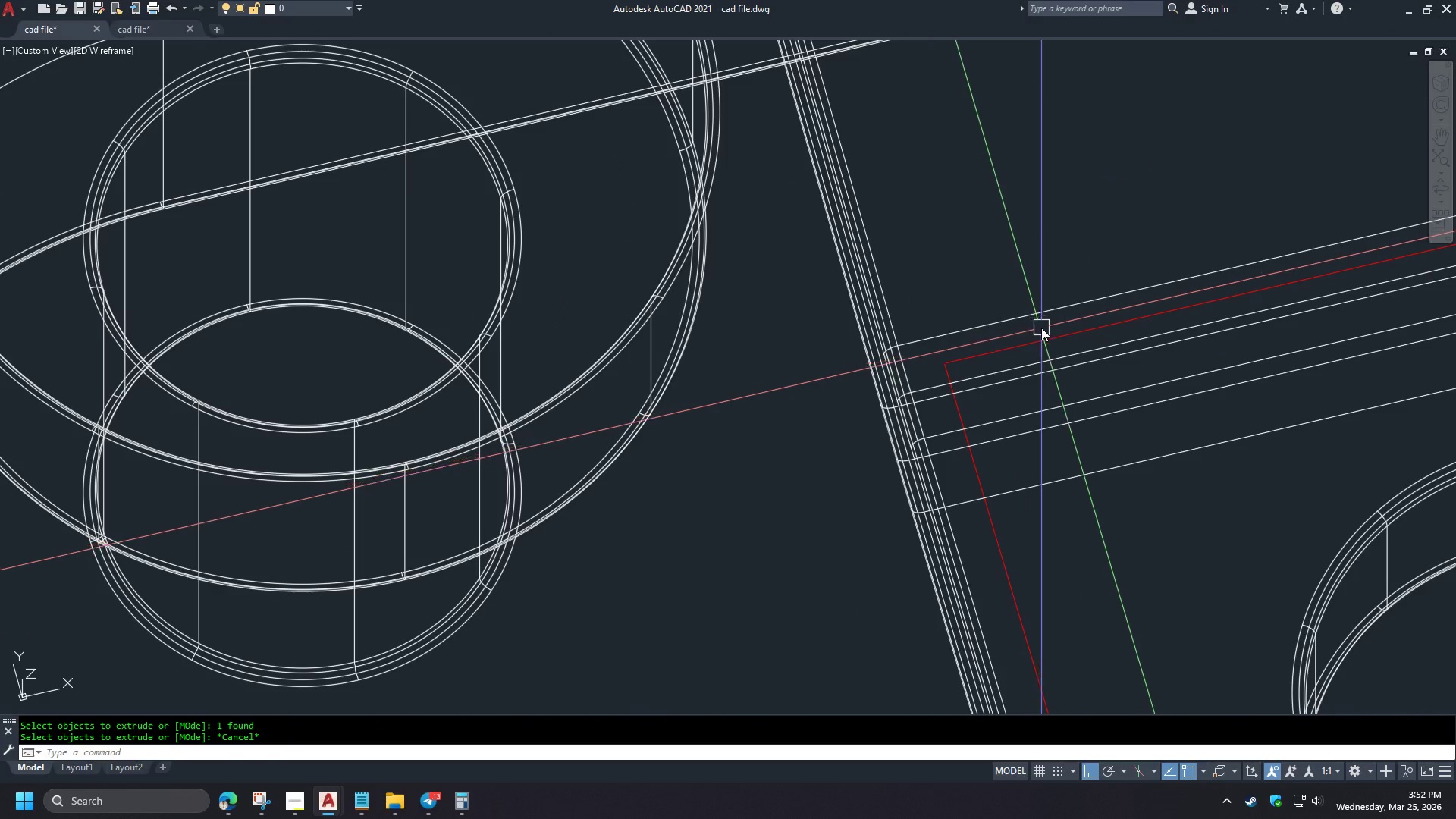 
scroll: coordinate [938, 347], scroll_direction: down, amount: 7.0
 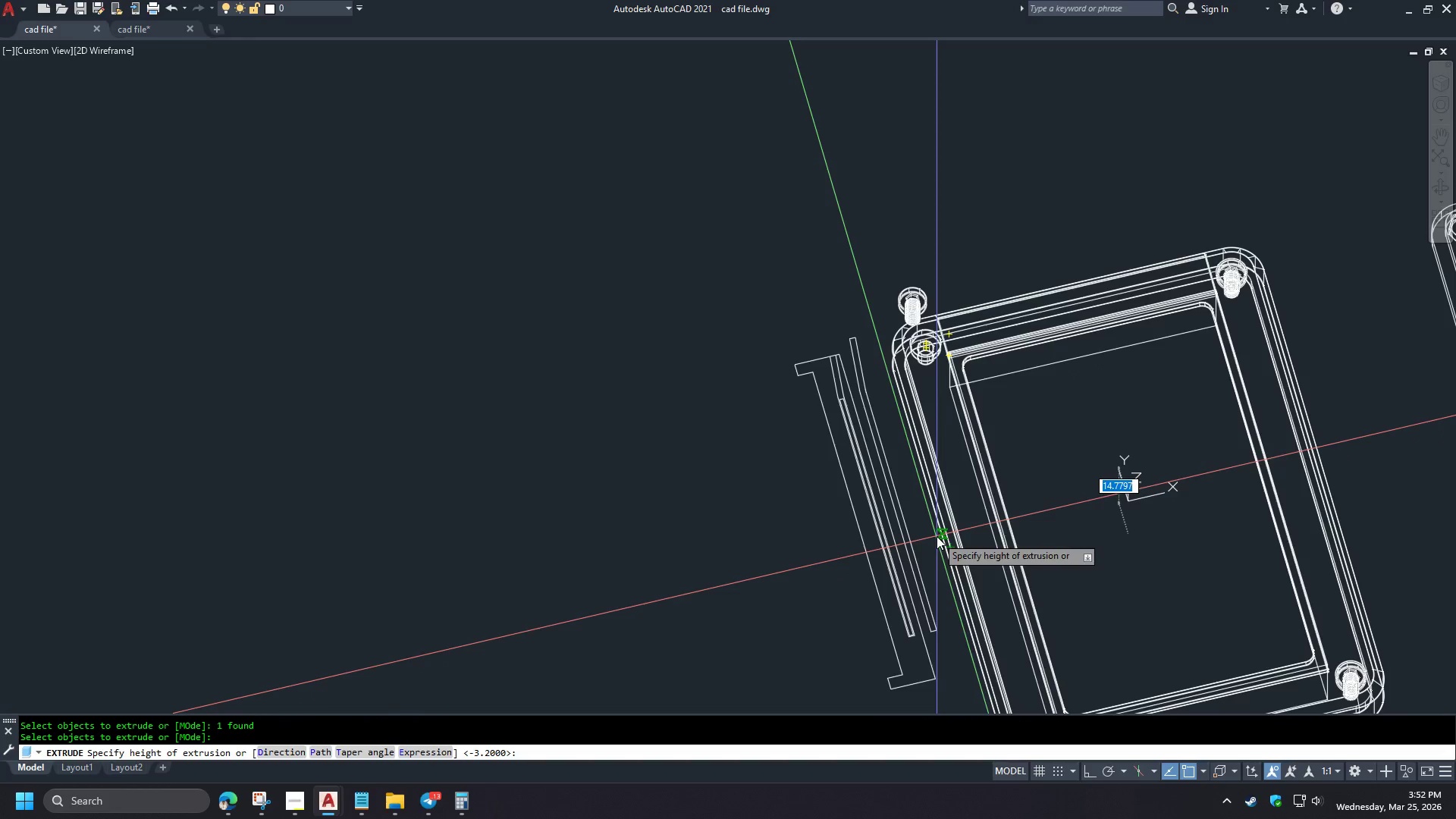 
key(NumpadDecimal)
 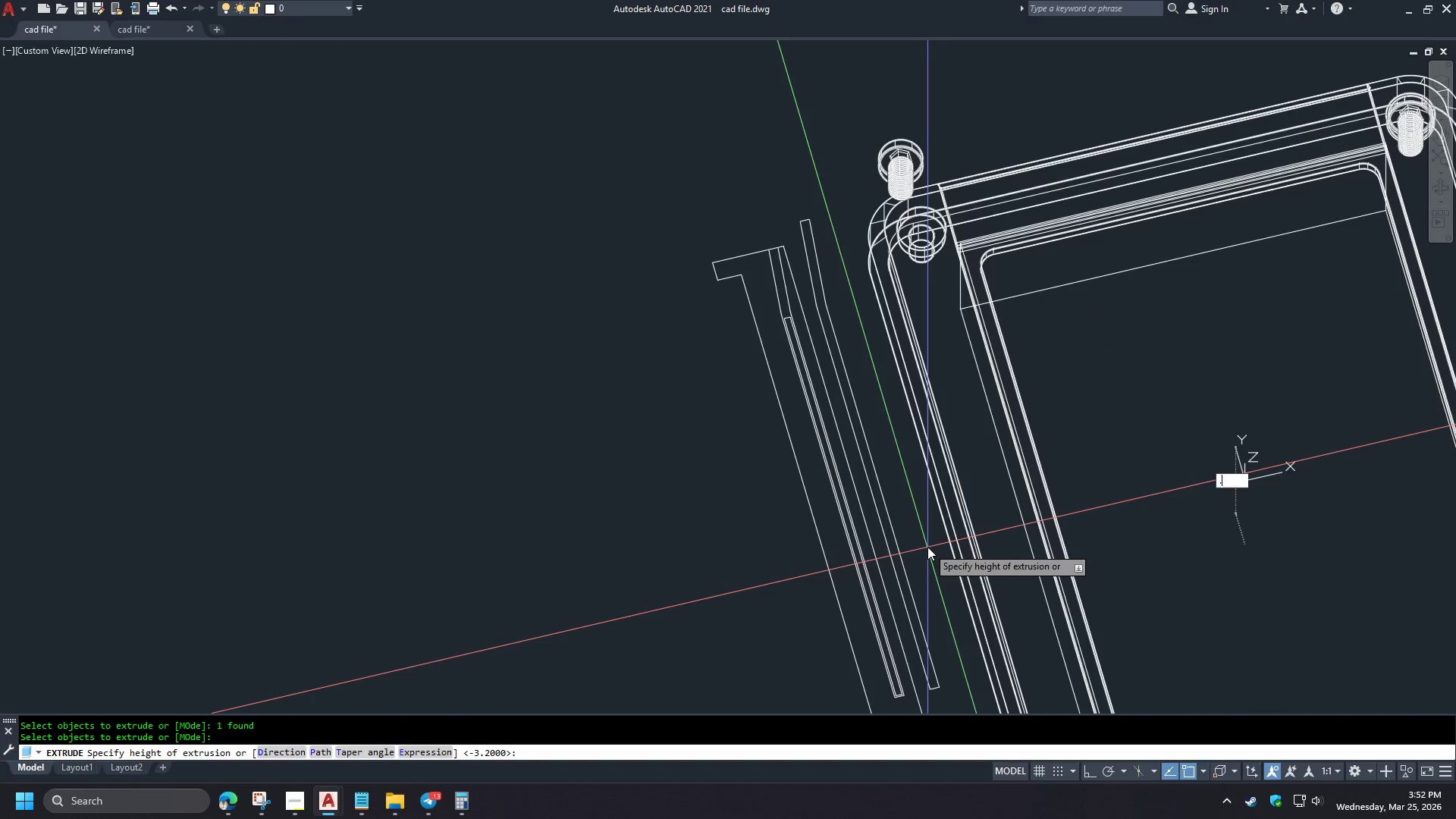 
key(Numpad7)
 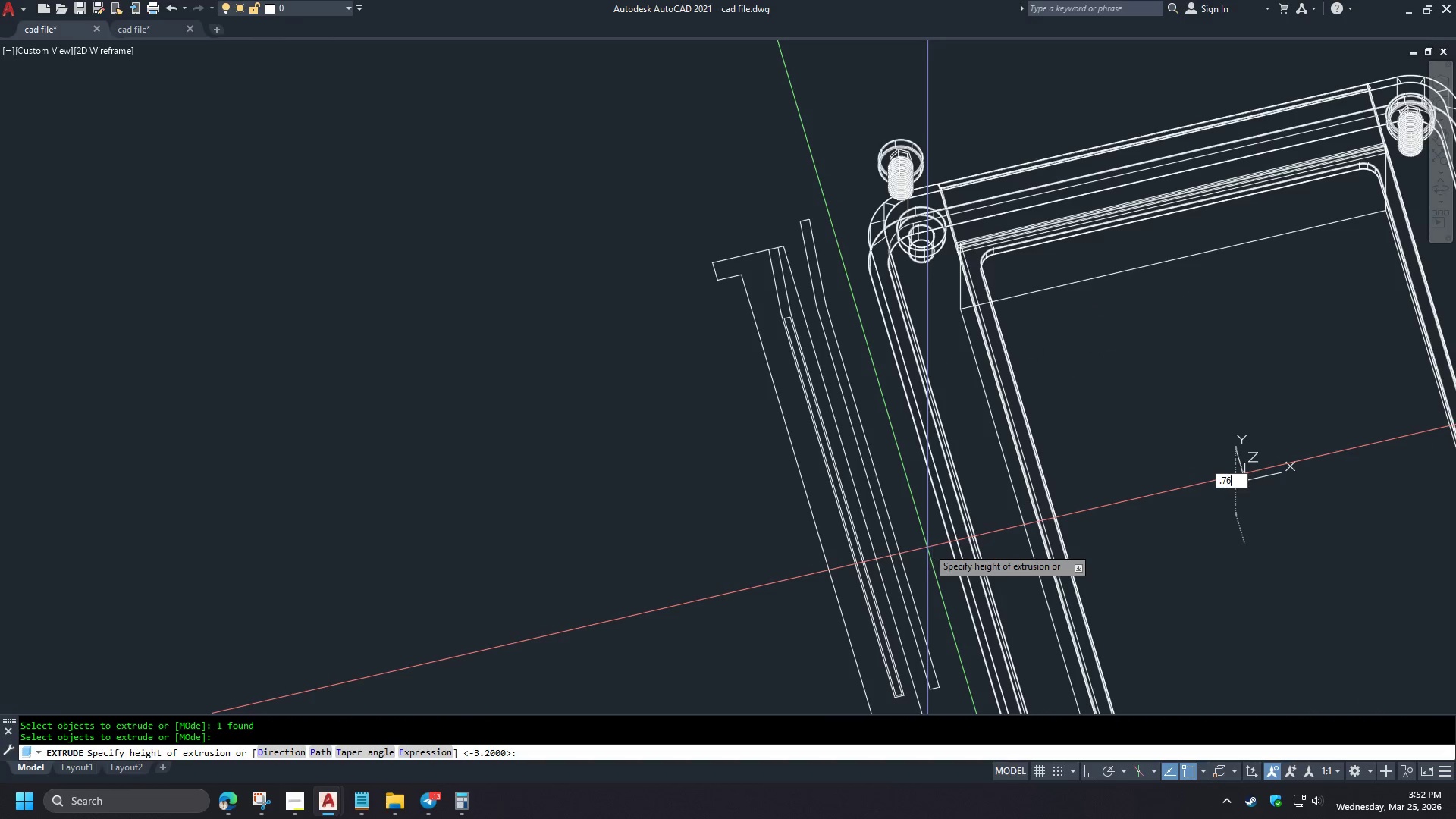 
key(Numpad6)
 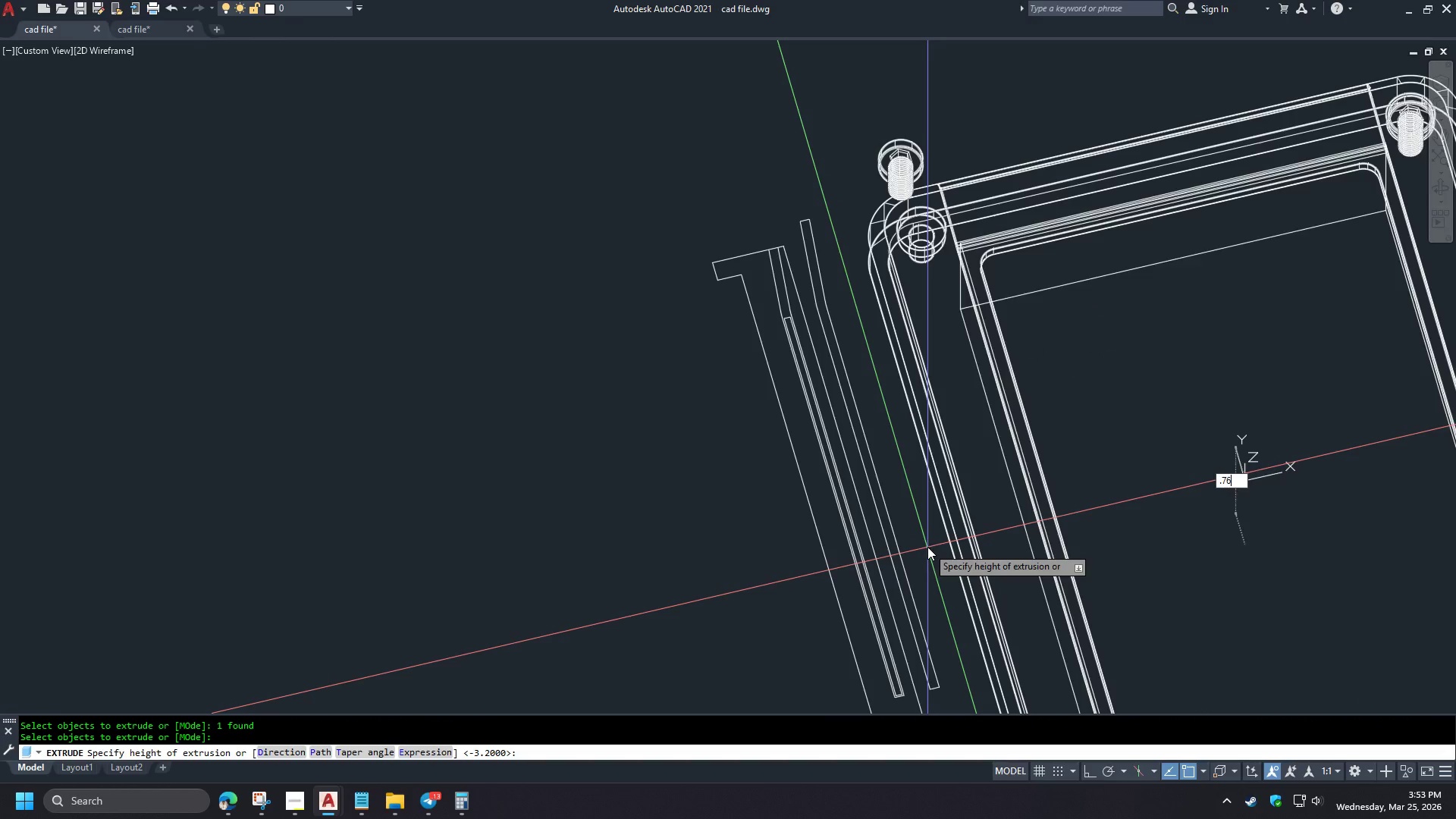 
key(Space)
 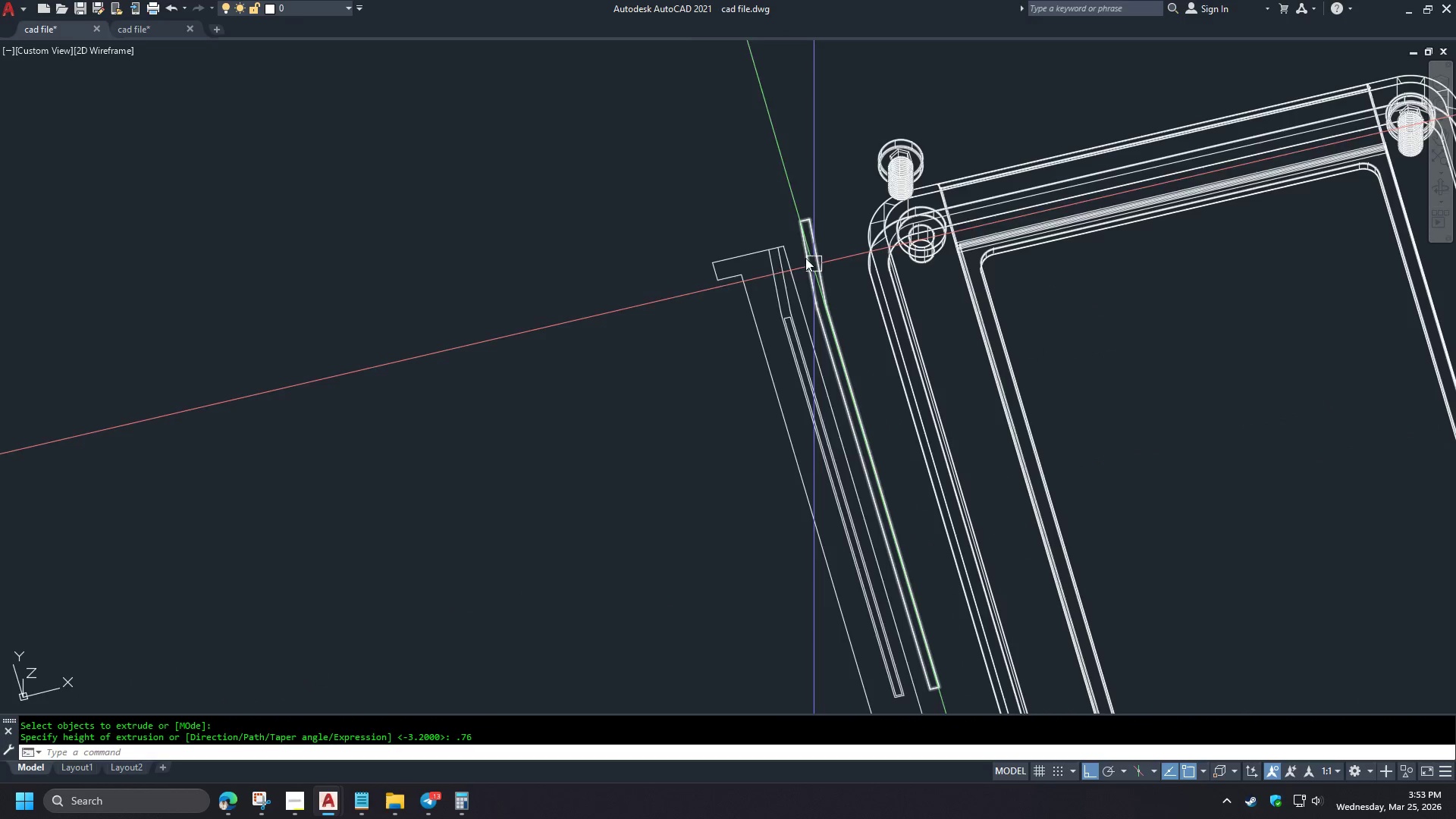 
scroll: coordinate [932, 537], scroll_direction: up, amount: 1.0
 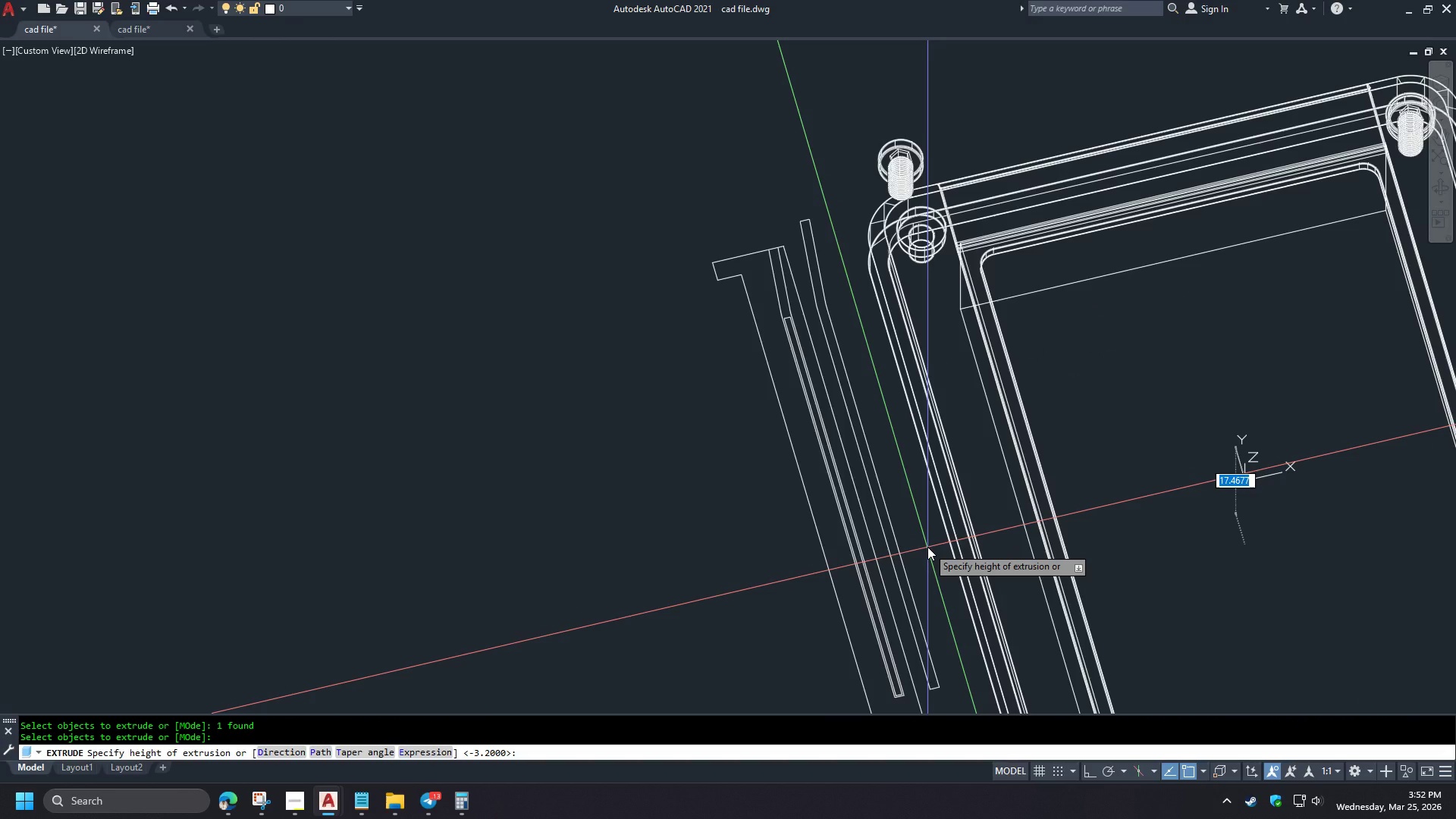 
type(di )
 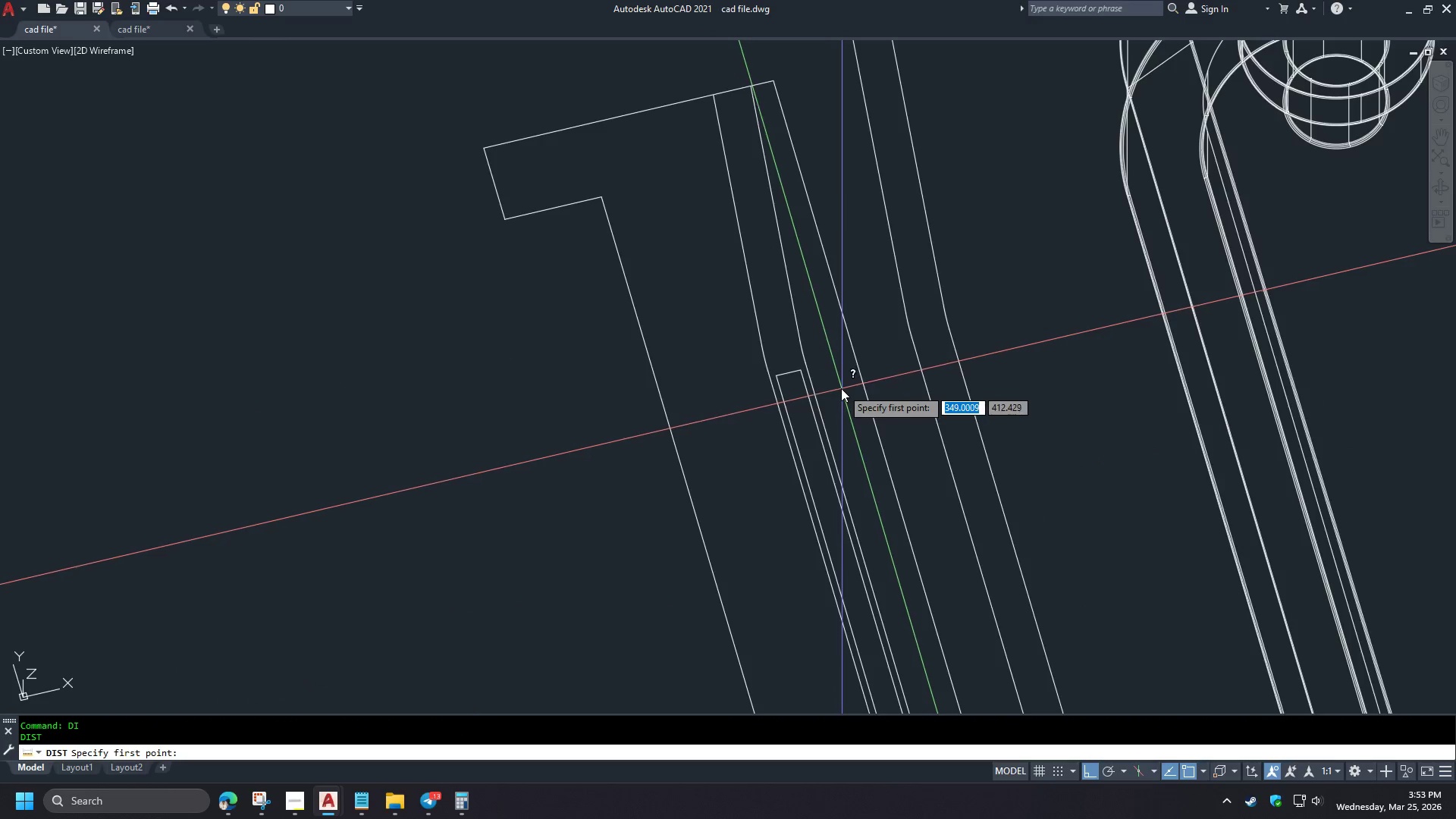 
scroll: coordinate [789, 306], scroll_direction: up, amount: 3.0
 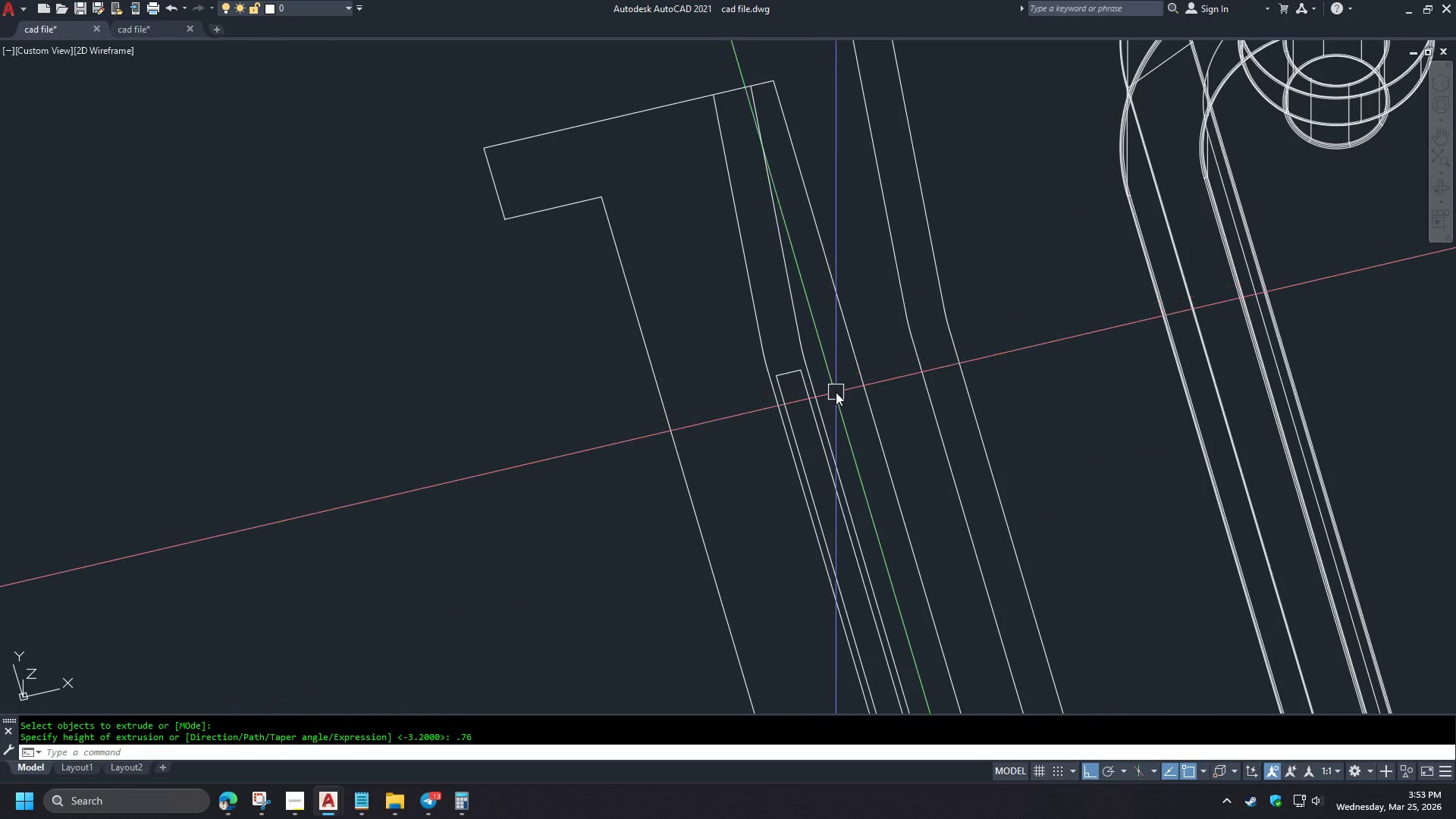 
left_click([764, 397])
 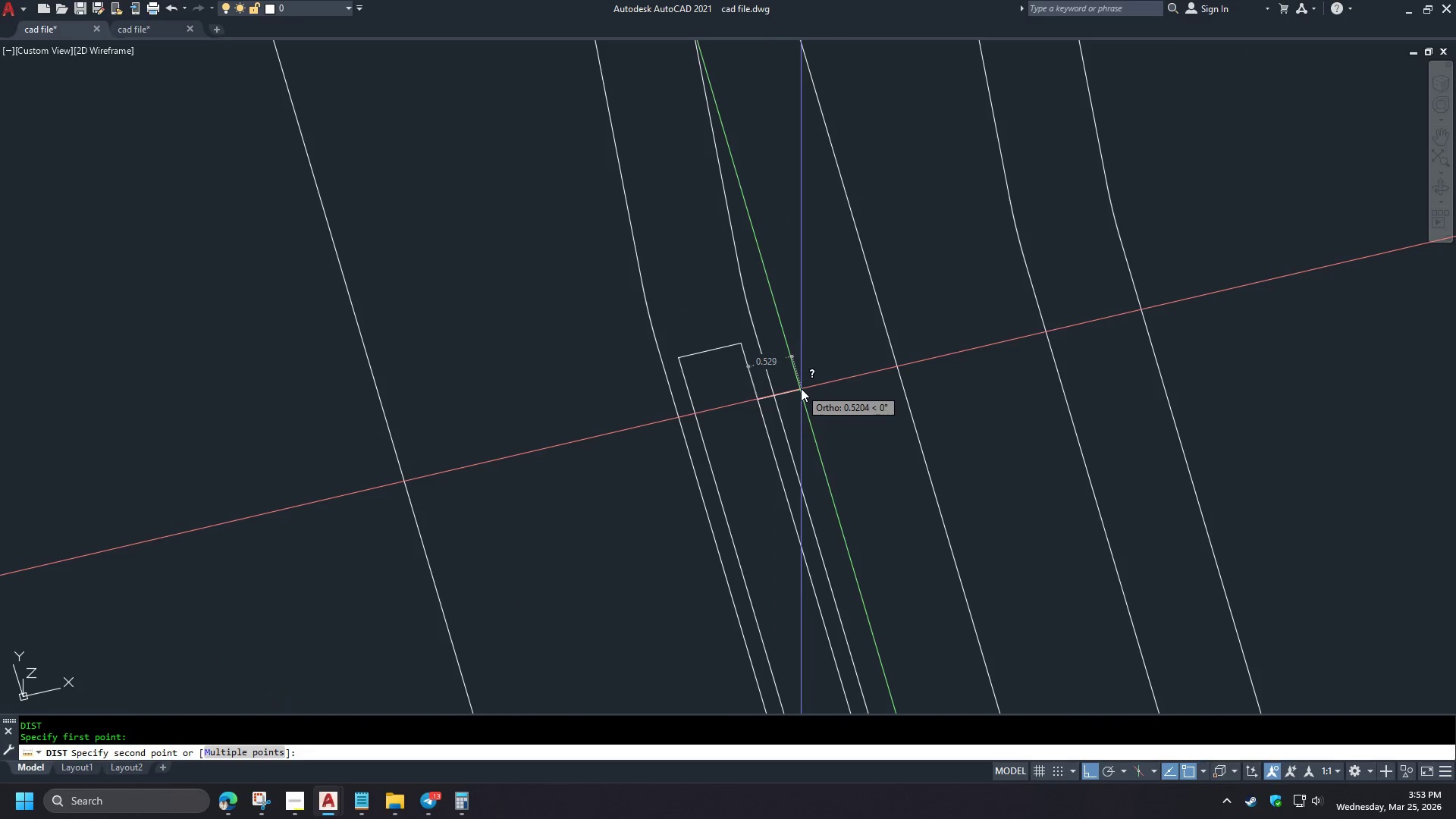 
scroll: coordinate [839, 388], scroll_direction: up, amount: 2.0
 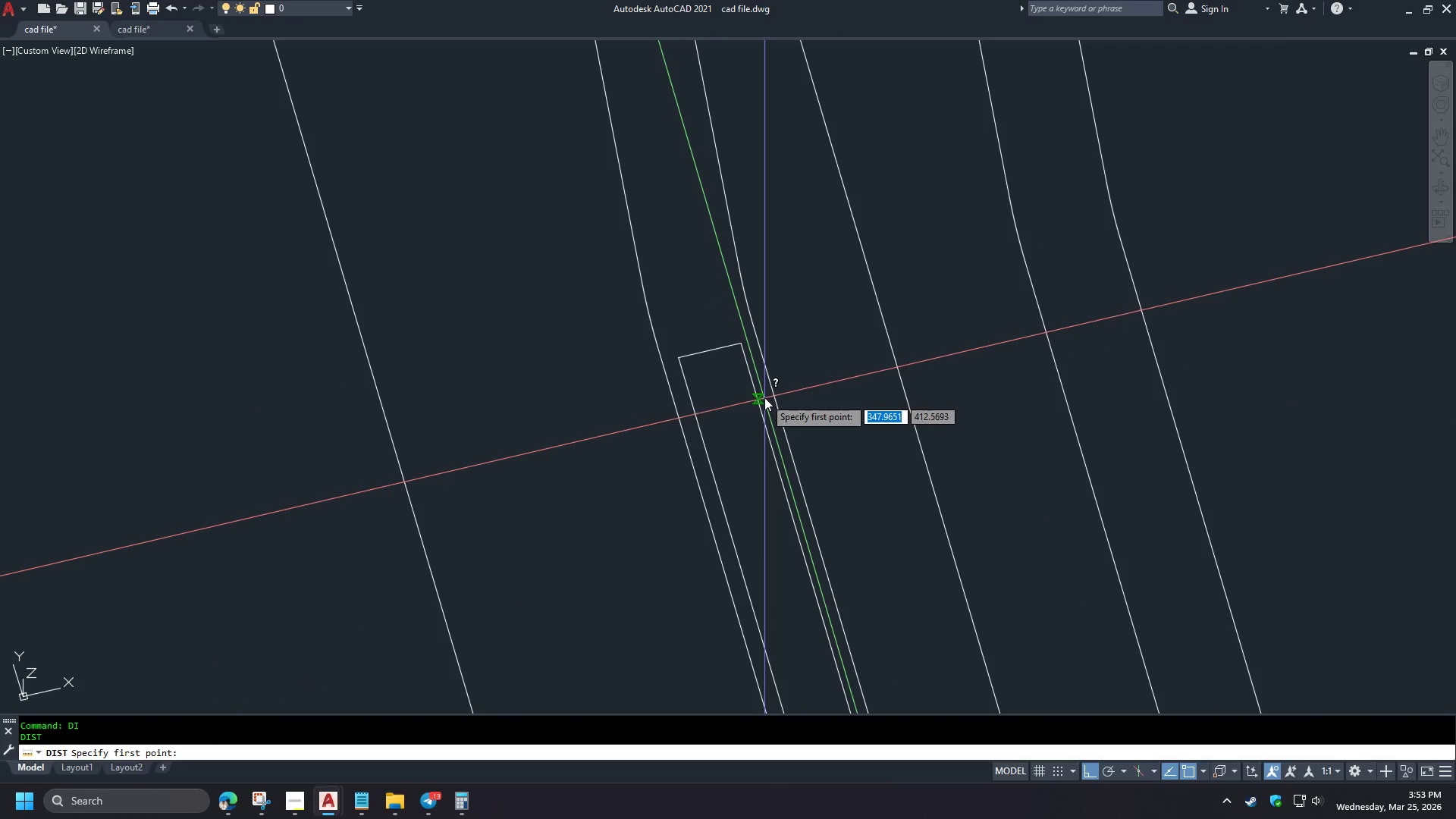 
key(Escape)
 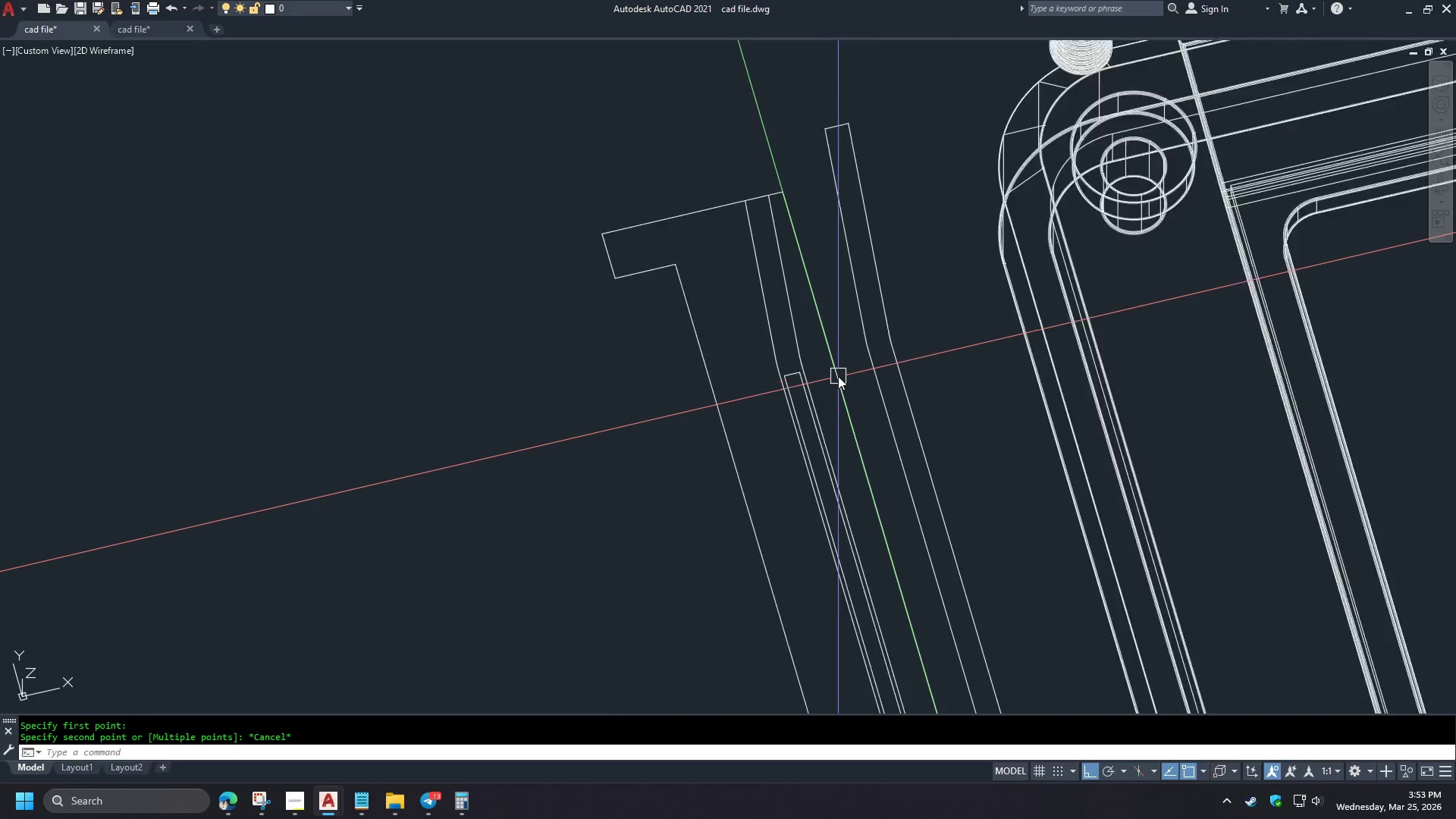 
scroll: coordinate [801, 388], scroll_direction: down, amount: 2.0
 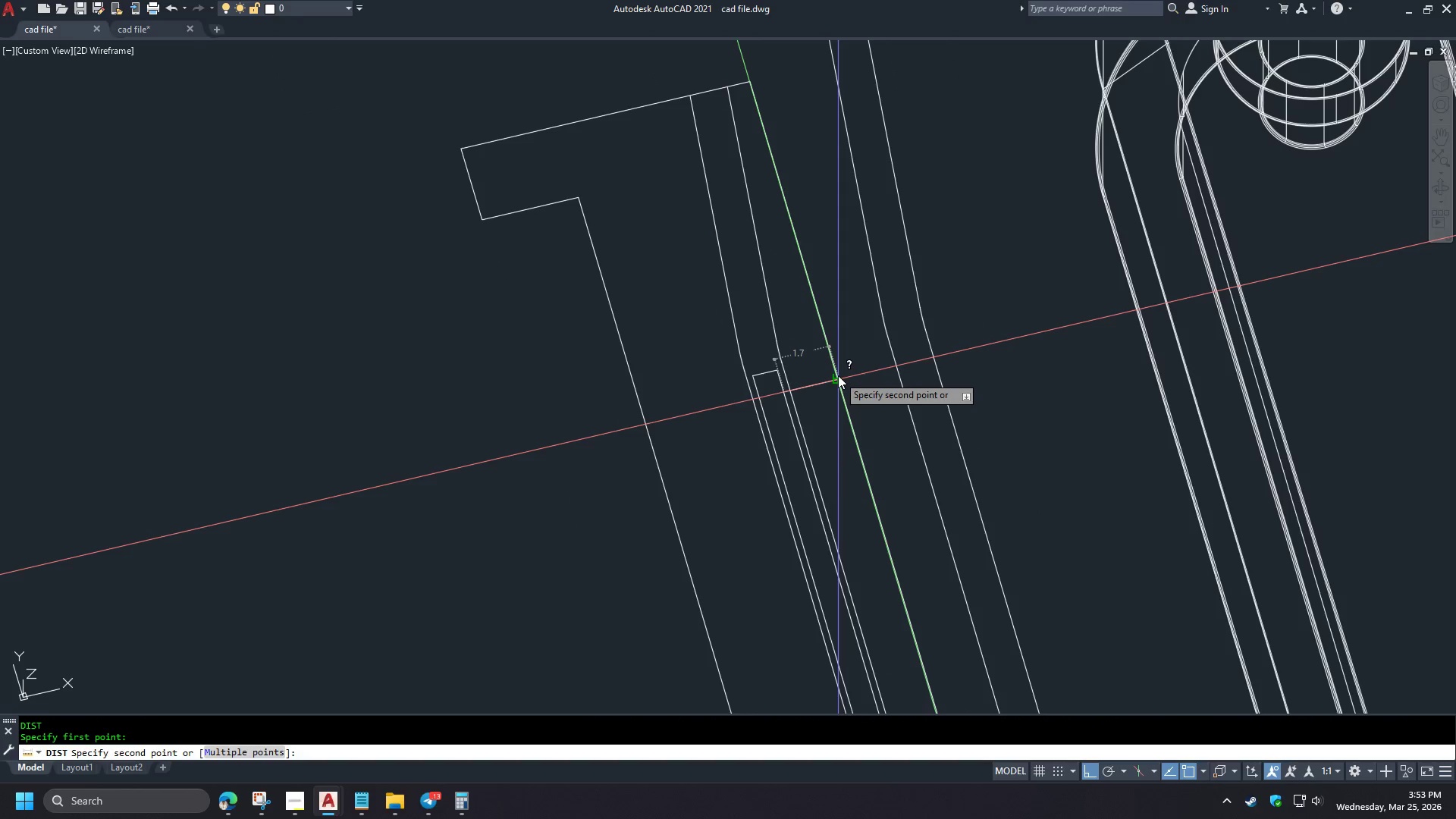 
left_click([1030, 367])
 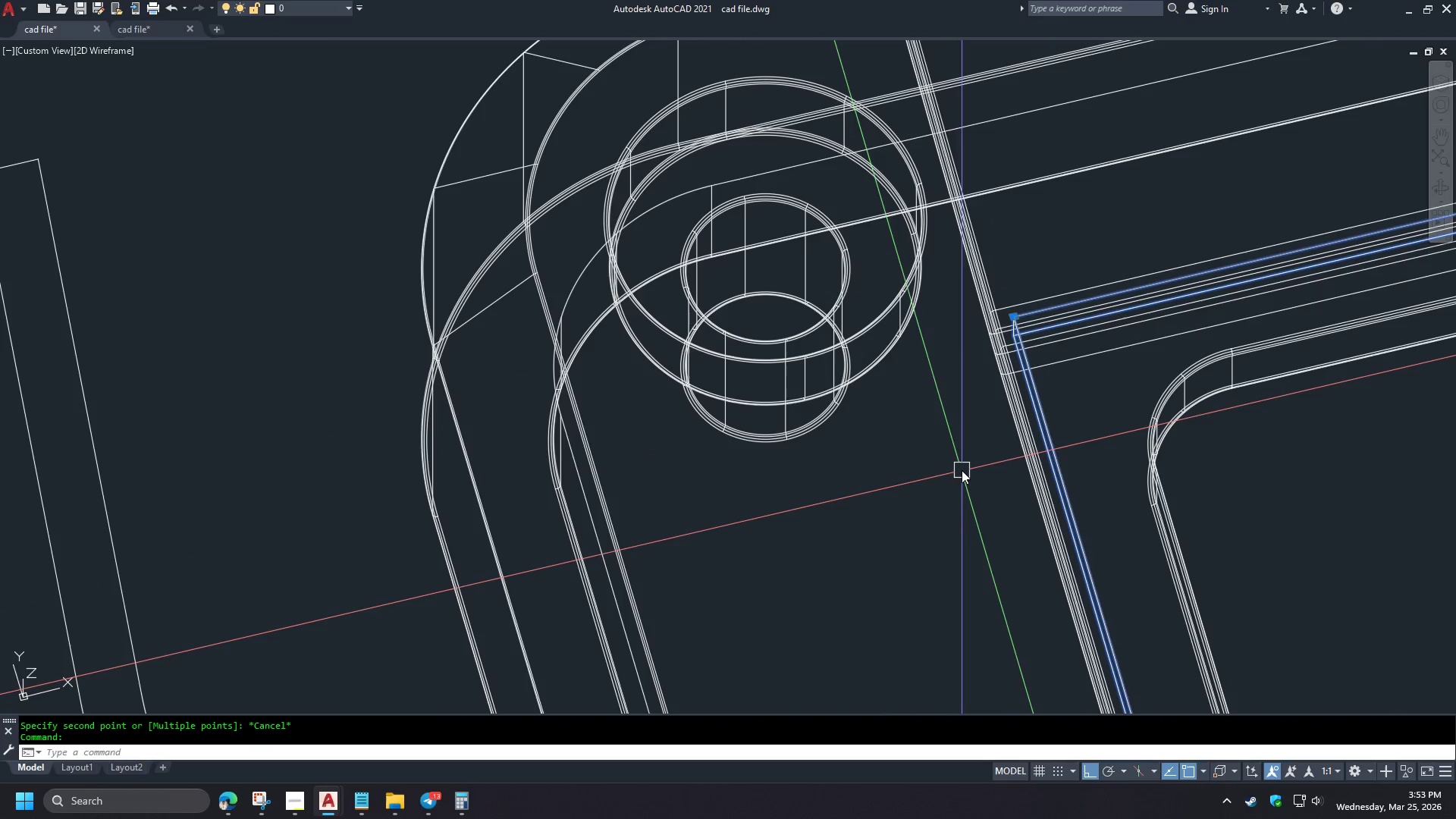 
scroll: coordinate [838, 376], scroll_direction: down, amount: 2.0
 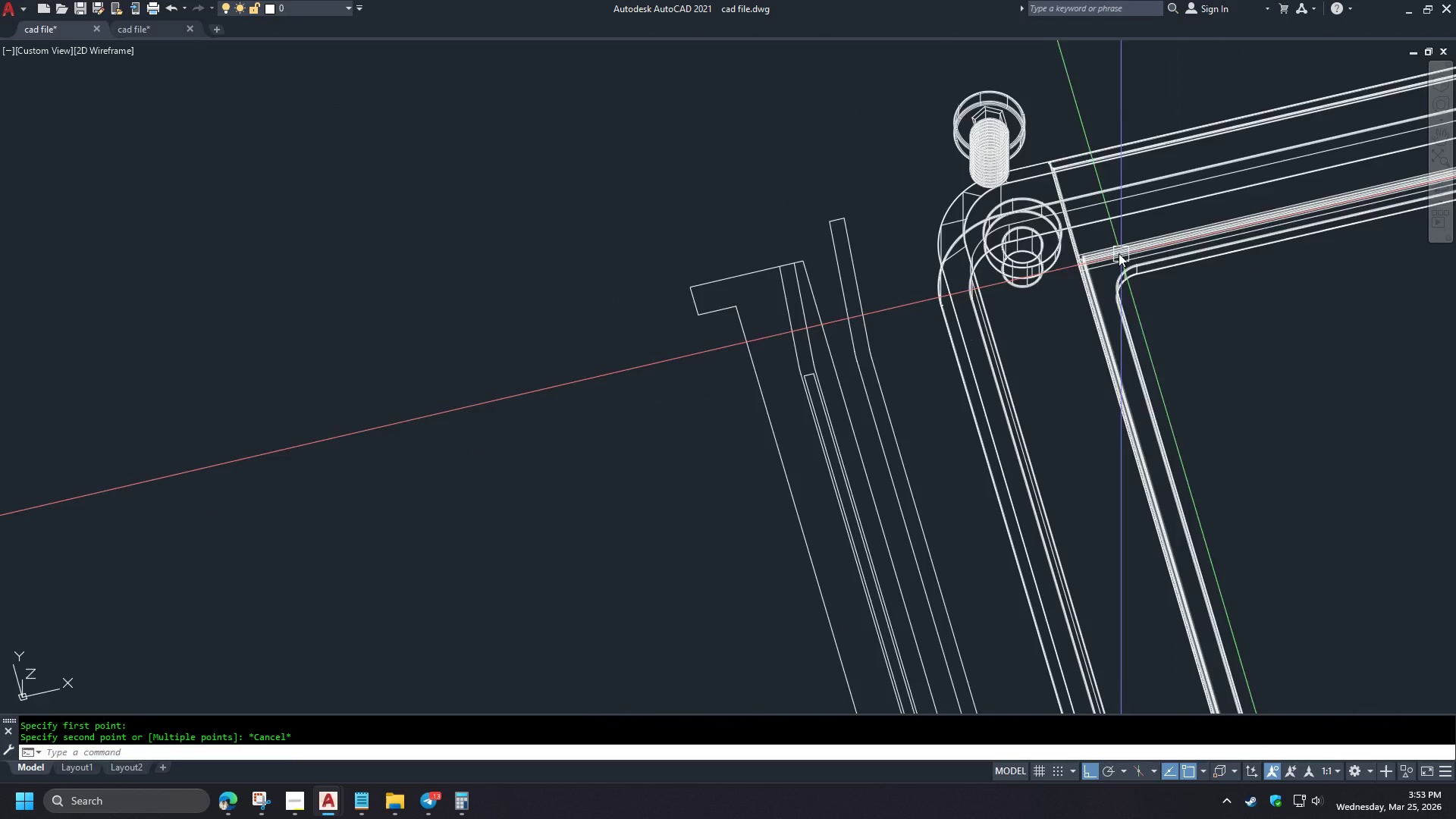 
key(M)
 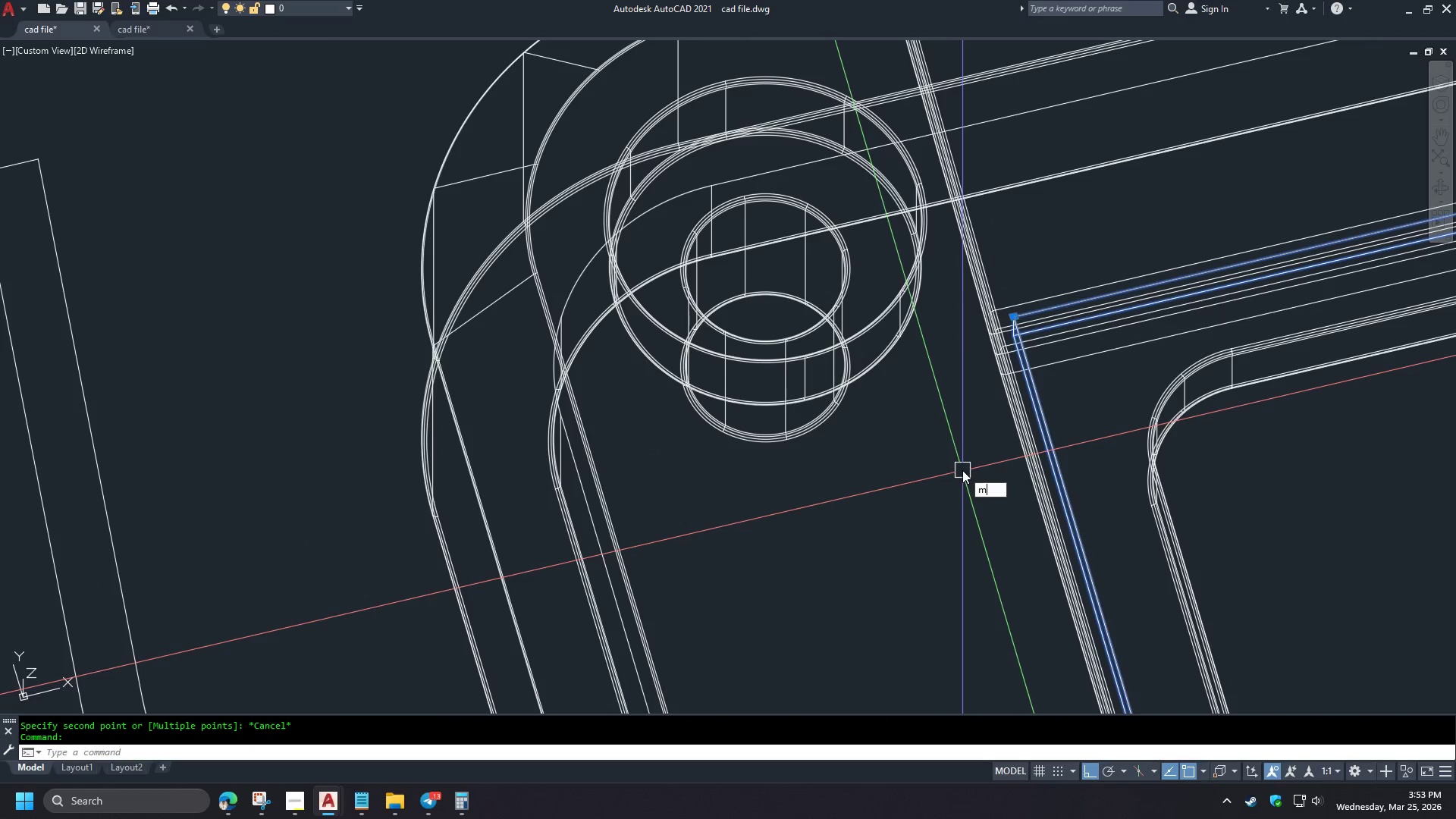 
scroll: coordinate [1103, 237], scroll_direction: up, amount: 3.0
 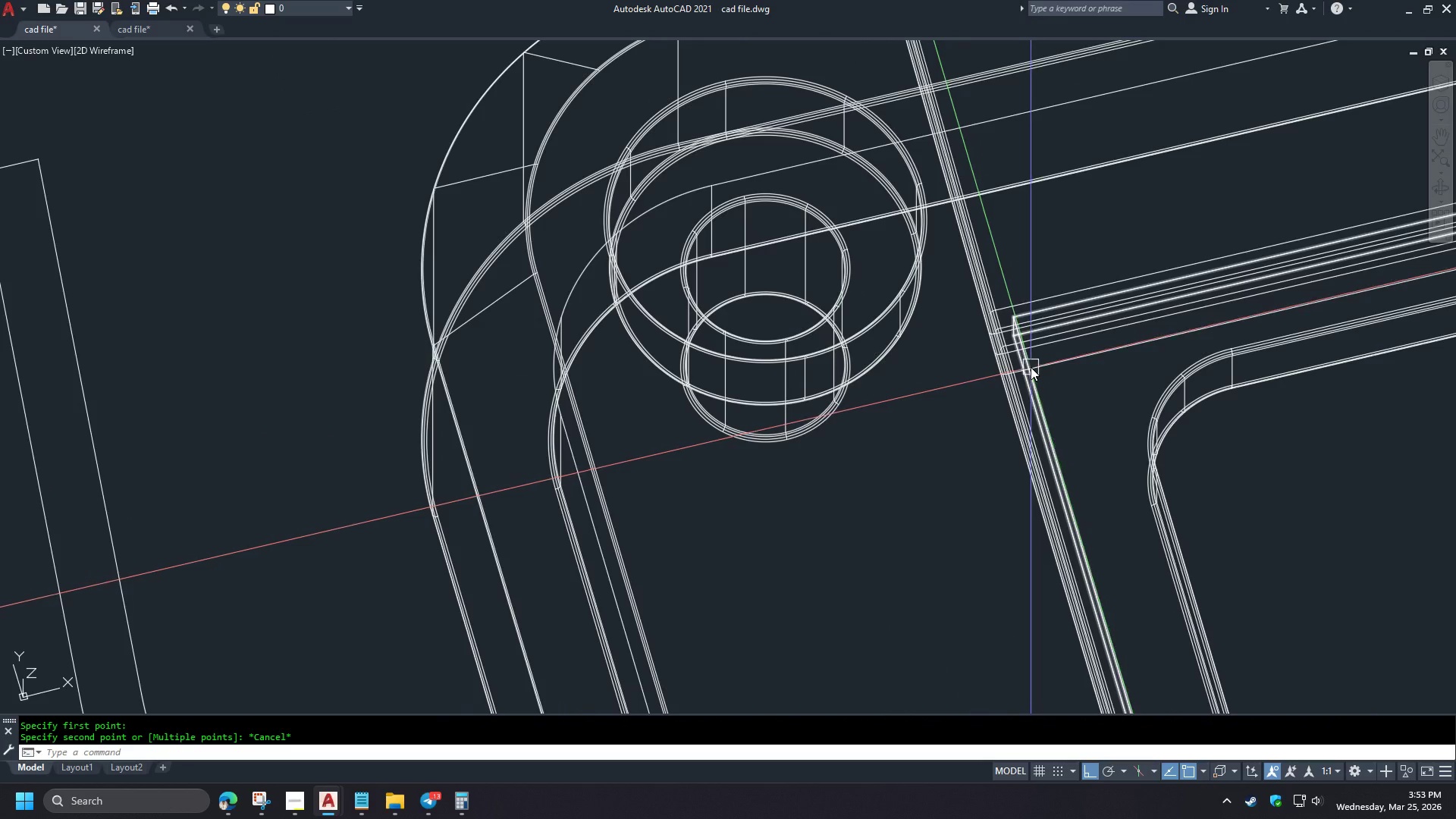 
key(Space)
 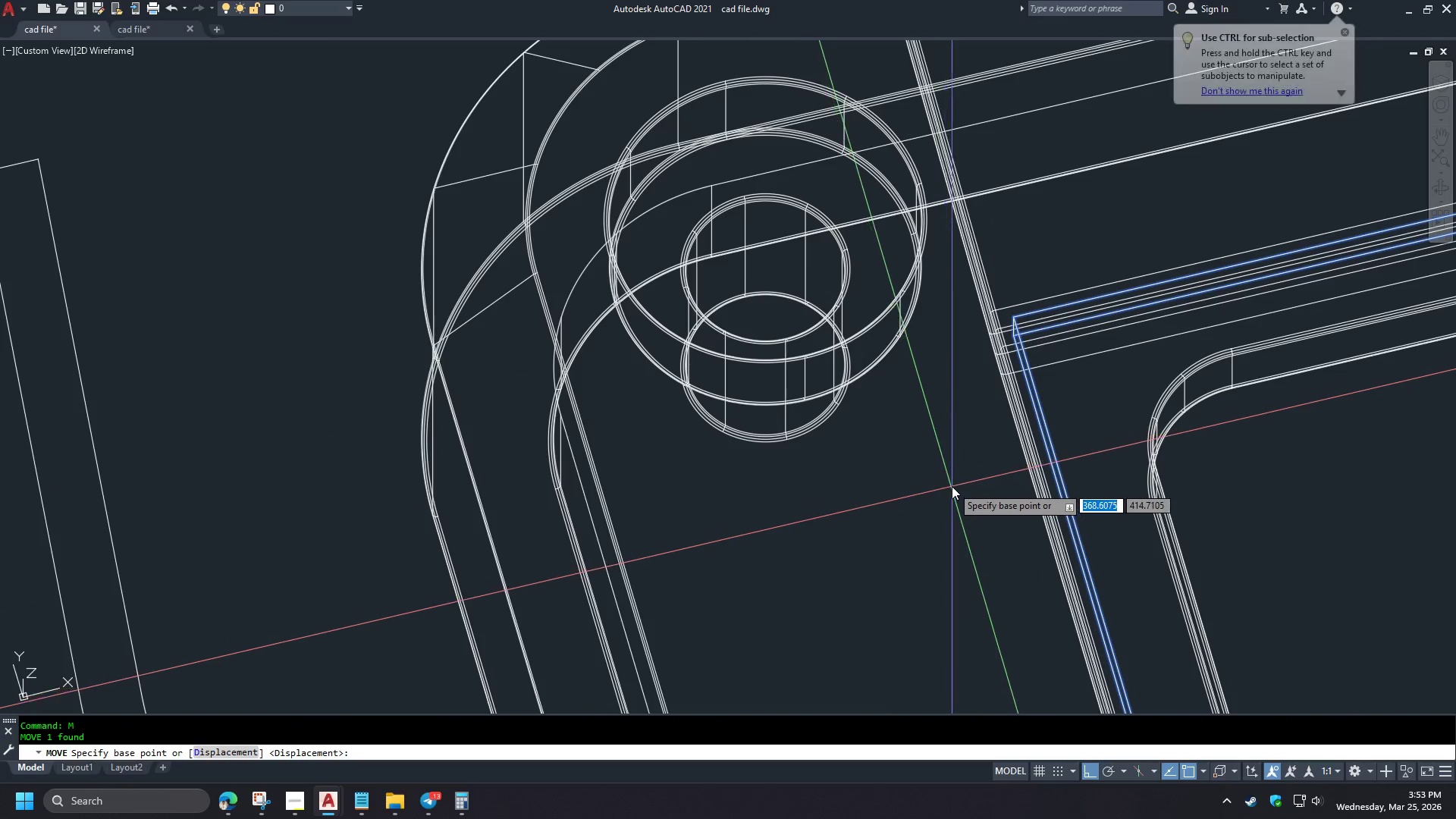 
left_click([952, 486])
 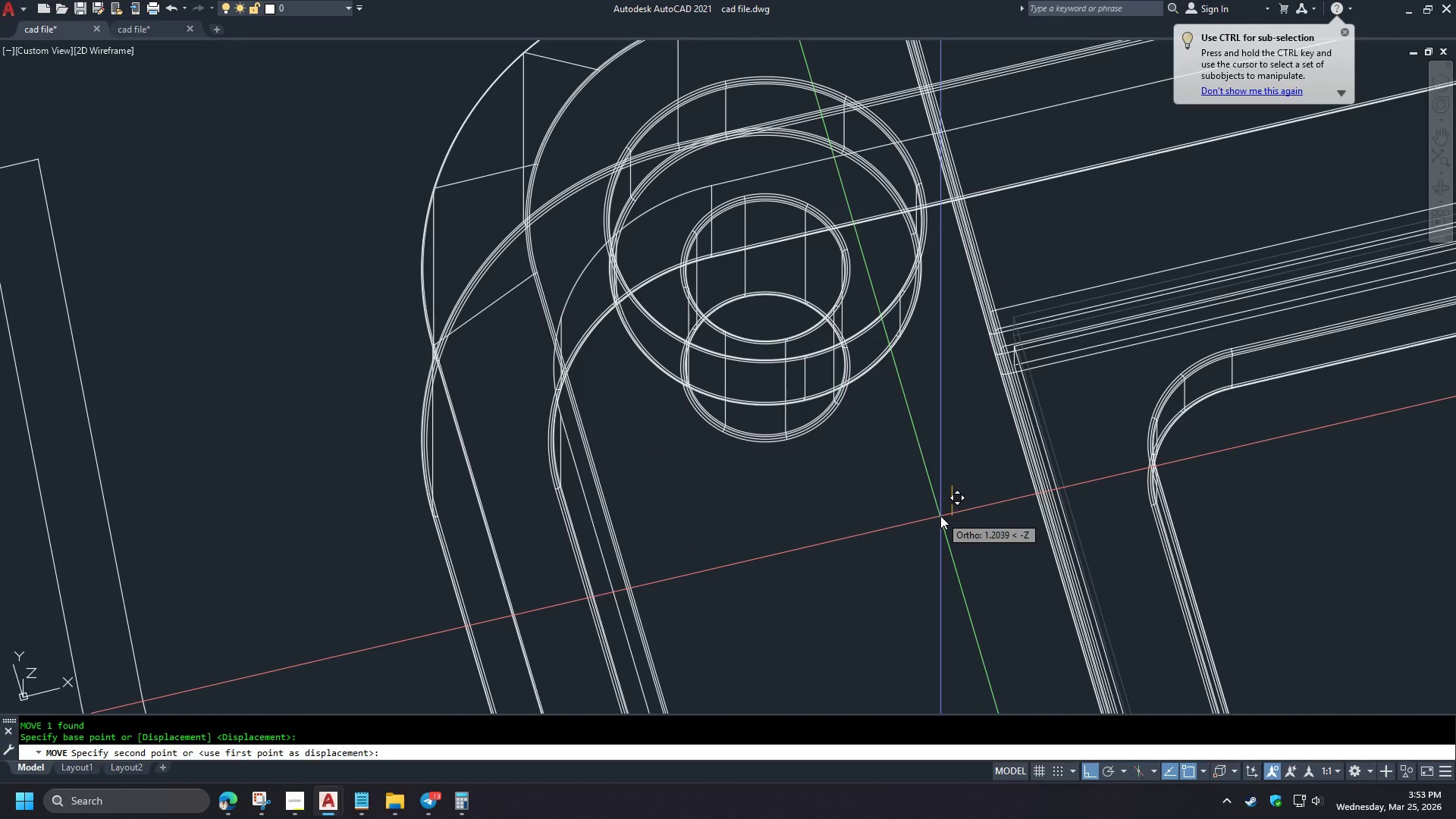 
key(Numpad1)
 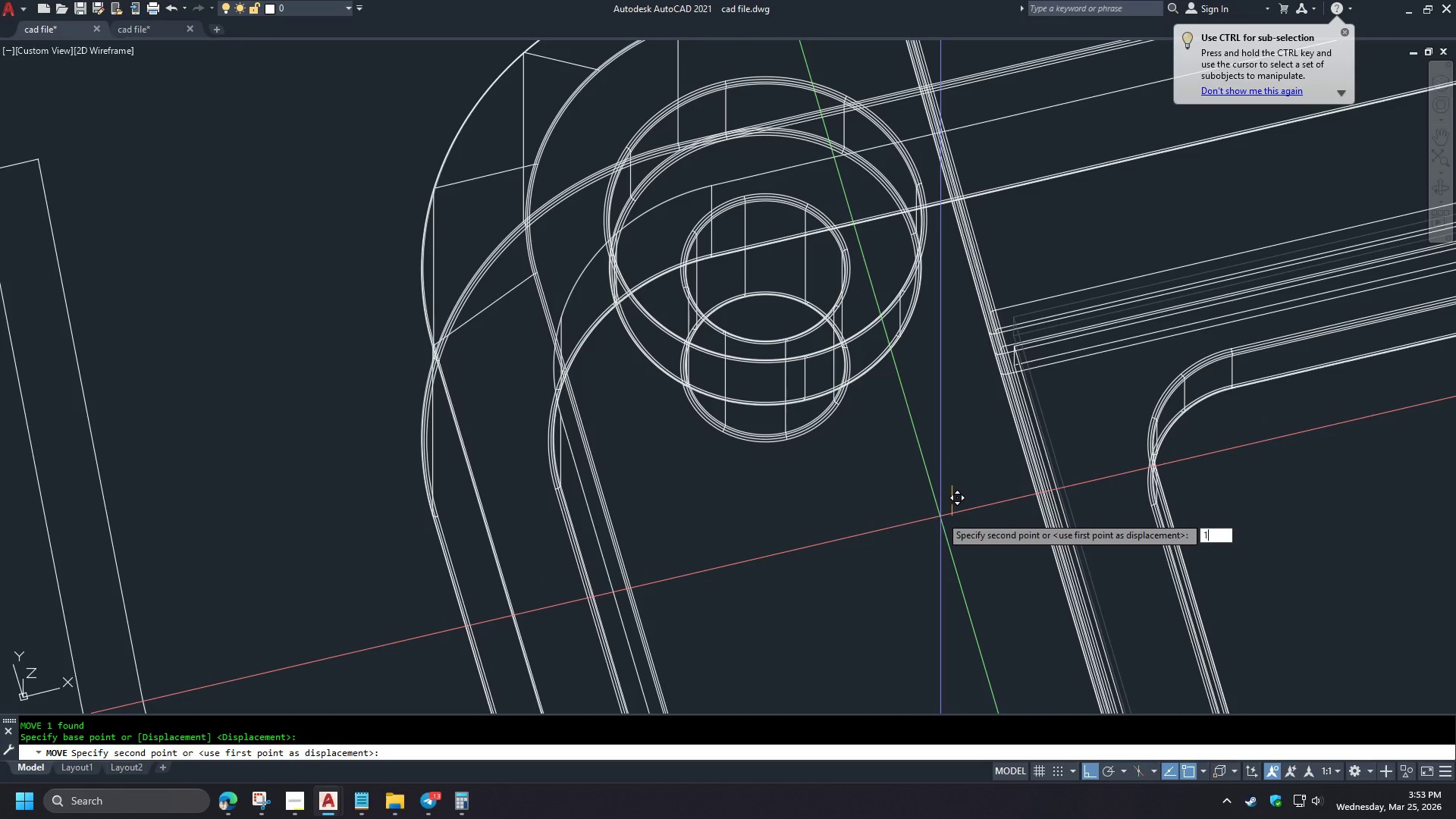 
key(NumpadDecimal)
 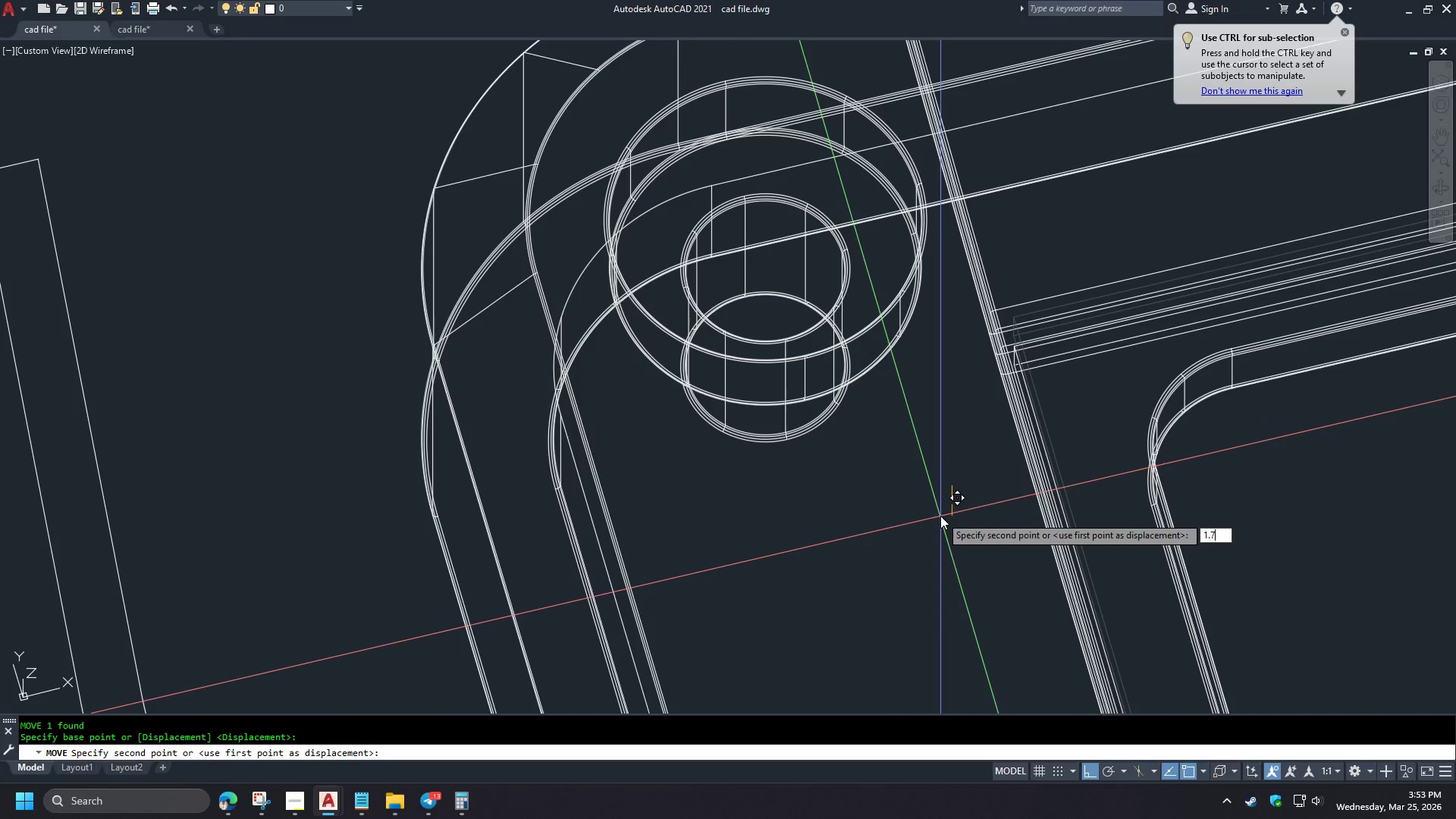 
key(Numpad7)
 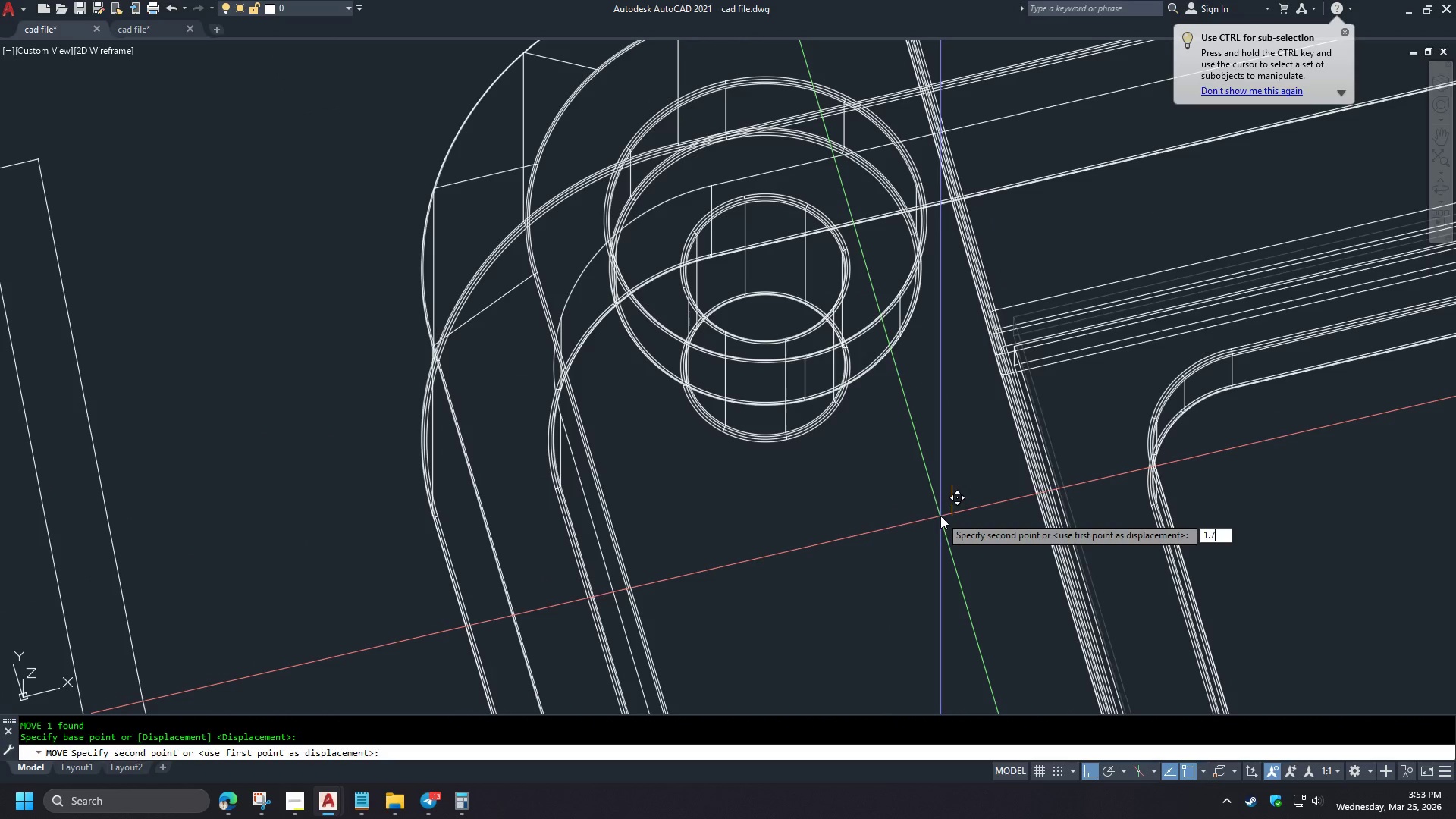 
key(Space)
 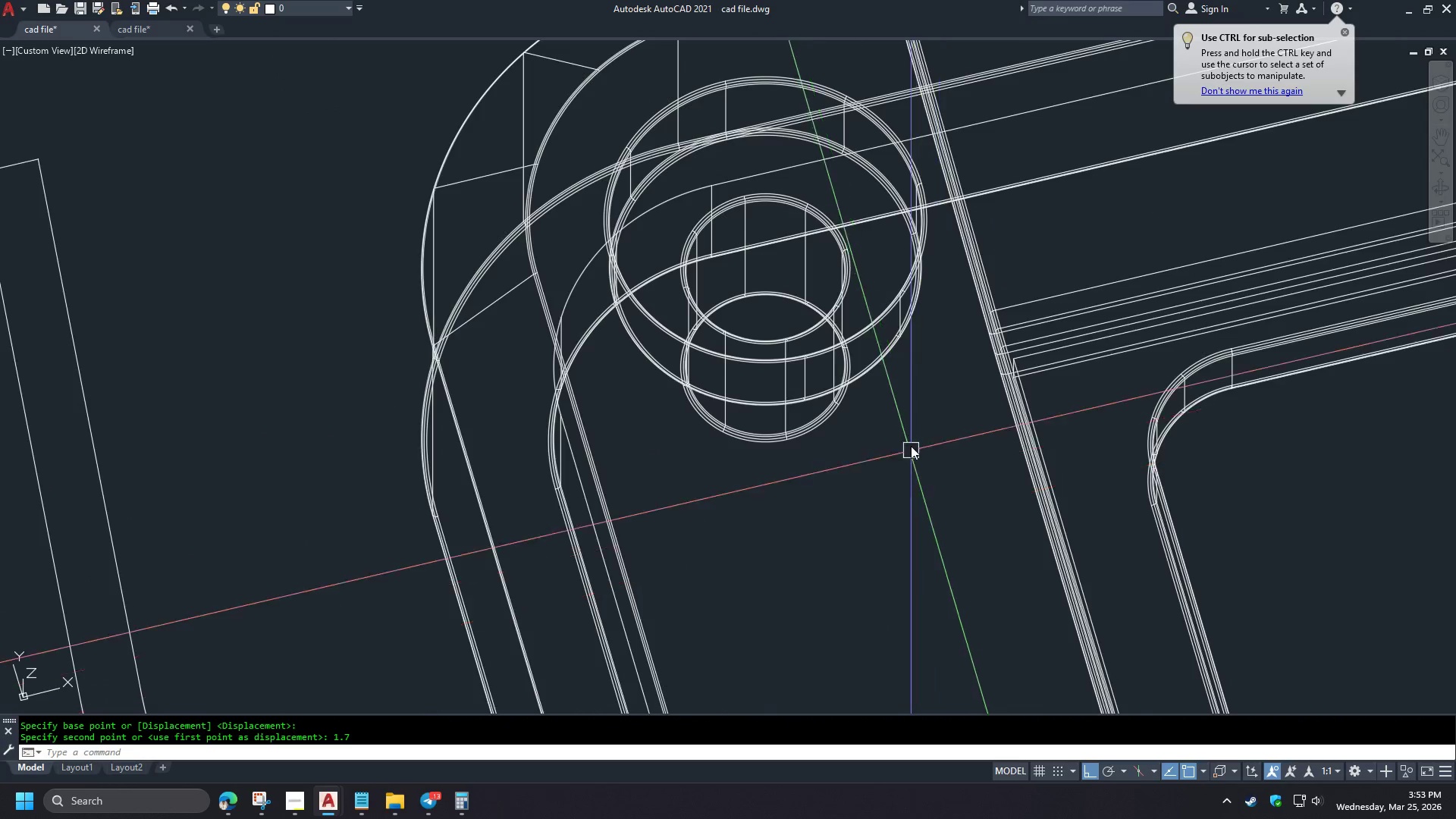 
hold_key(key=ShiftLeft, duration=1.5)
 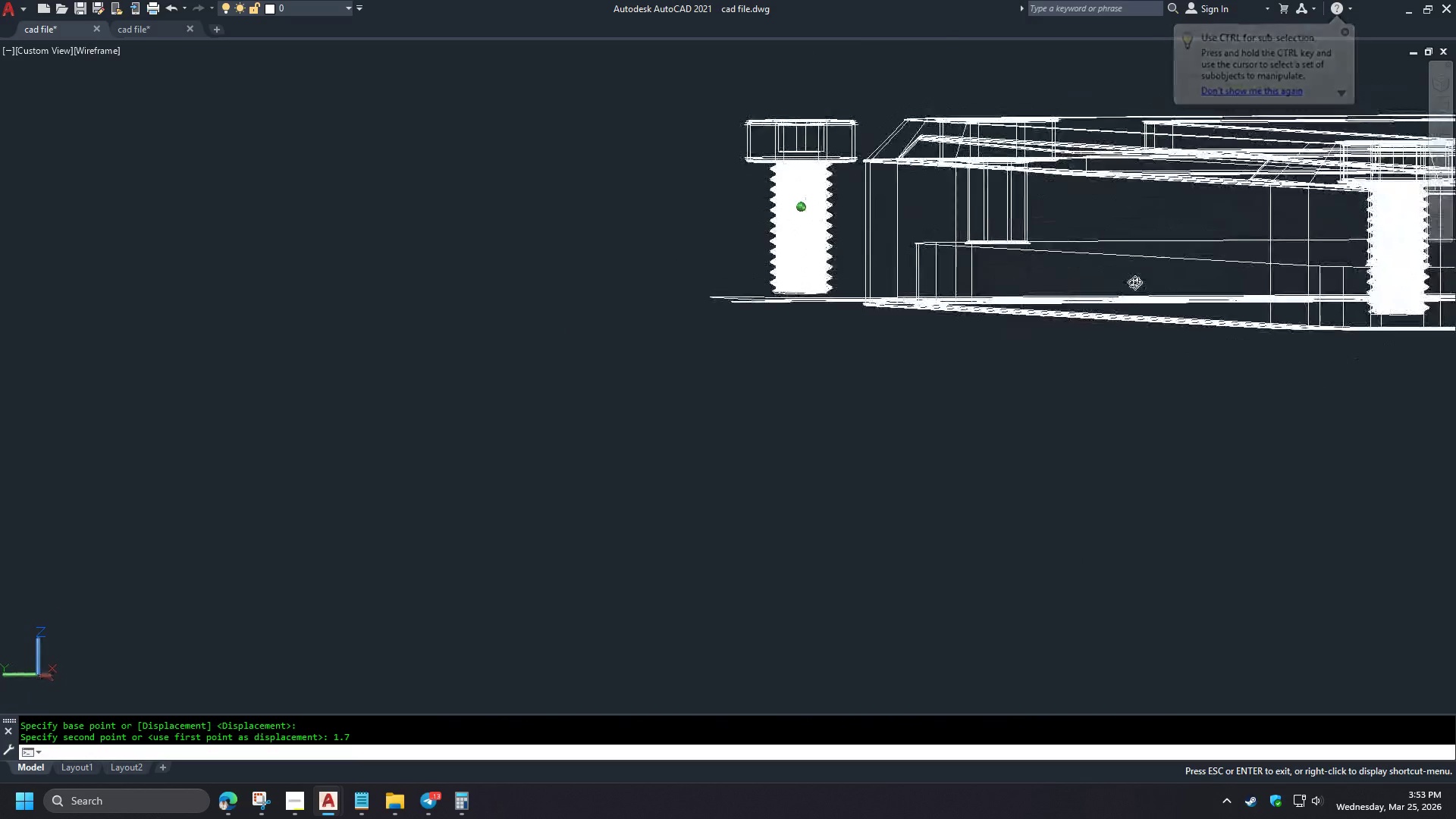 
hold_key(key=ShiftLeft, duration=1.5)
 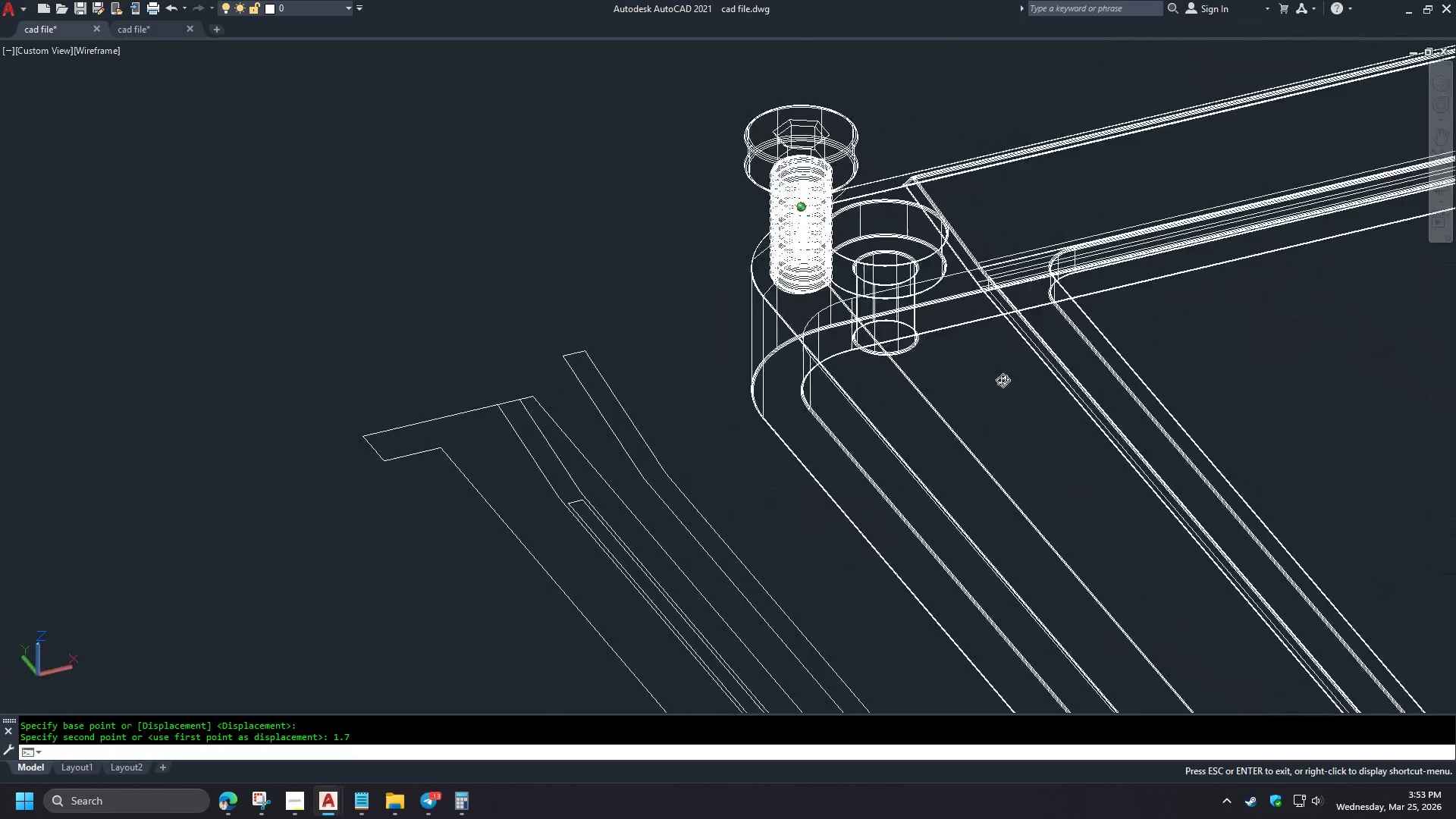 
scroll: coordinate [911, 420], scroll_direction: down, amount: 2.0
 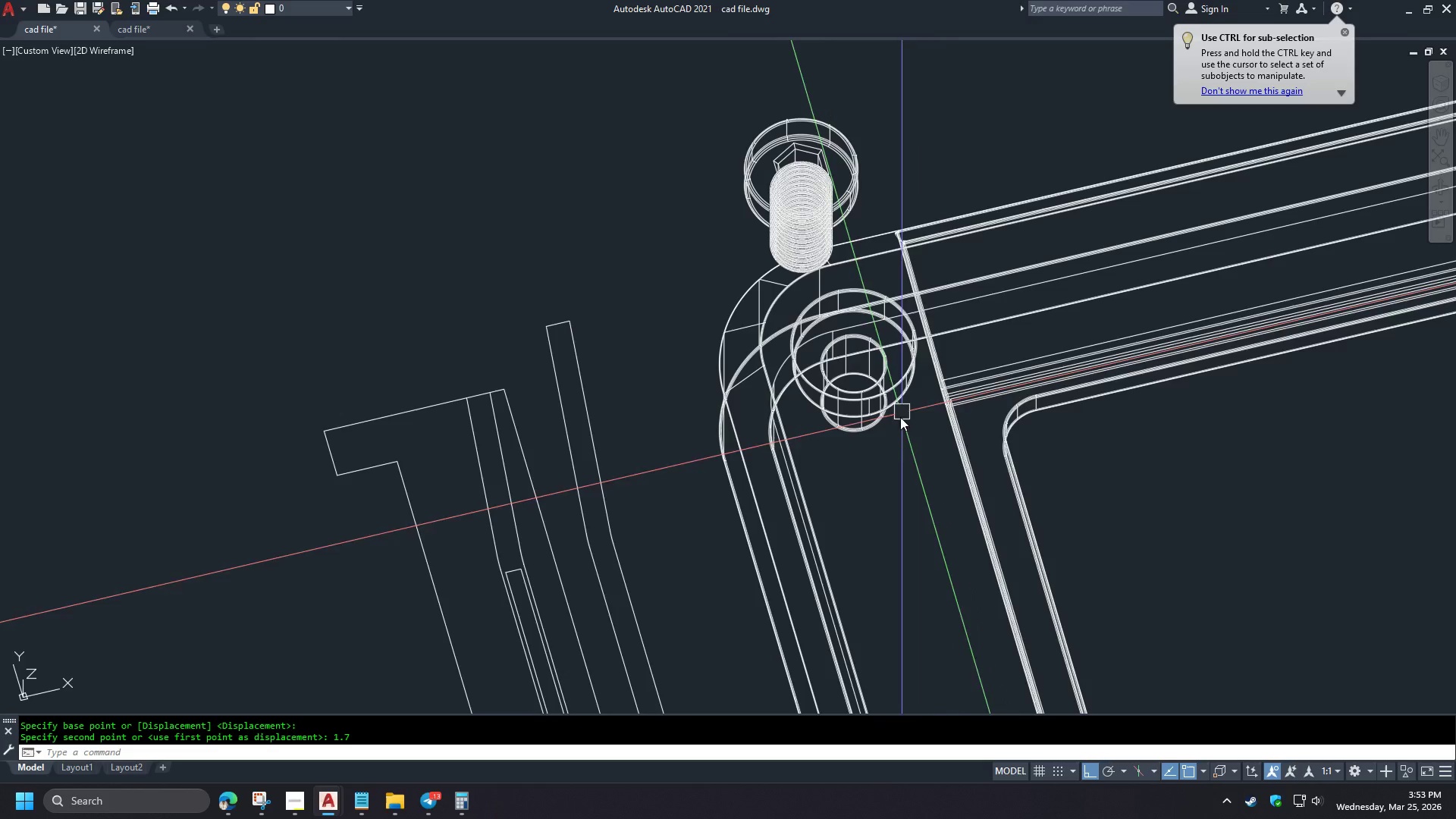 
hold_key(key=ShiftLeft, duration=1.25)
 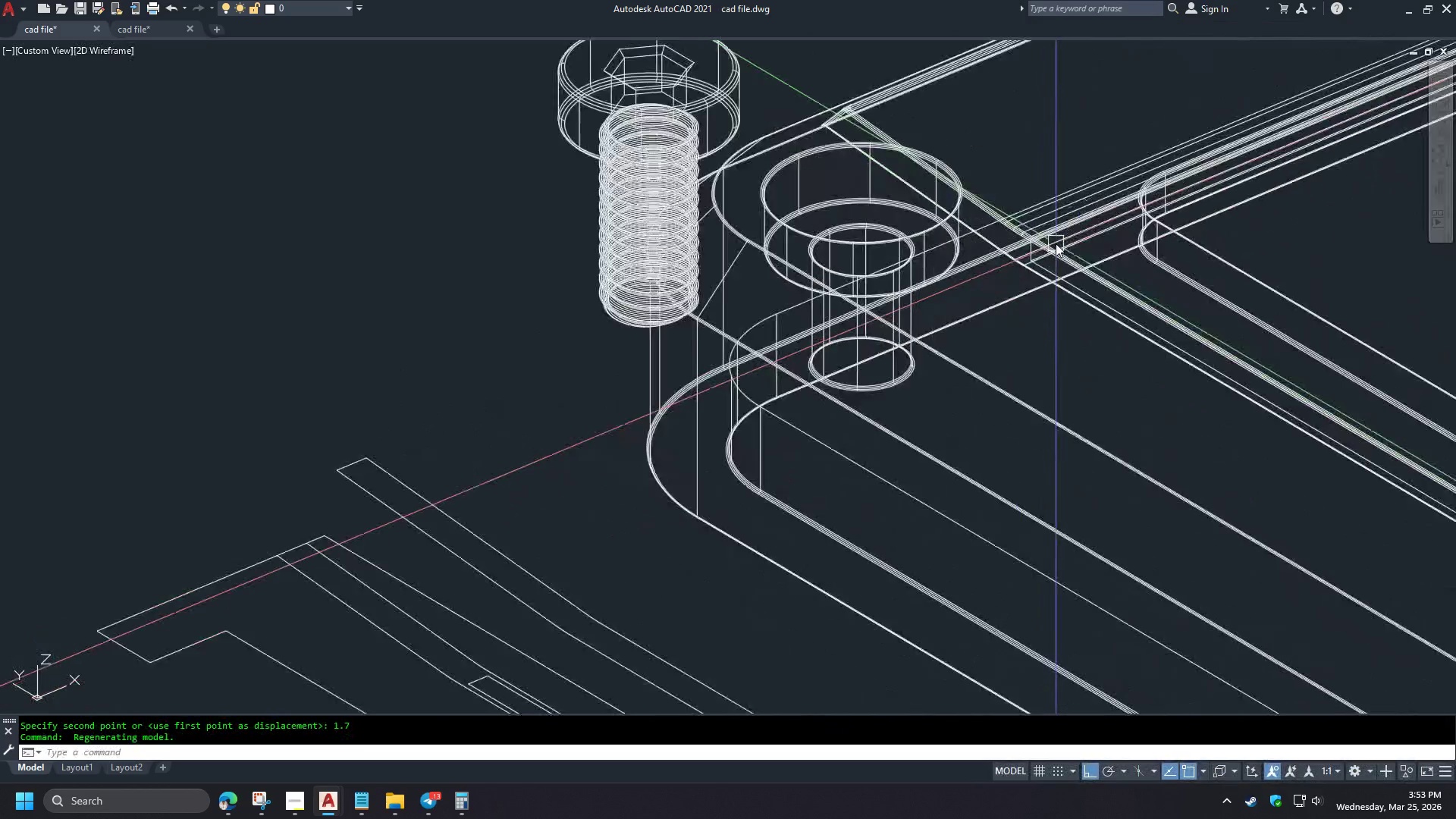 
scroll: coordinate [1026, 274], scroll_direction: up, amount: 4.0
 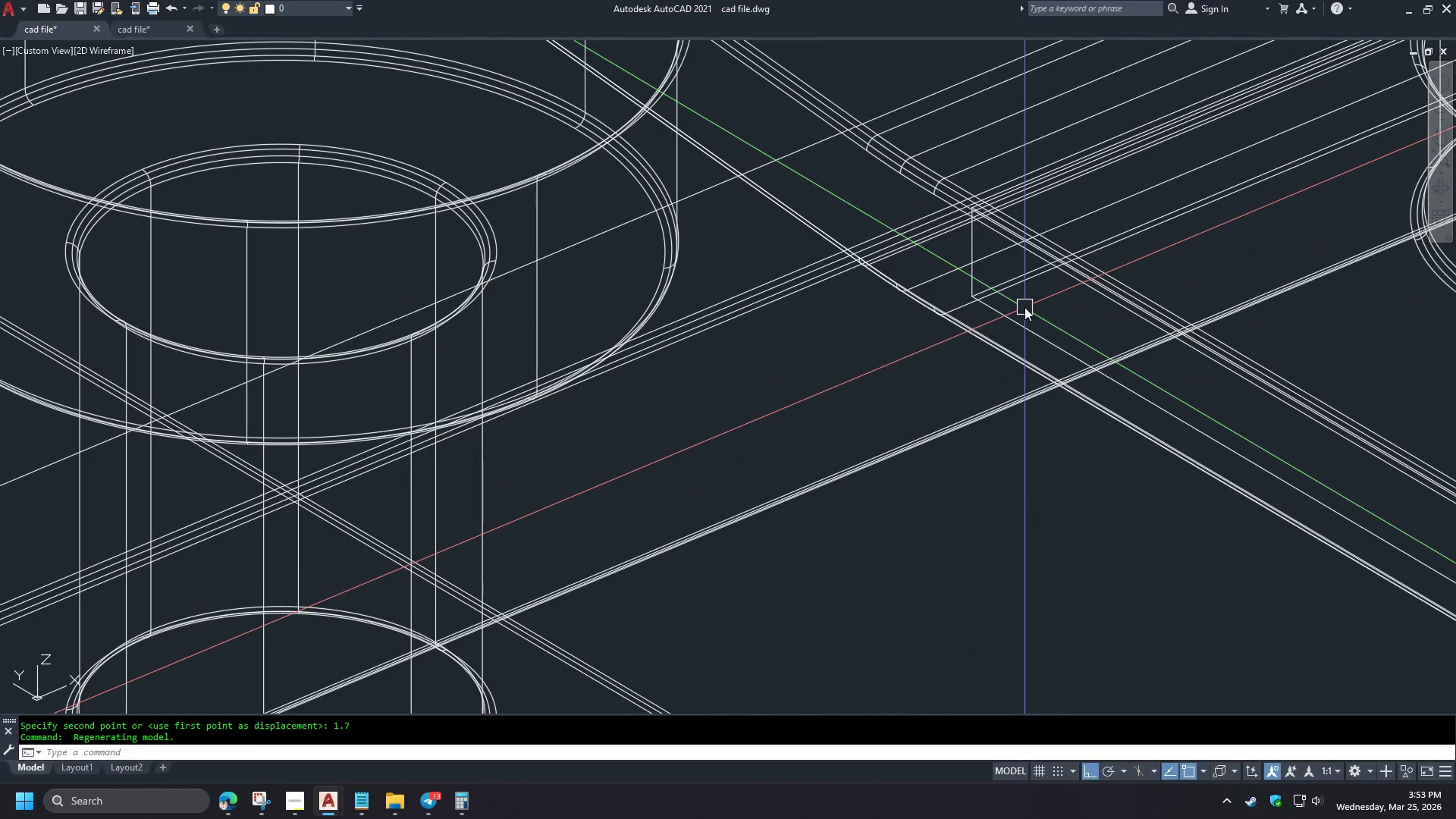 
wait(10.12)
 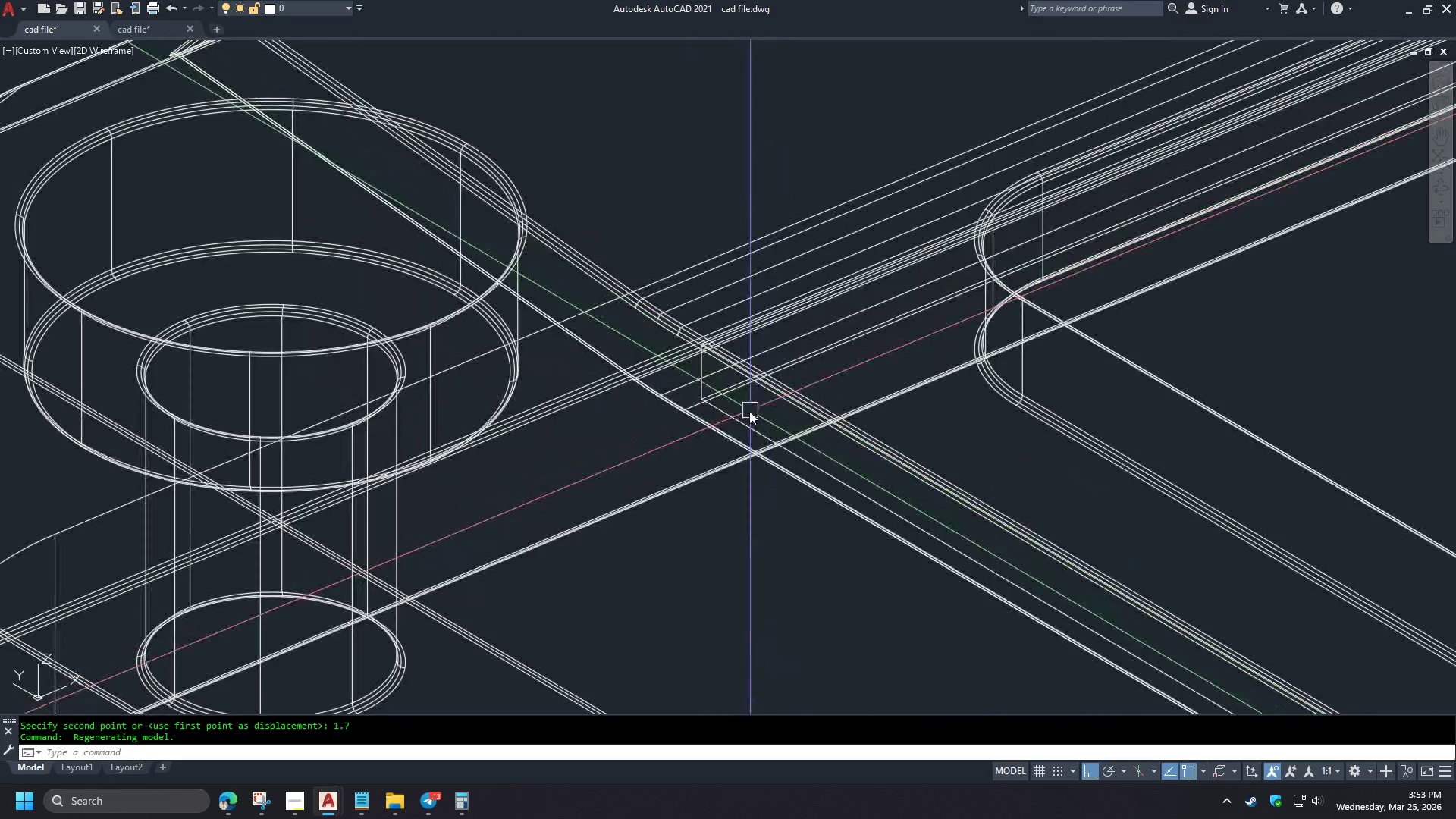 
left_click([743, 419])
 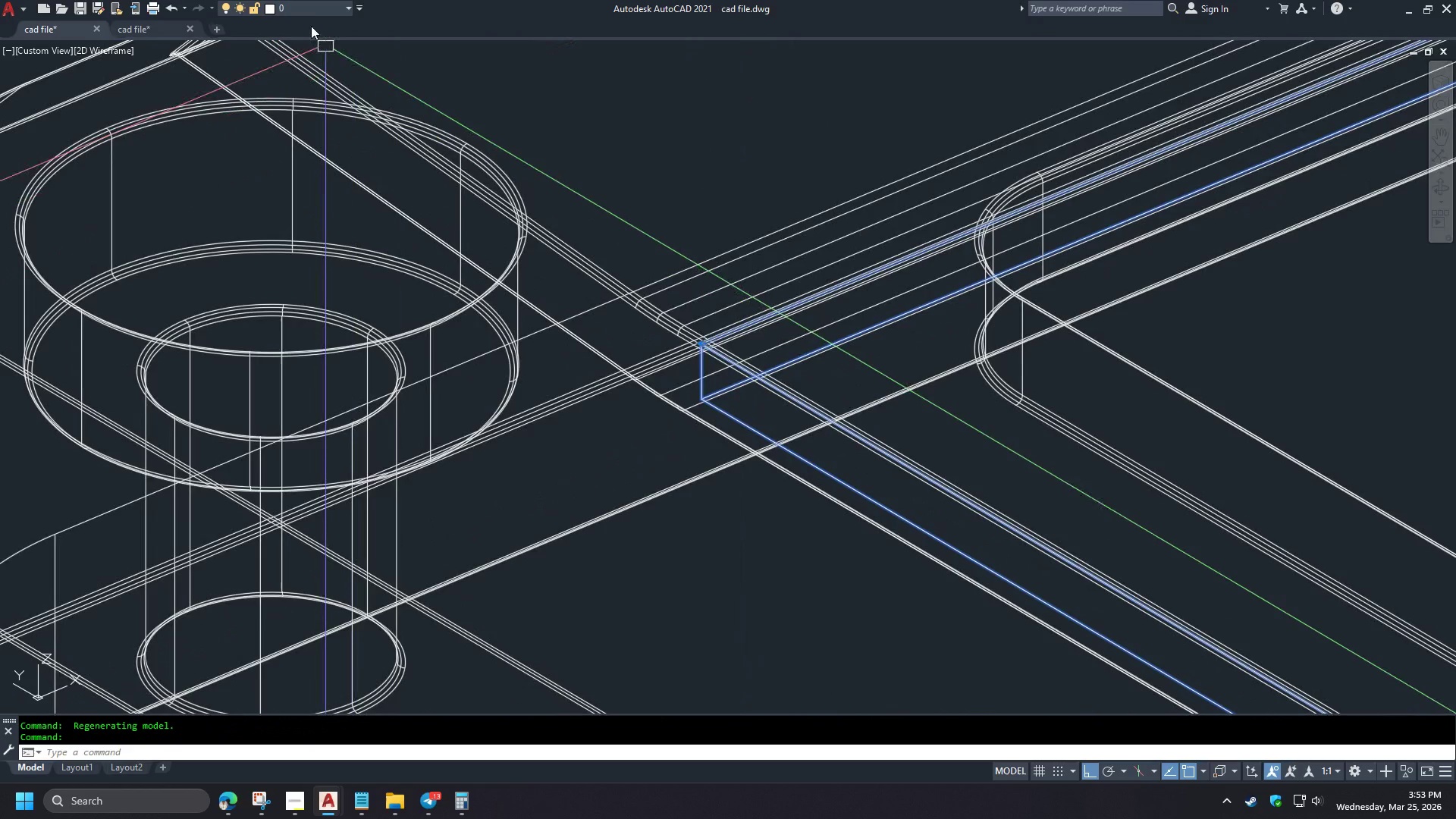 
scroll: coordinate [690, 403], scroll_direction: down, amount: 4.0
 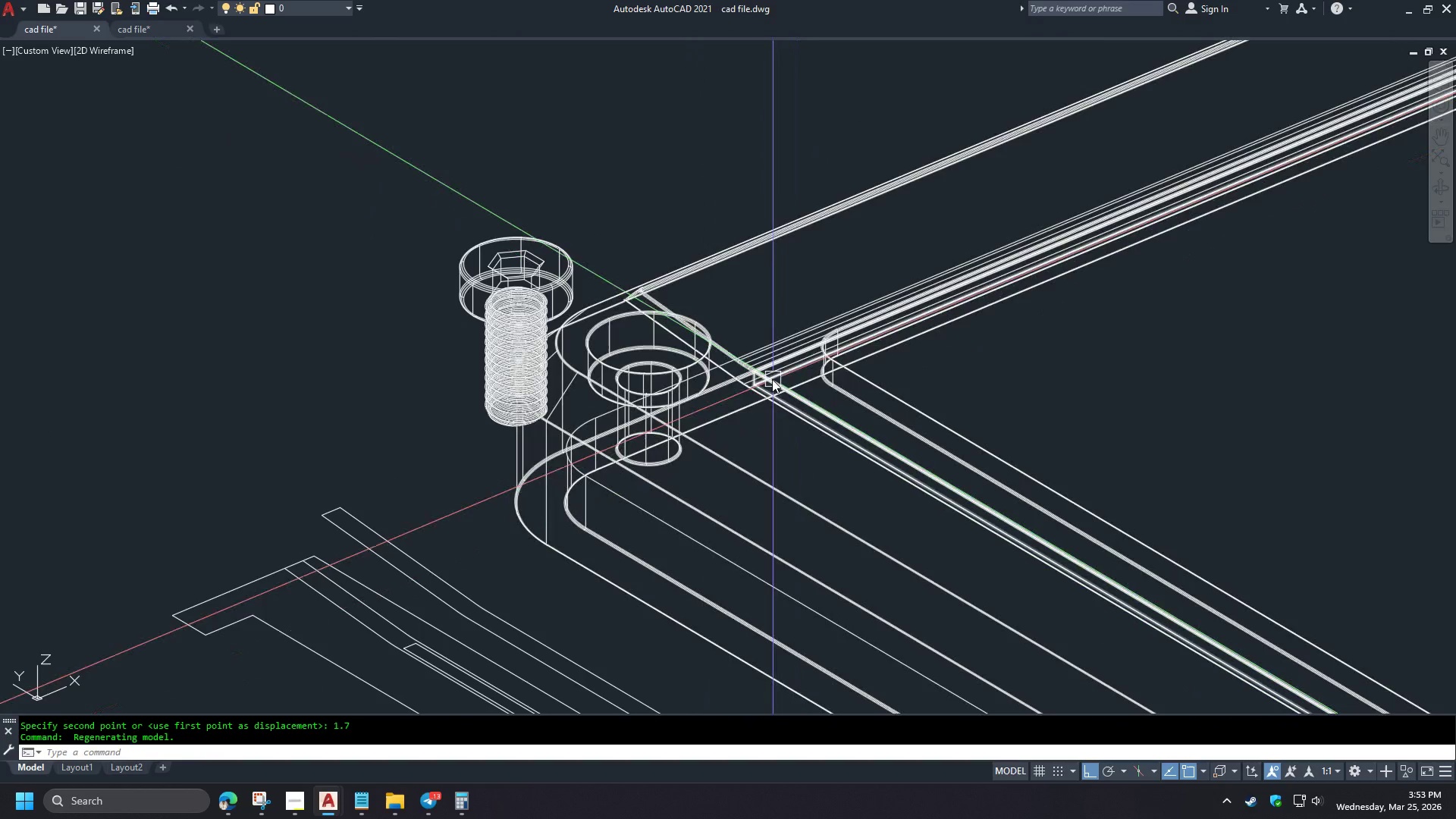 
left_click([302, 5])
 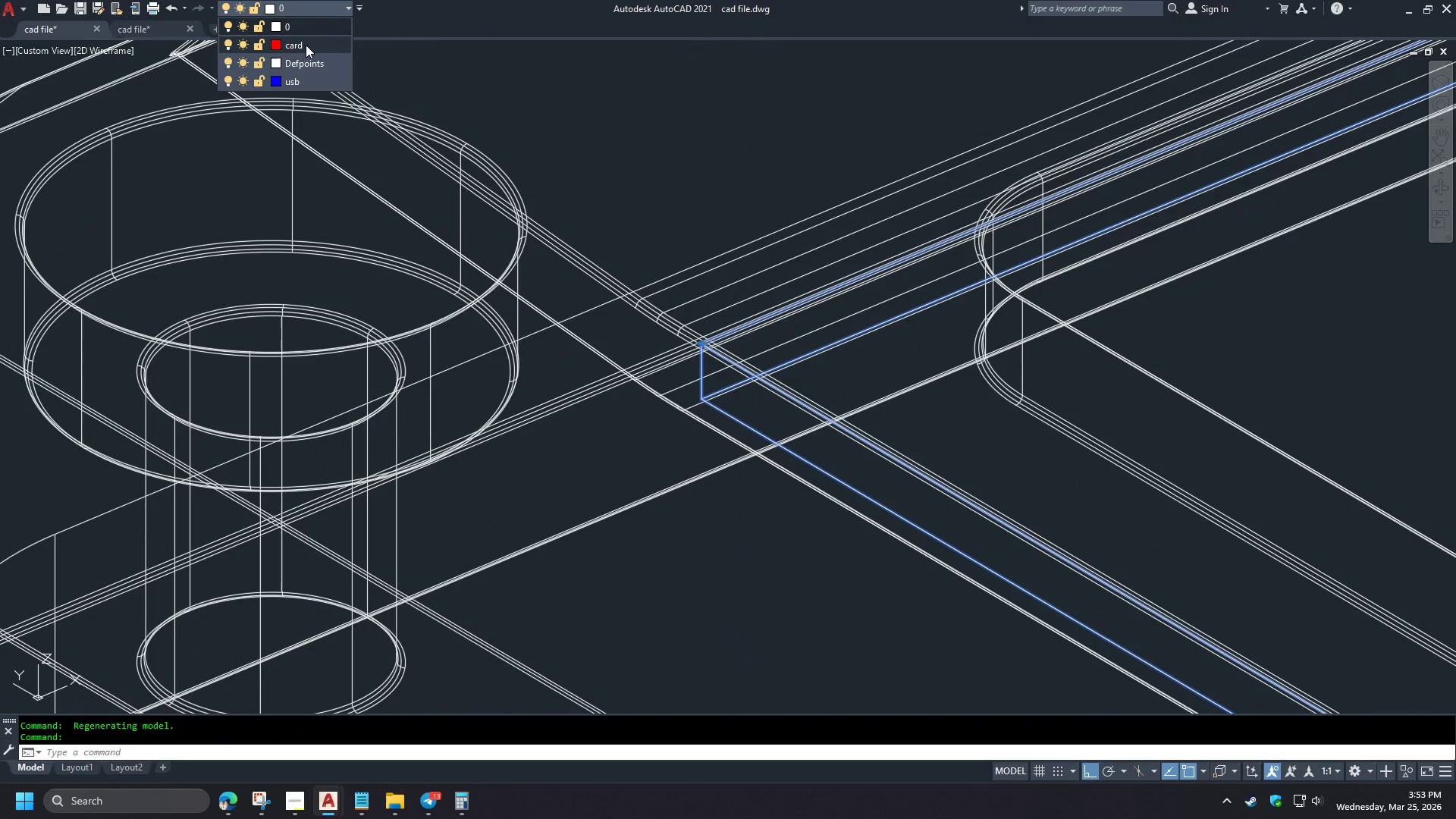 
scroll: coordinate [770, 382], scroll_direction: up, amount: 3.0
 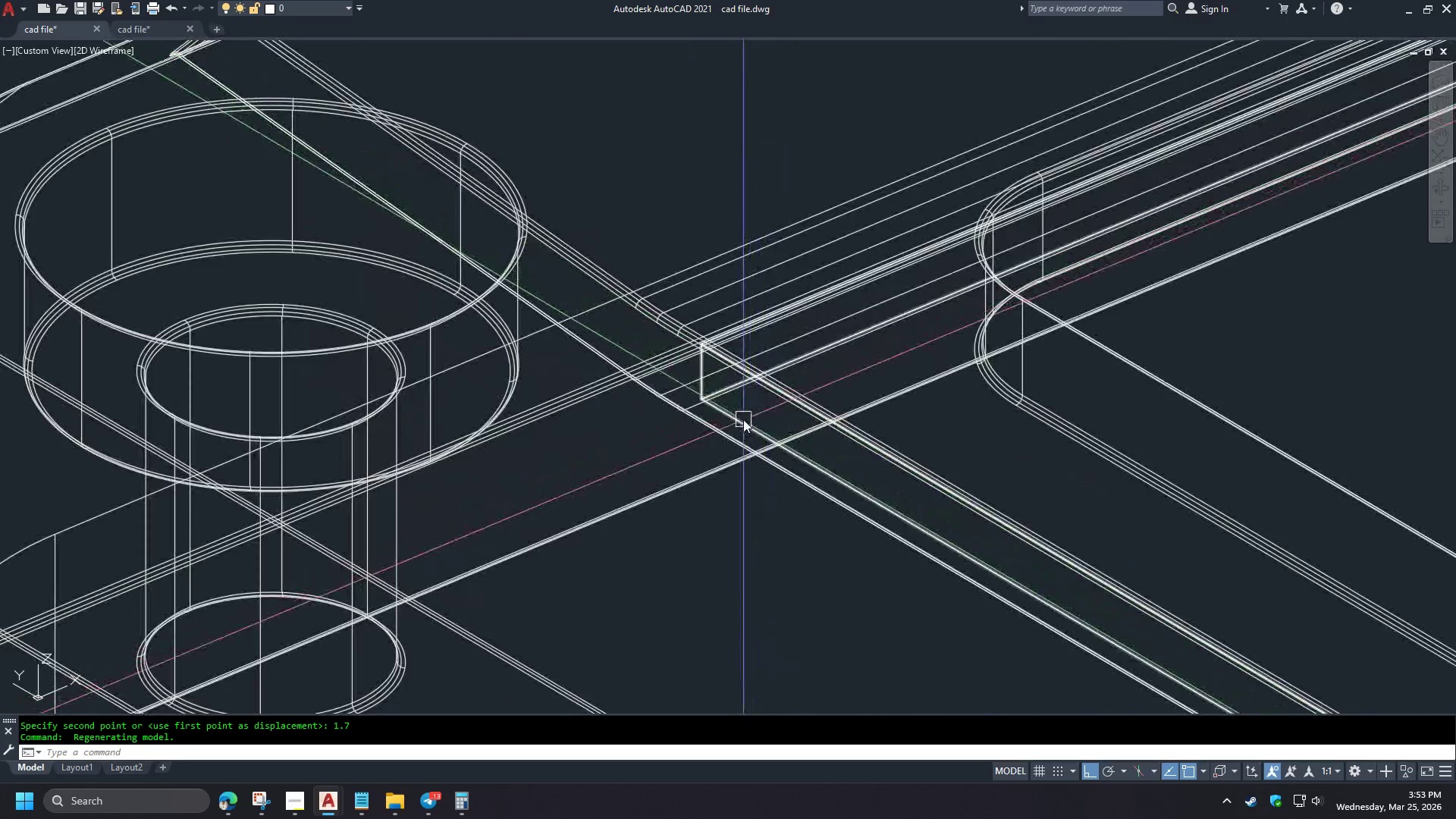 
left_click([306, 44])
 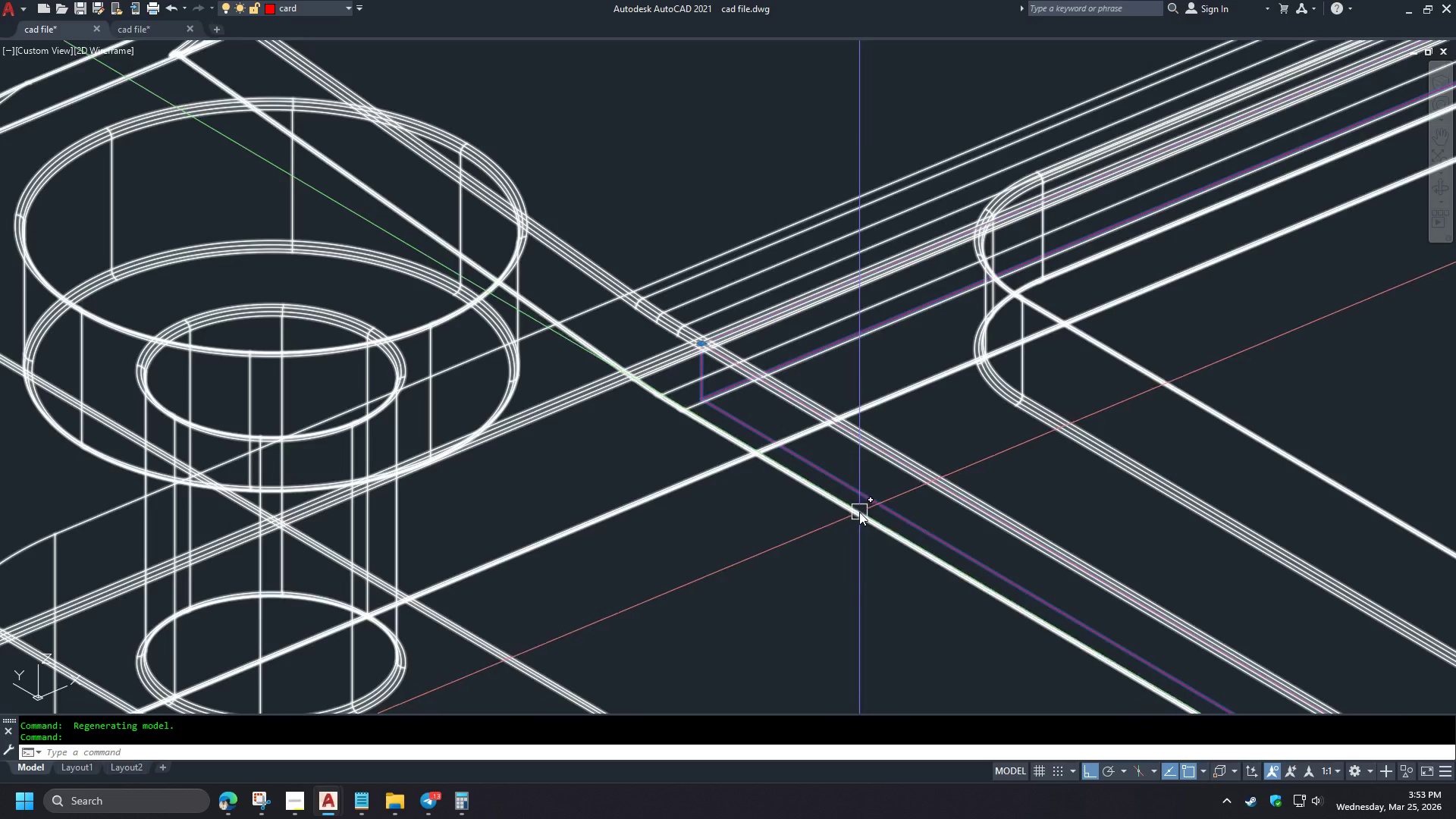 
key(Escape)
 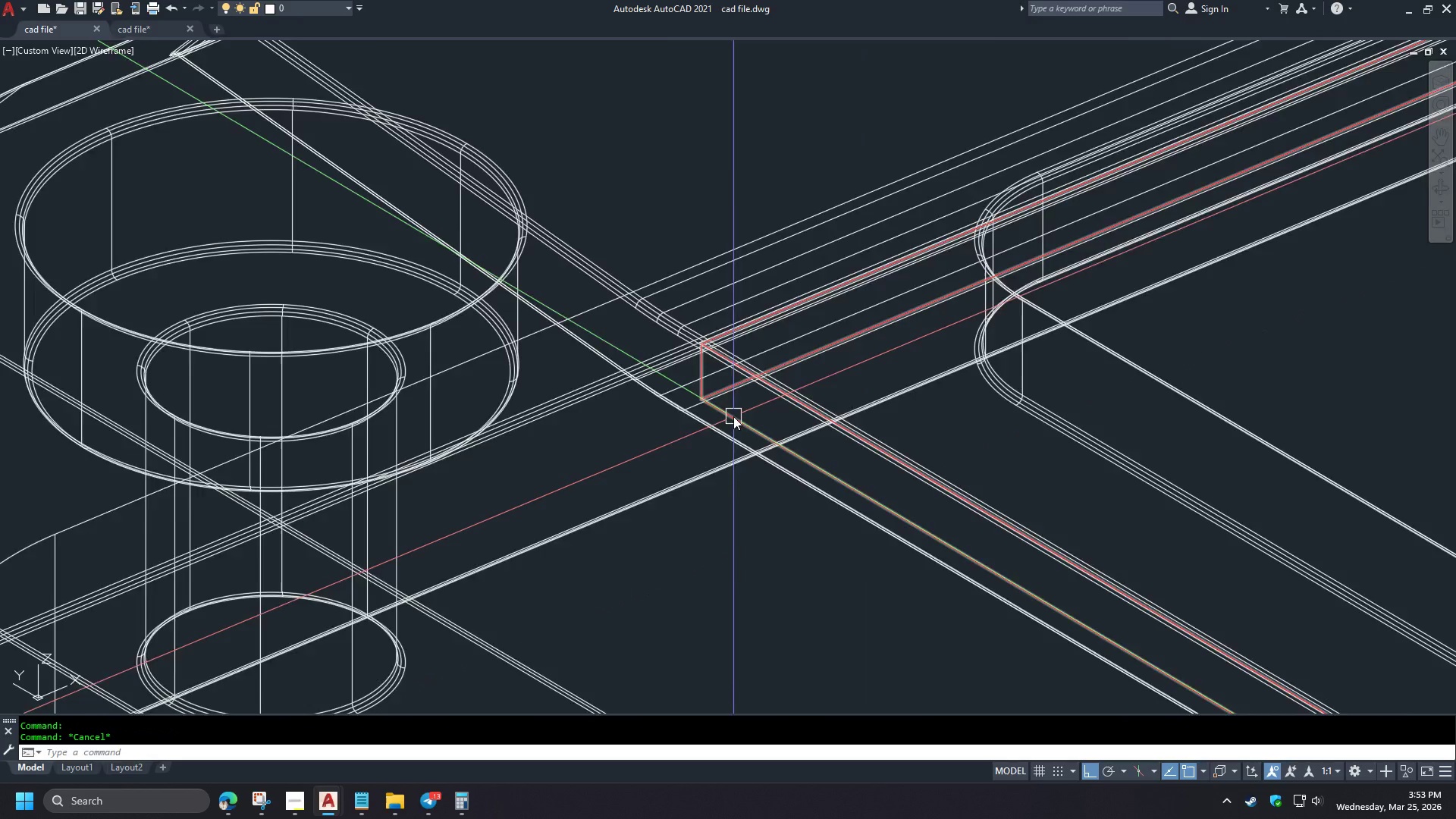 
type(fil)
 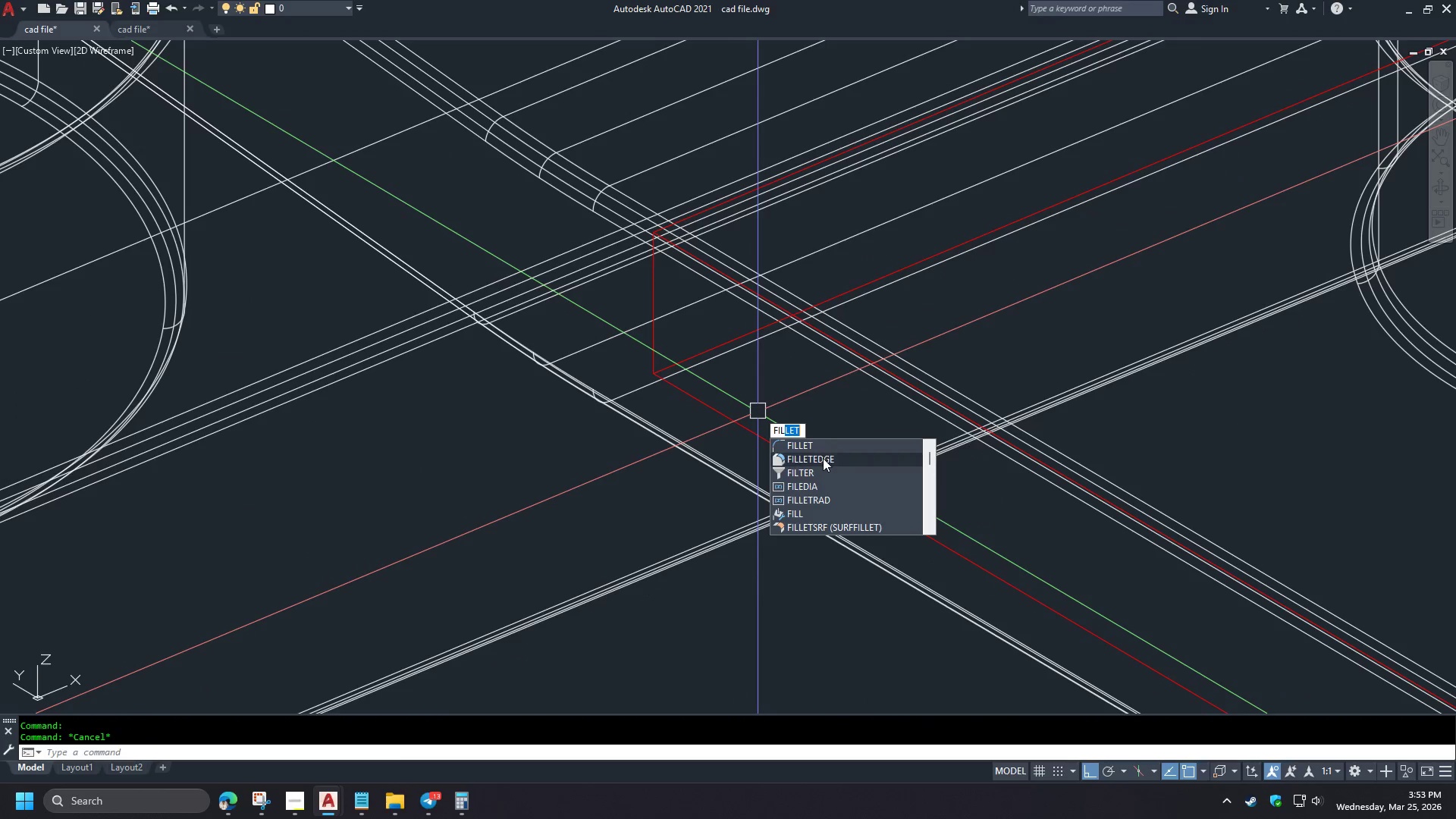 
left_click([823, 459])
 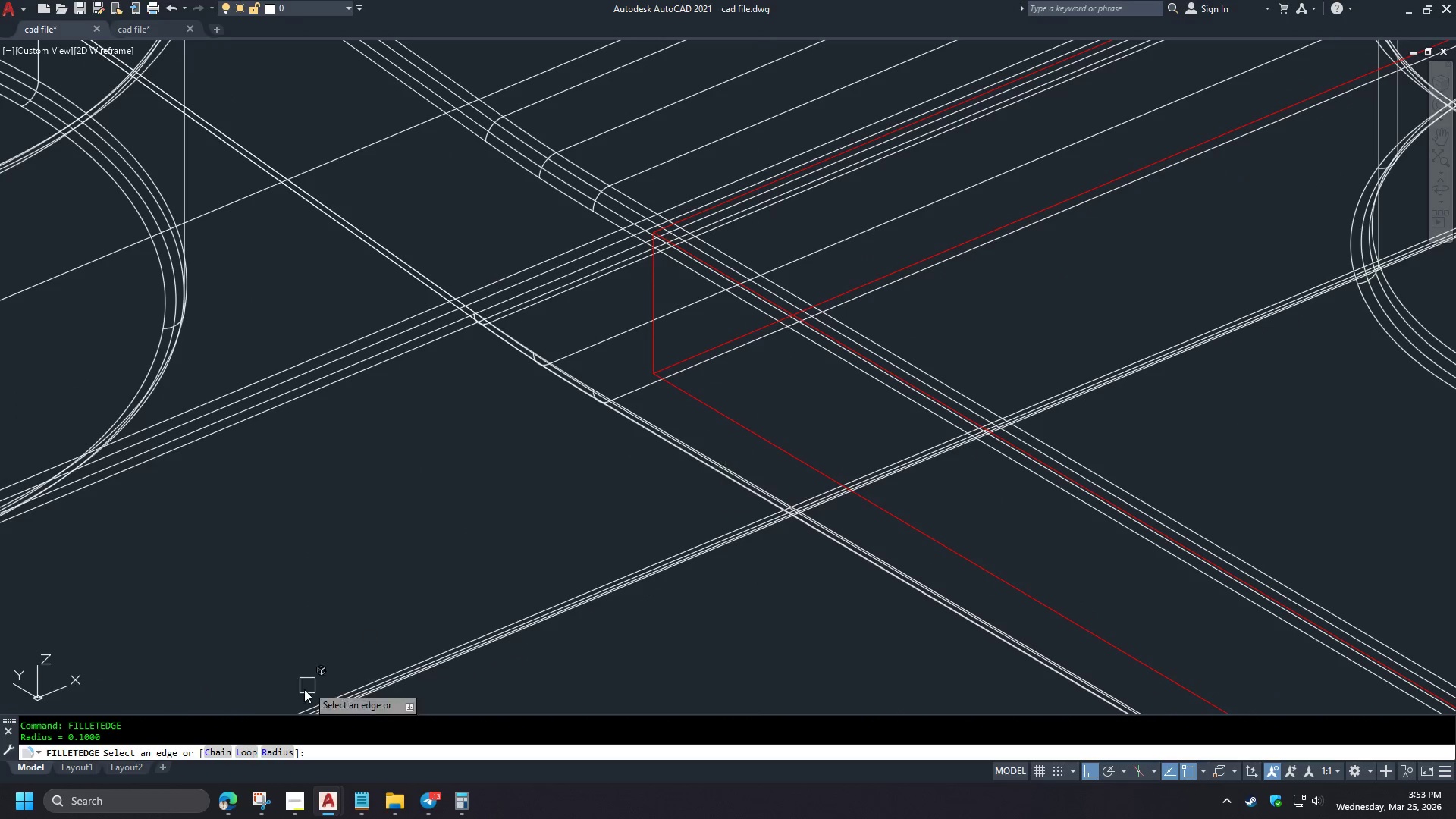 
scroll: coordinate [734, 416], scroll_direction: up, amount: 2.0
 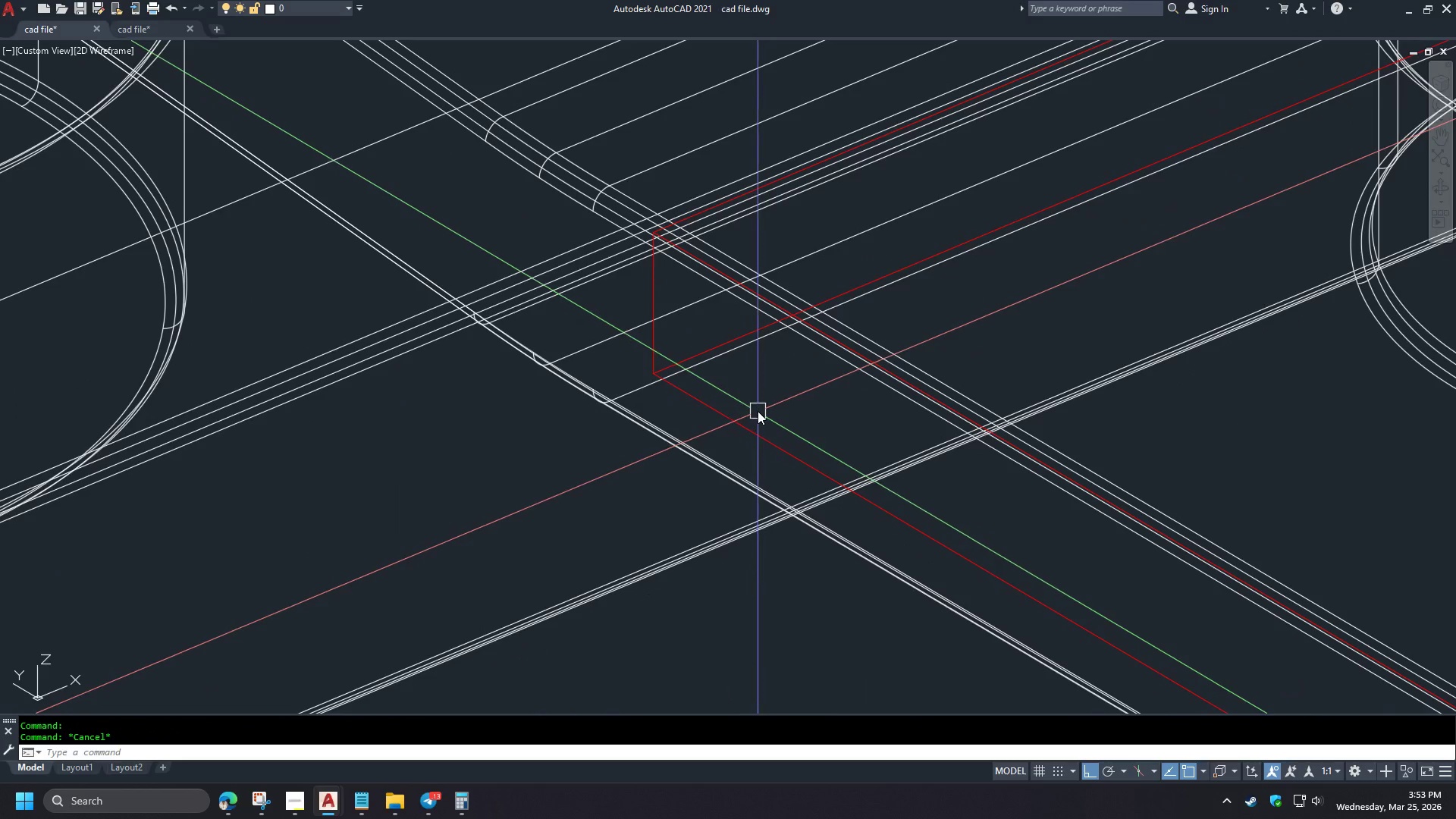 
left_click([225, 814])
 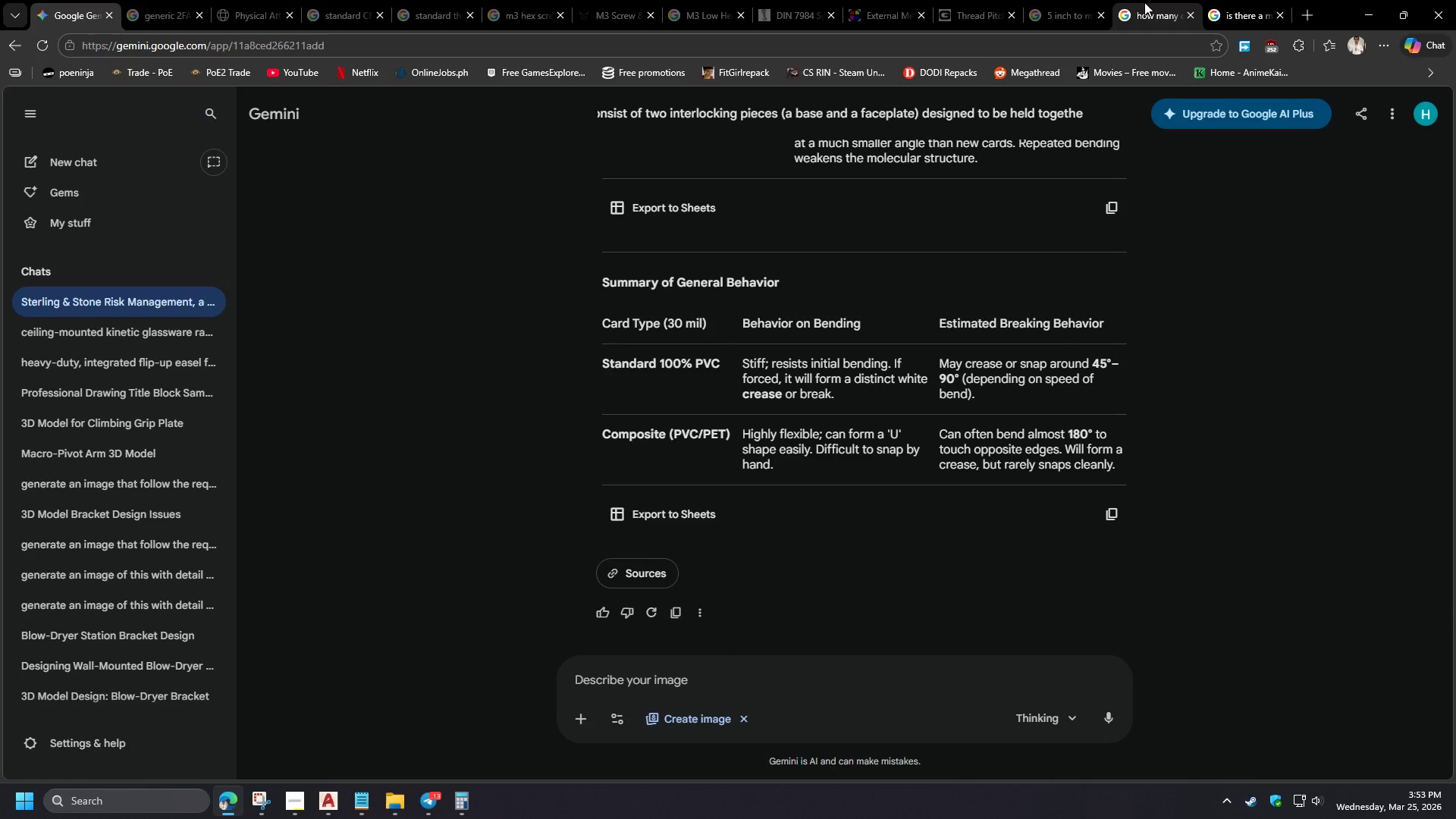 
left_click([1149, 0])
 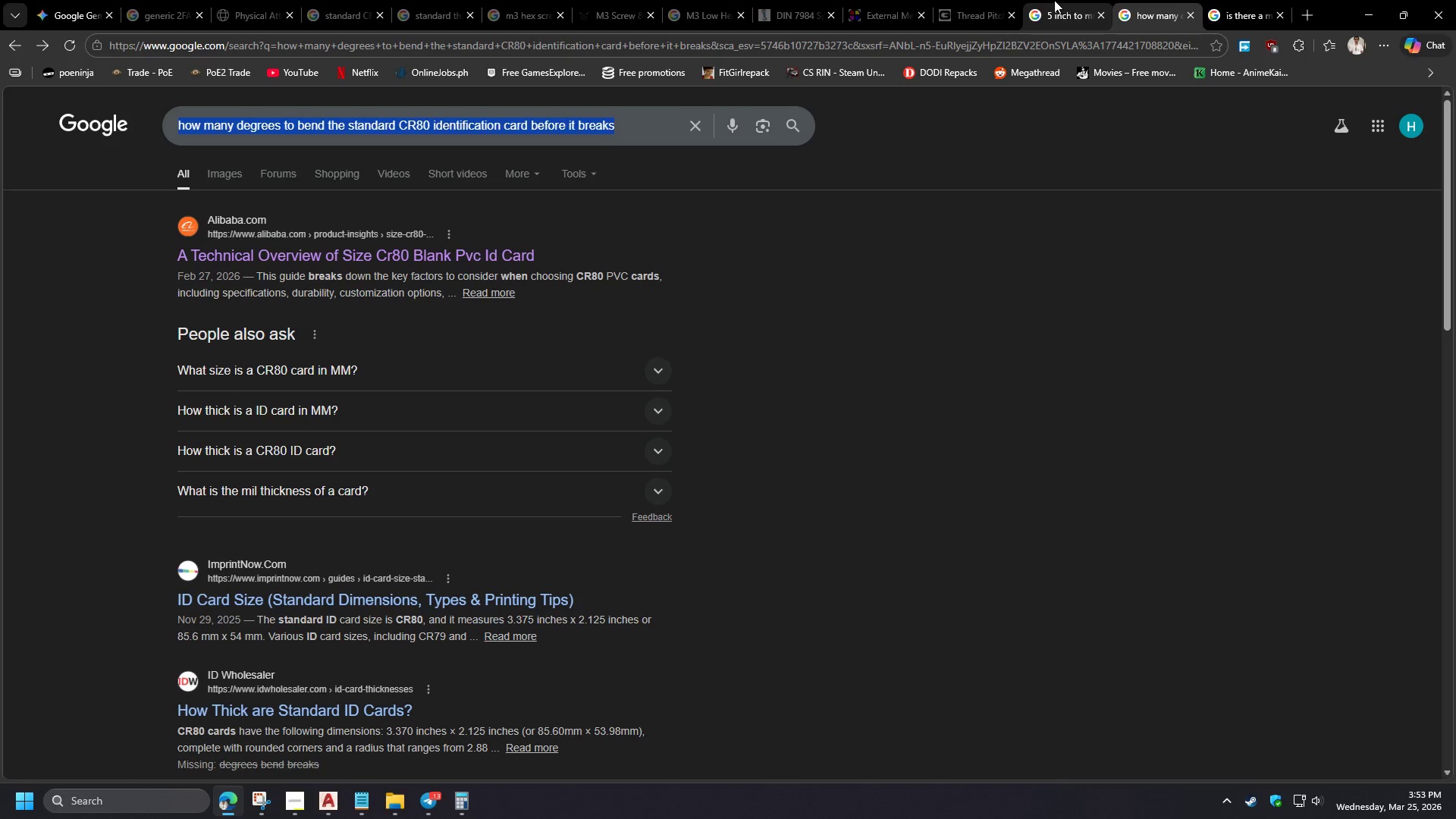 
left_click([1054, 0])
 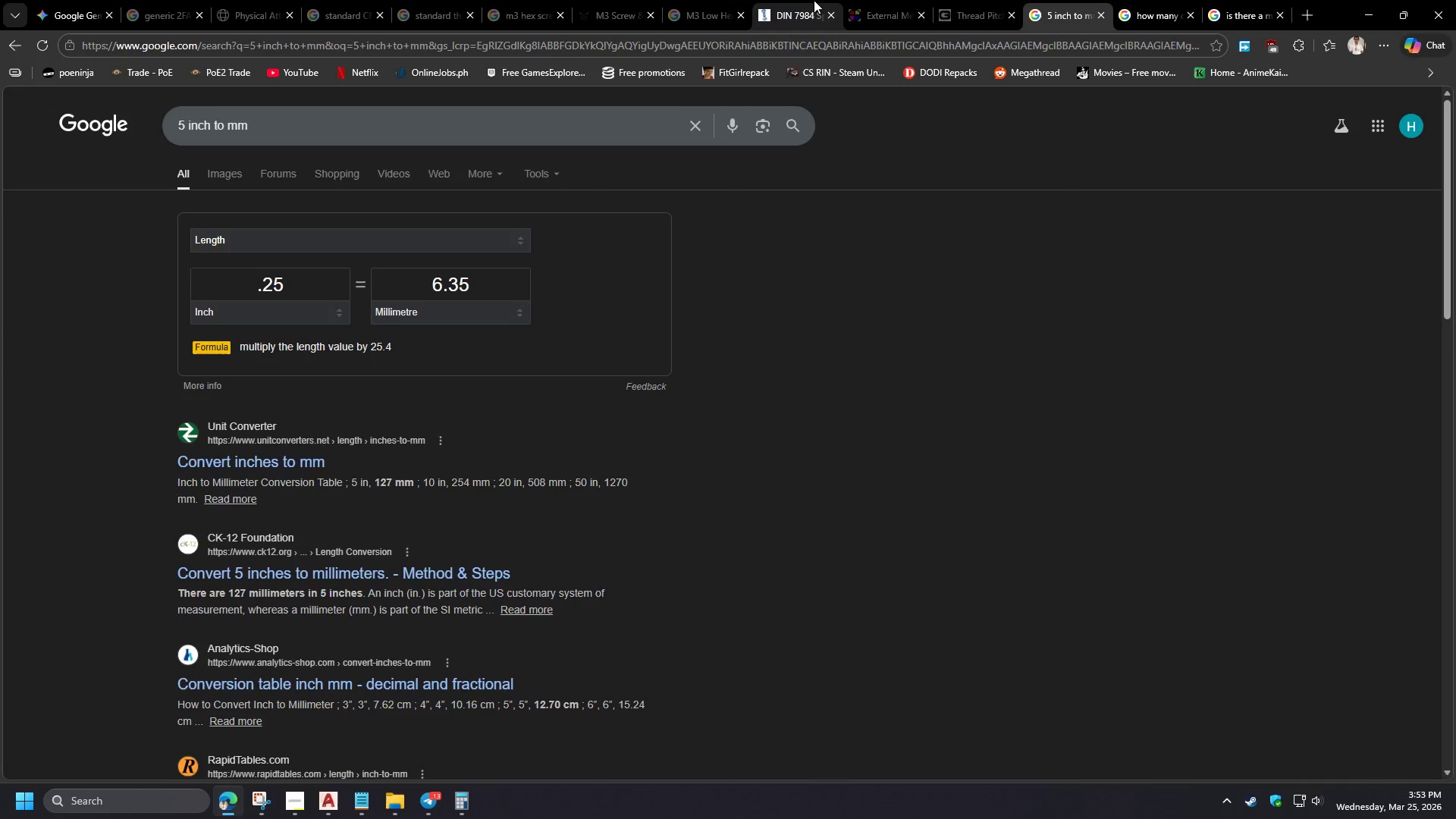 
left_click([811, 0])
 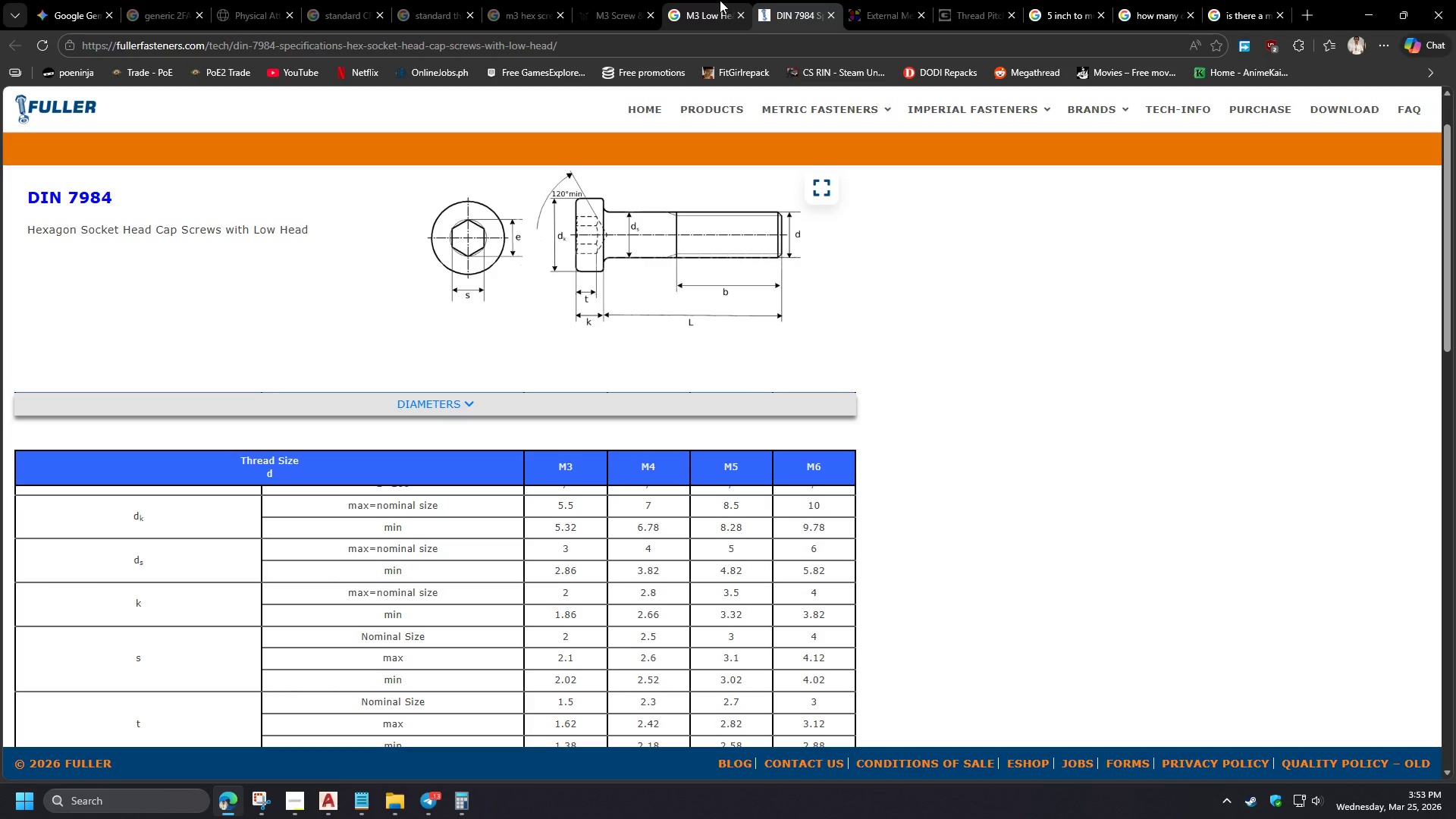 
left_click([720, 0])
 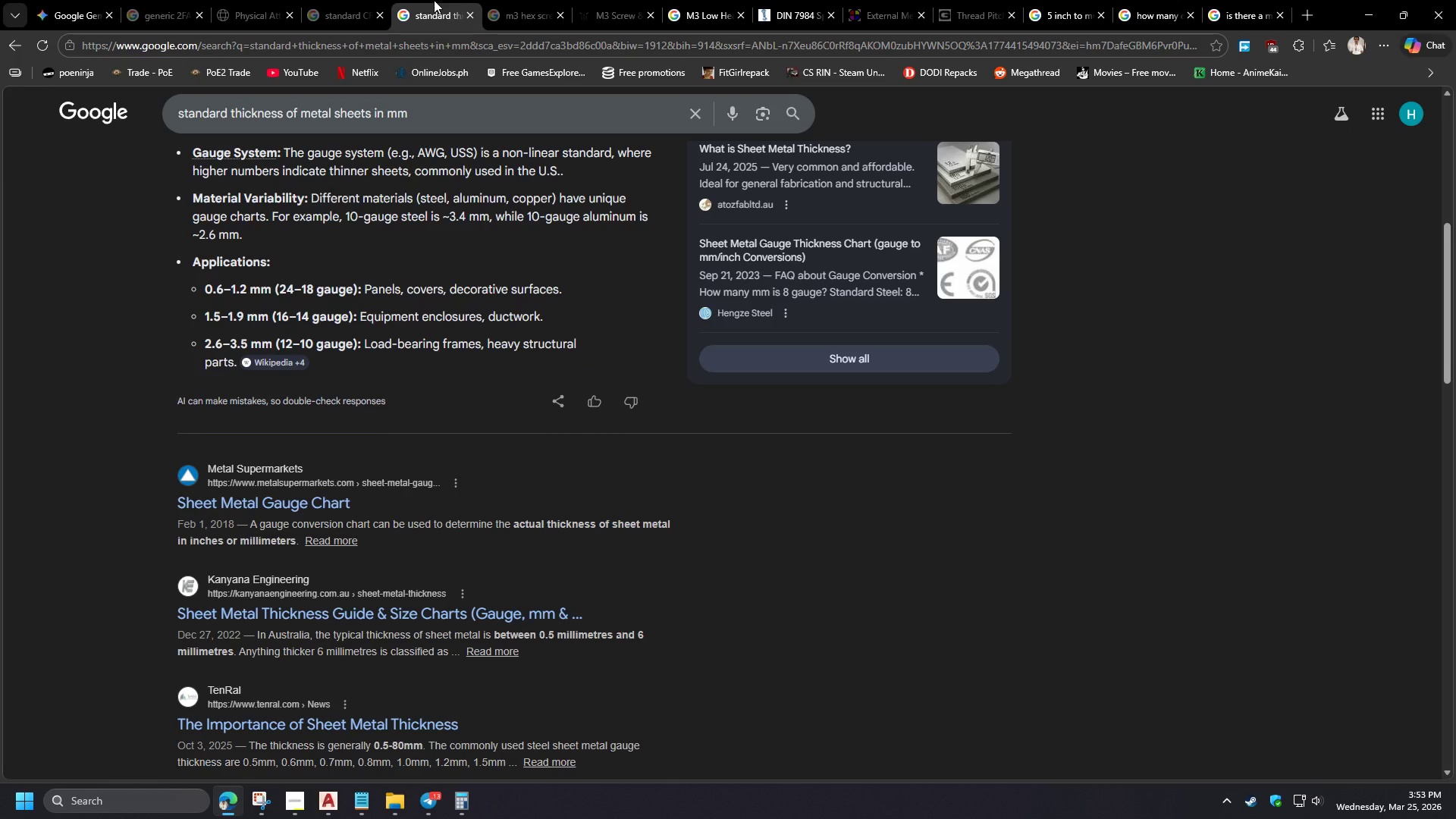 
left_click([517, 0])
 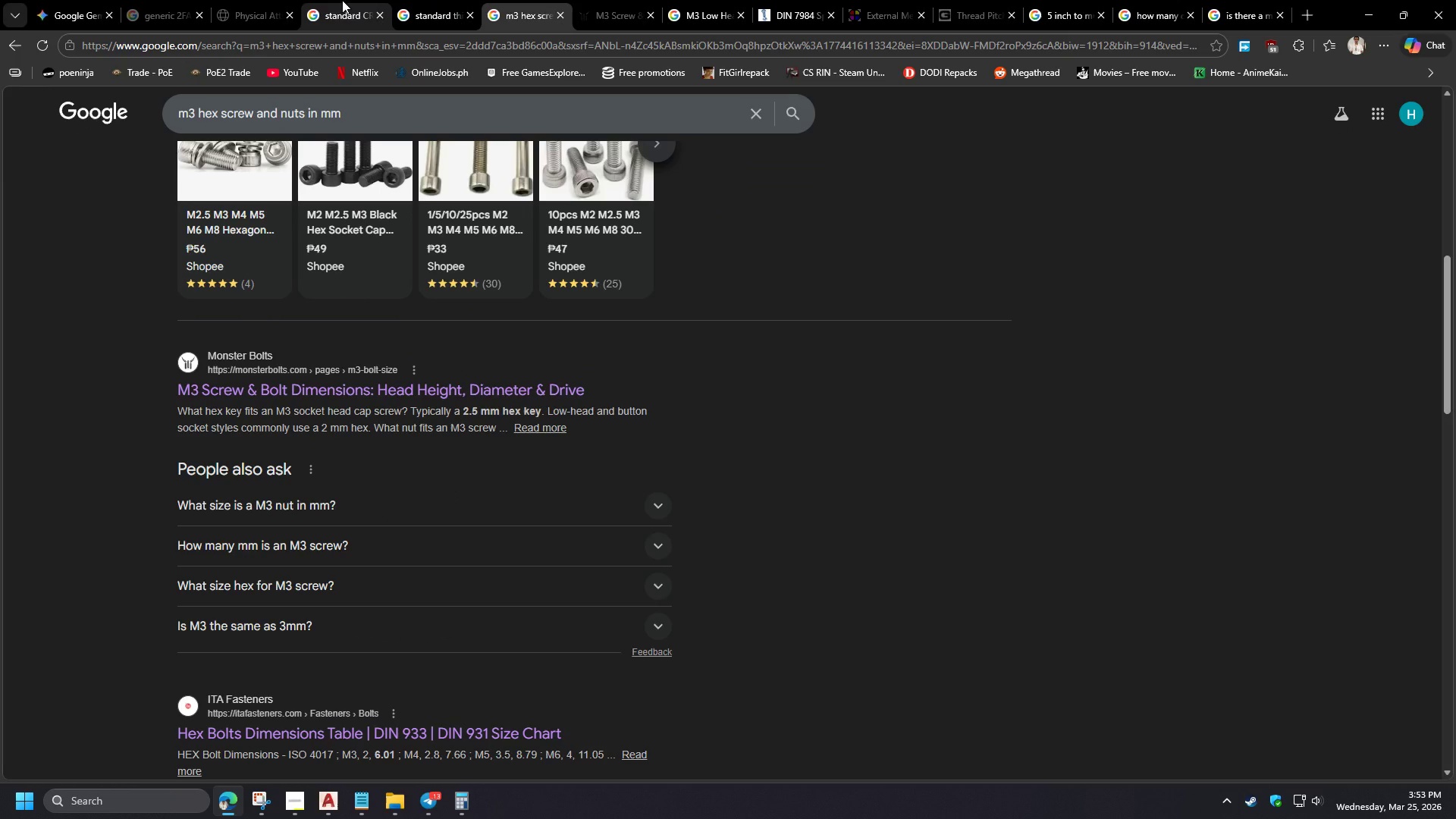 
left_click([342, 0])
 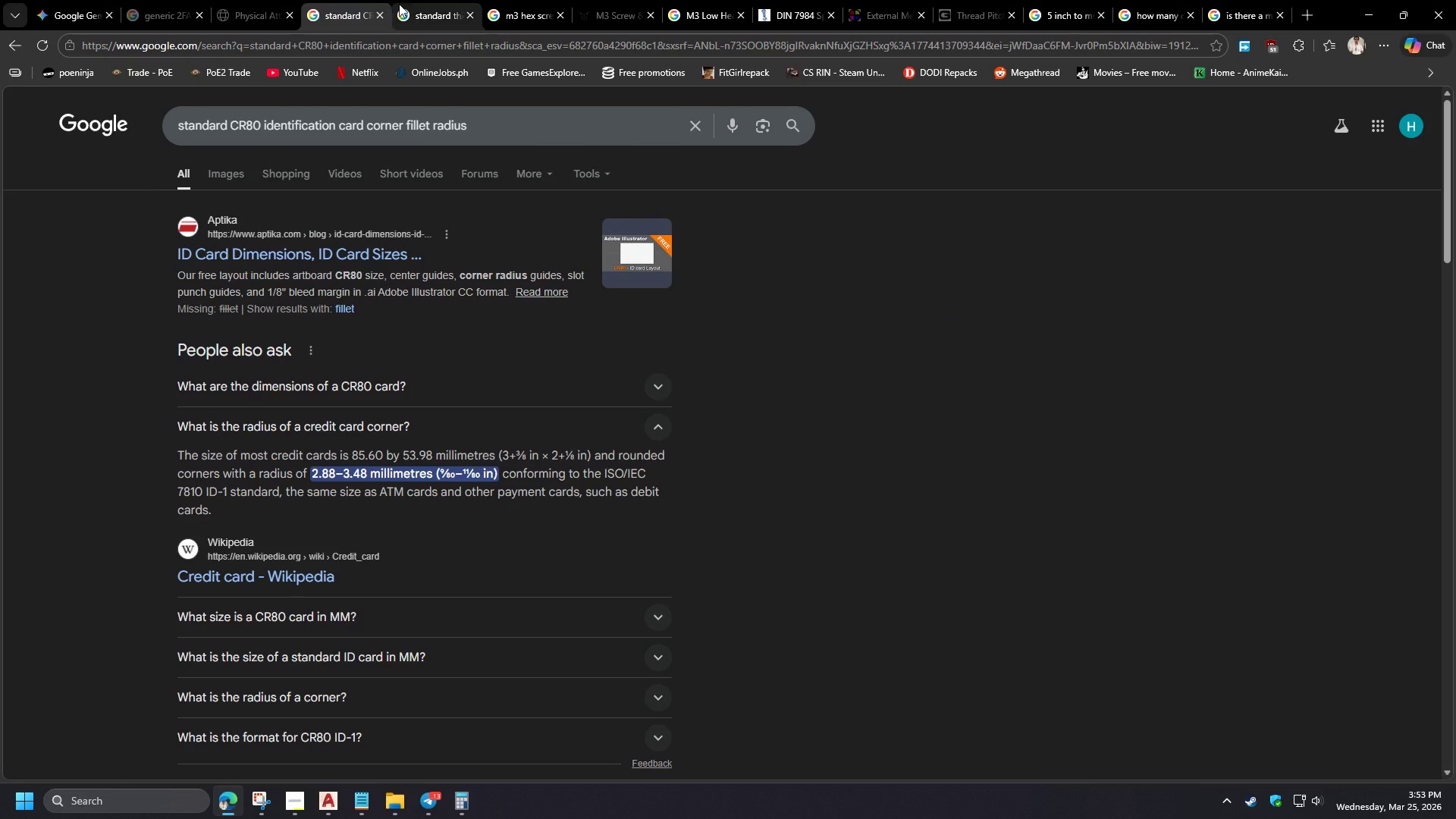 
left_click([1245, 2])
 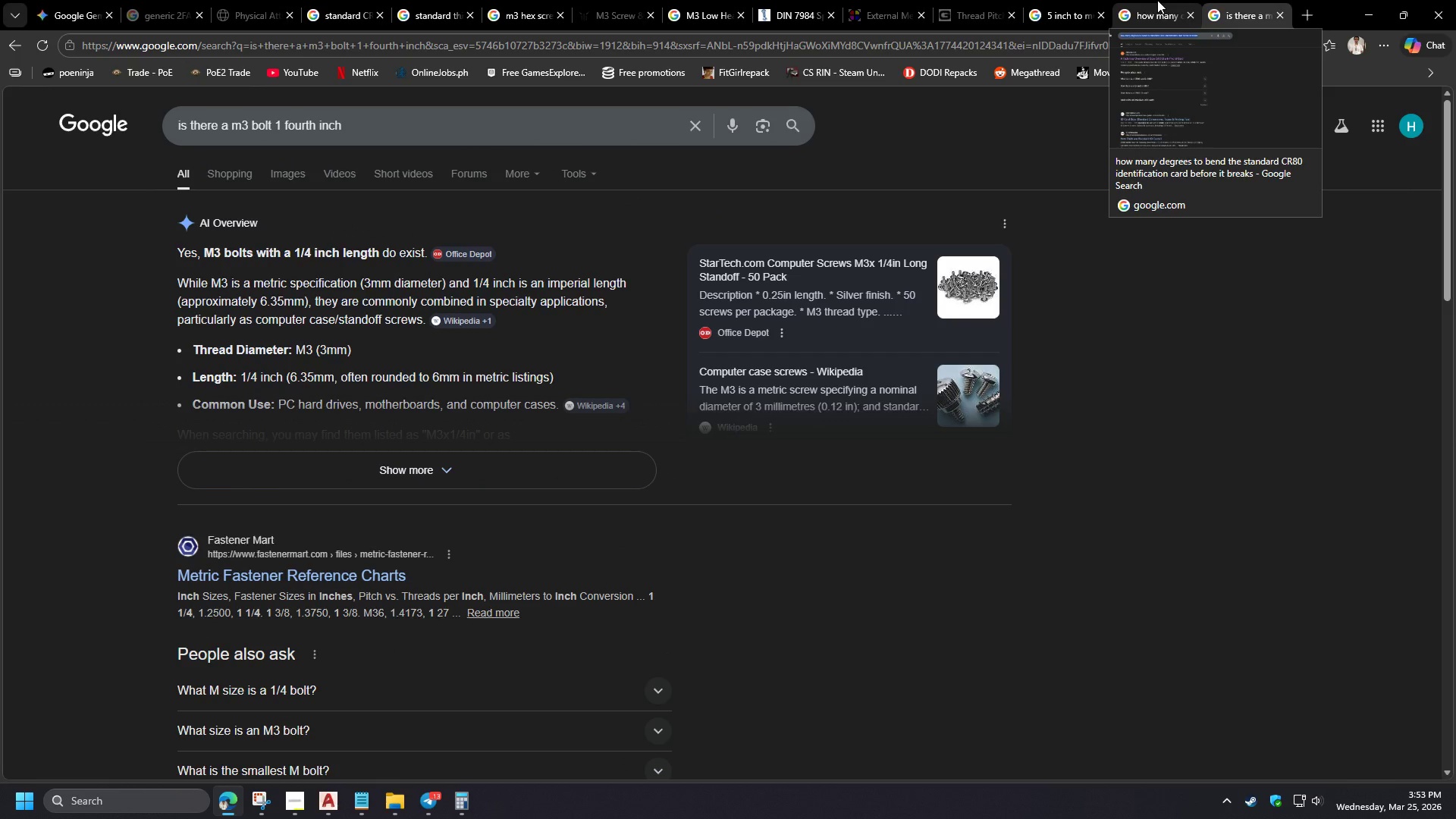 
left_click([1157, 0])
 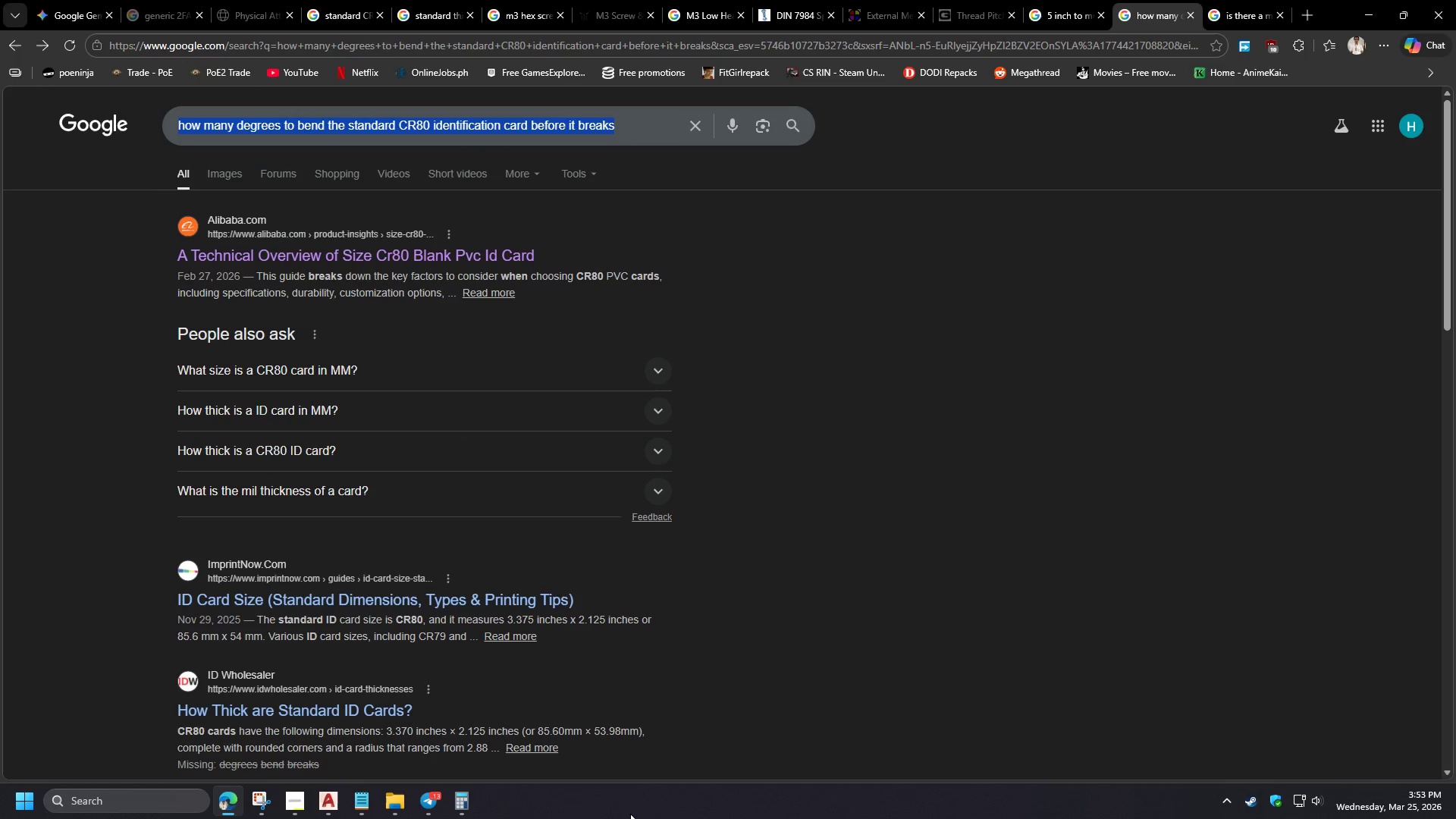 
key(Escape)
 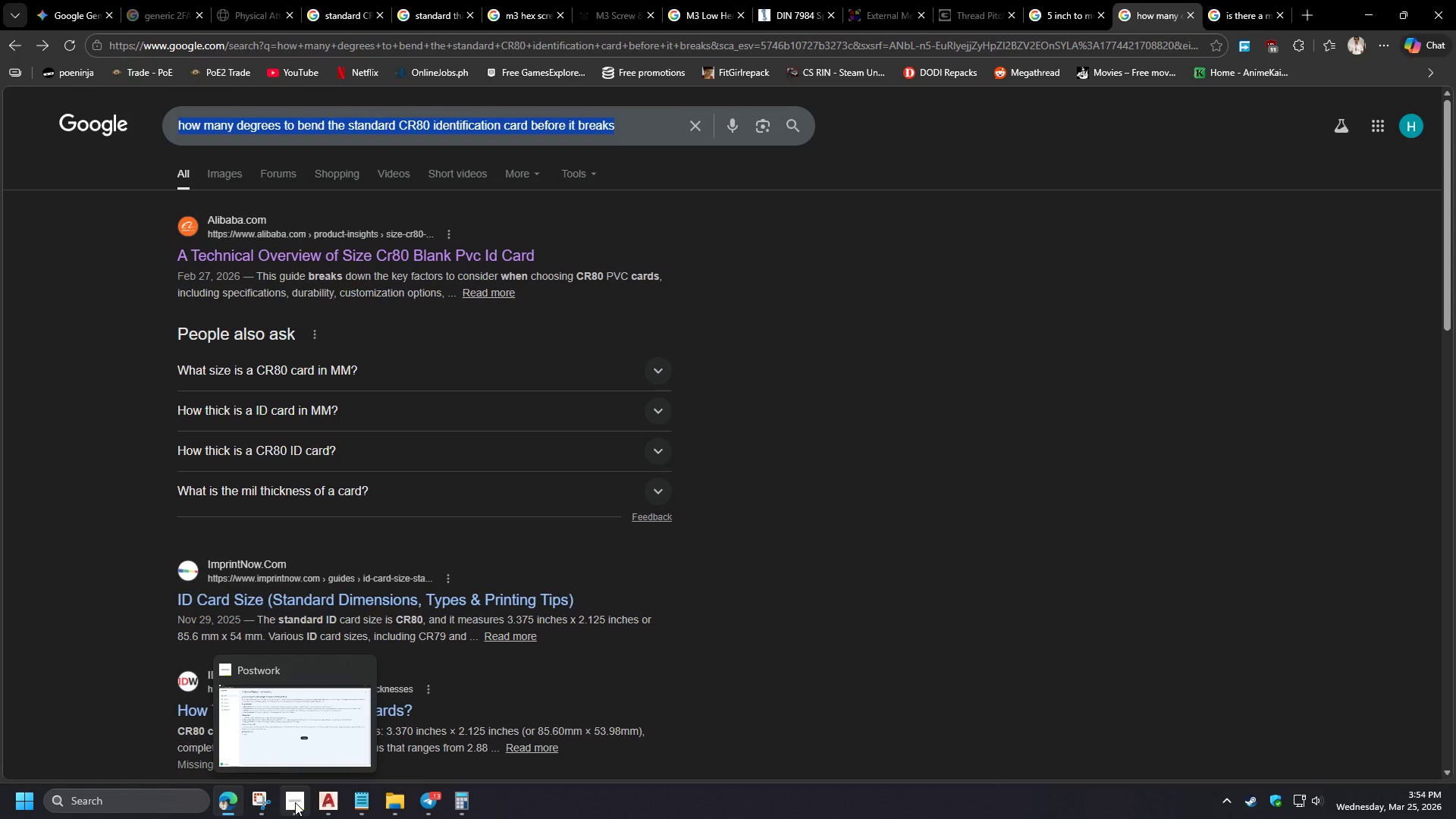 
left_click([295, 802])